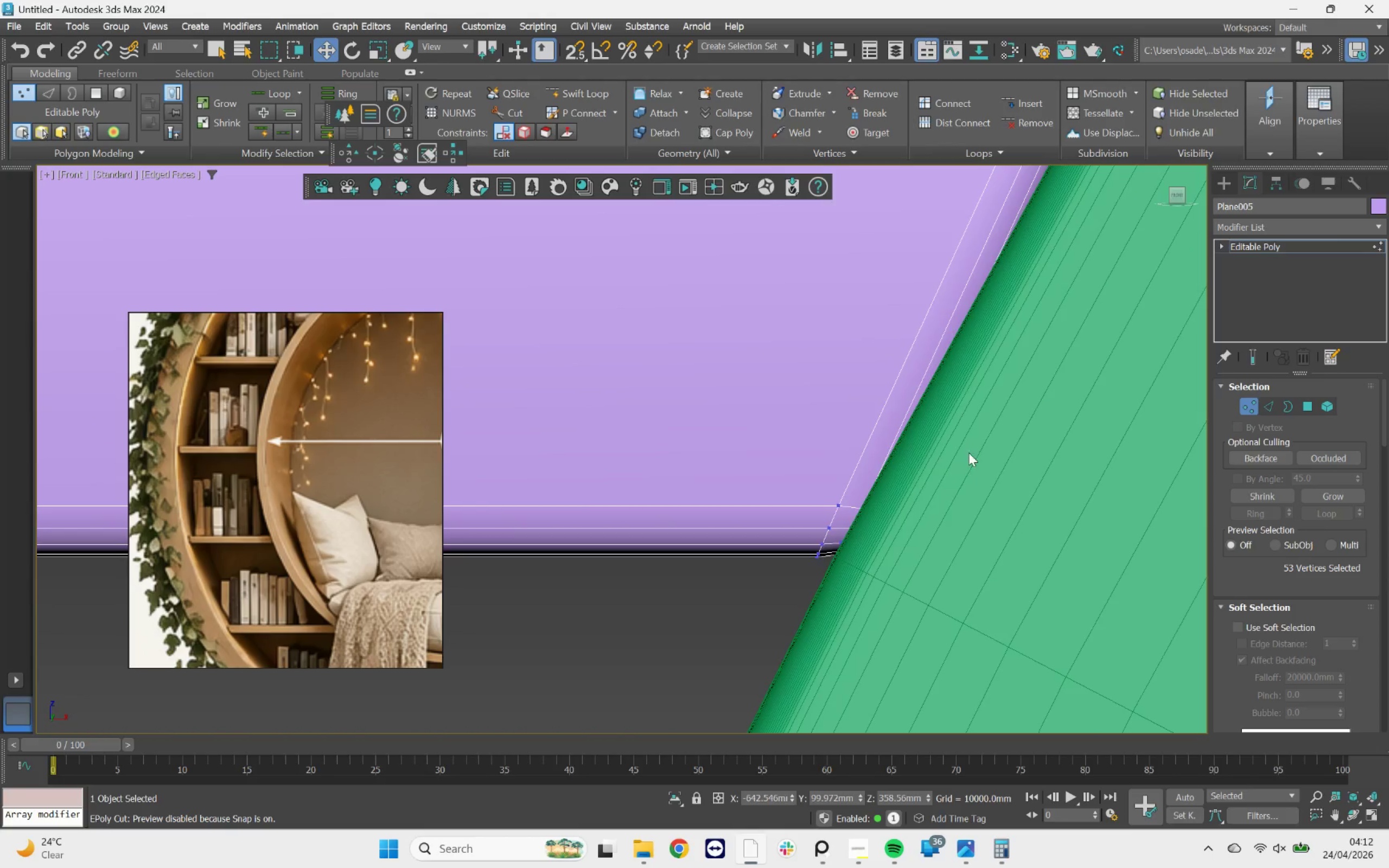 
left_click_drag(start_coordinate=[904, 536], to_coordinate=[869, 518])
 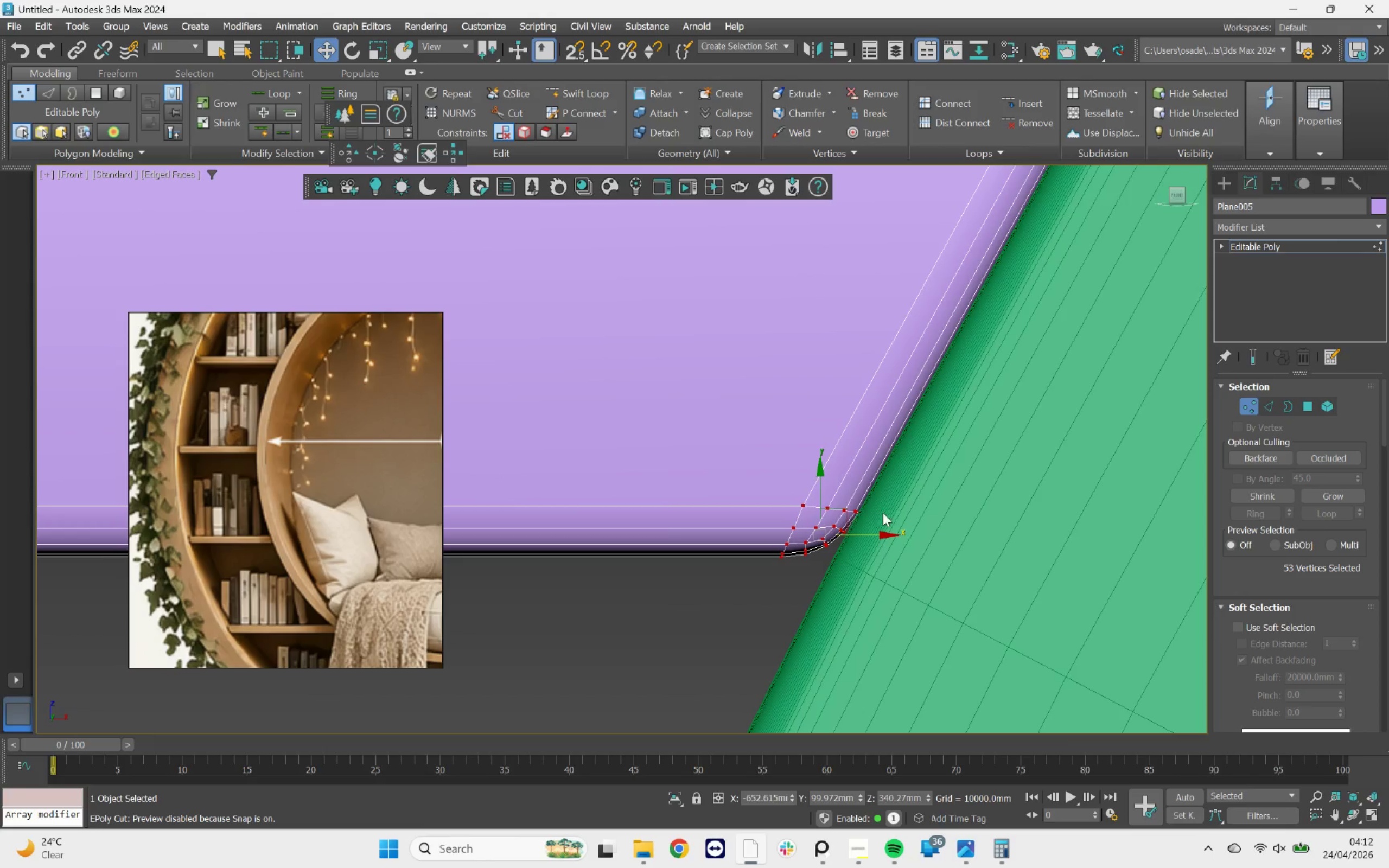 
scroll: coordinate [946, 462], scroll_direction: down, amount: 9.0
 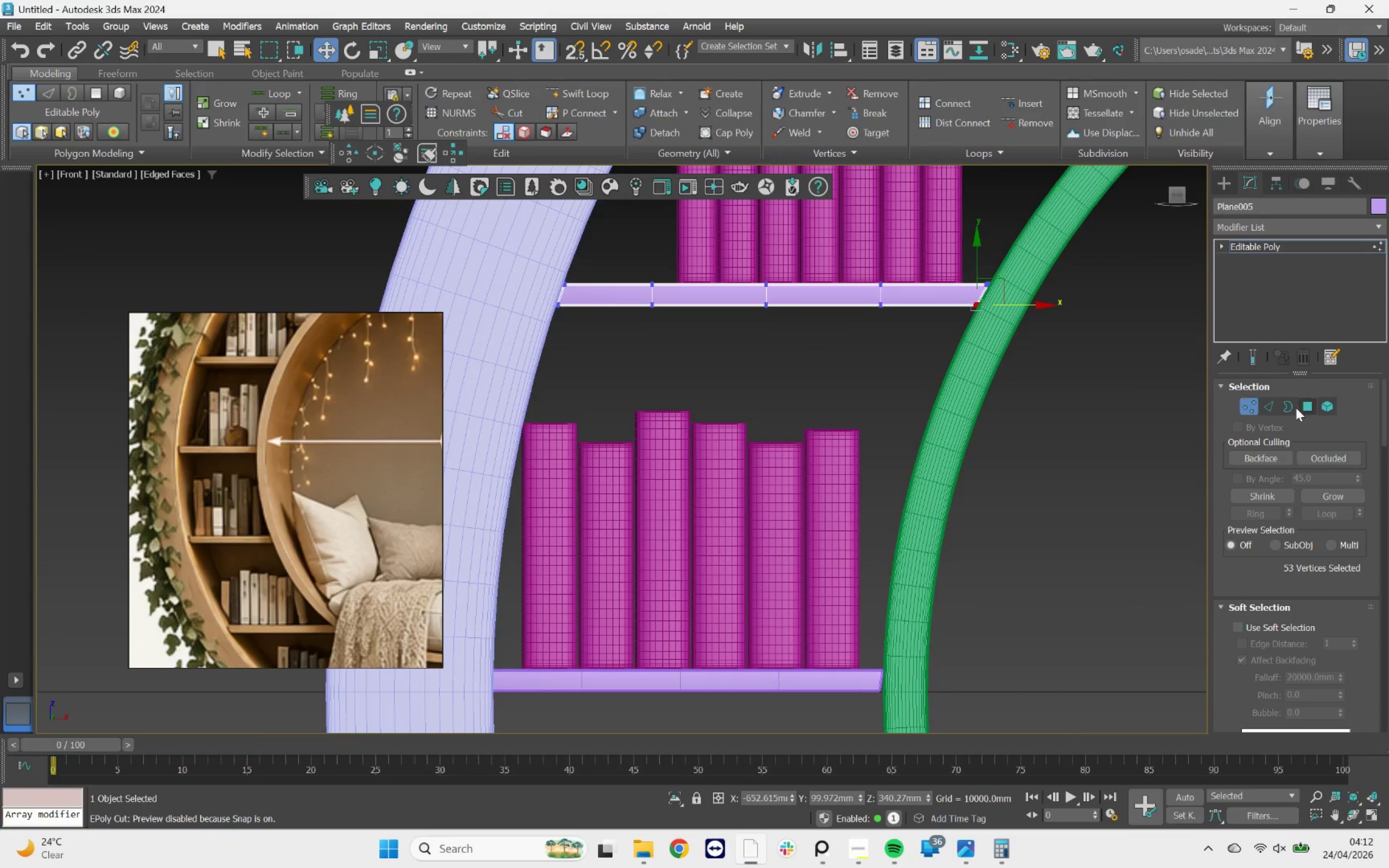 
left_click([1254, 407])
 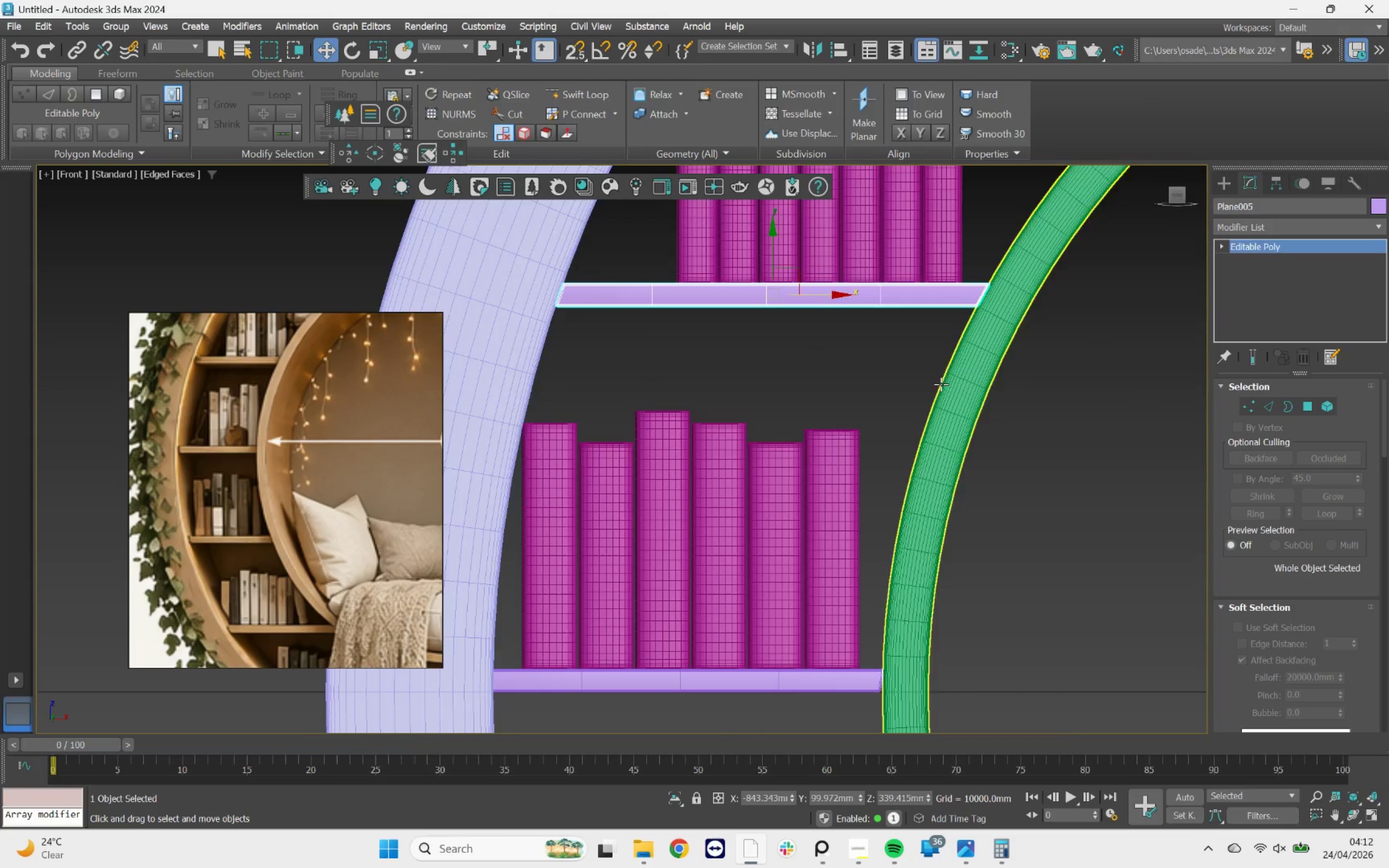 
scroll: coordinate [910, 384], scroll_direction: down, amount: 4.0
 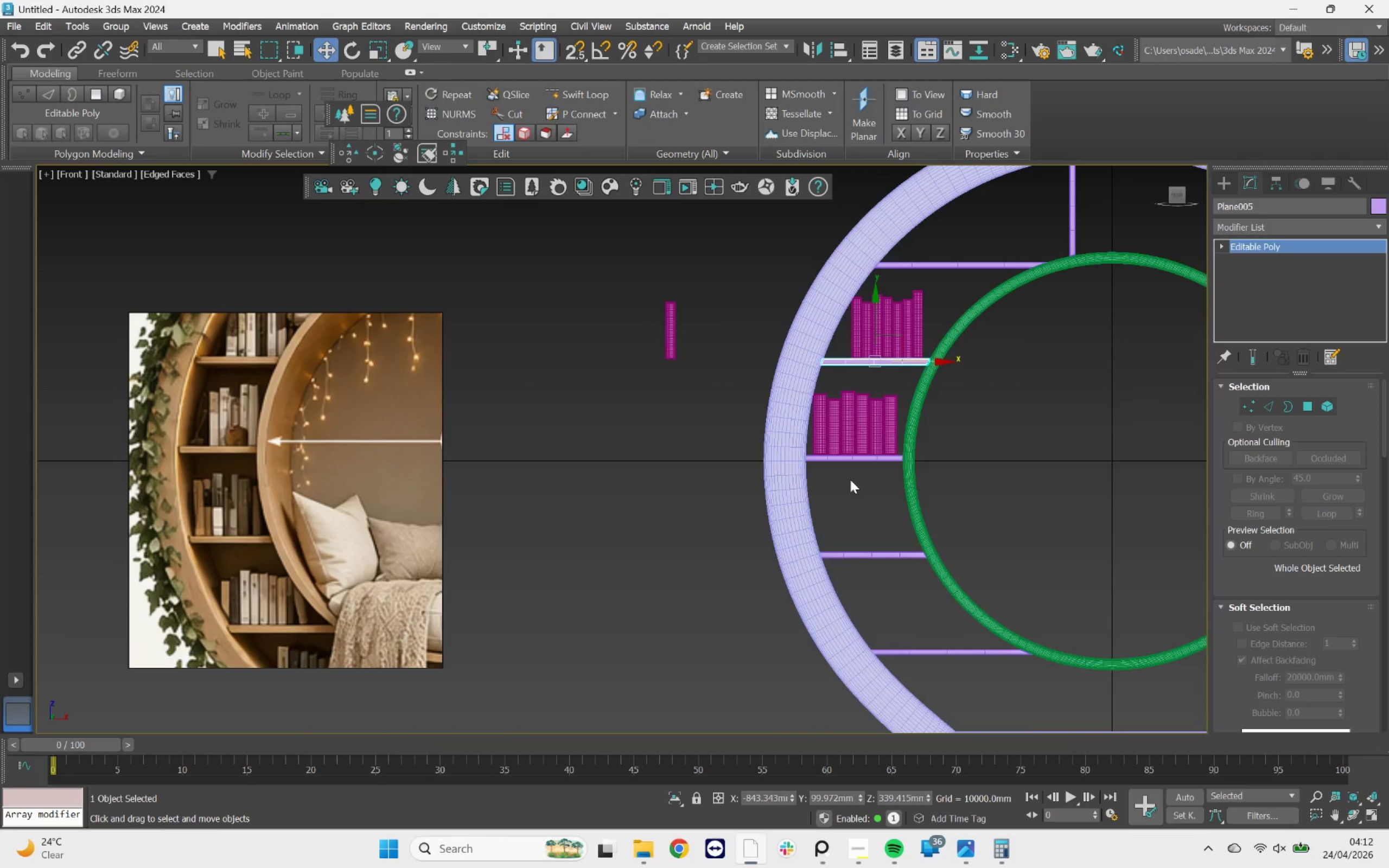 
scroll: coordinate [904, 457], scroll_direction: up, amount: 4.0
 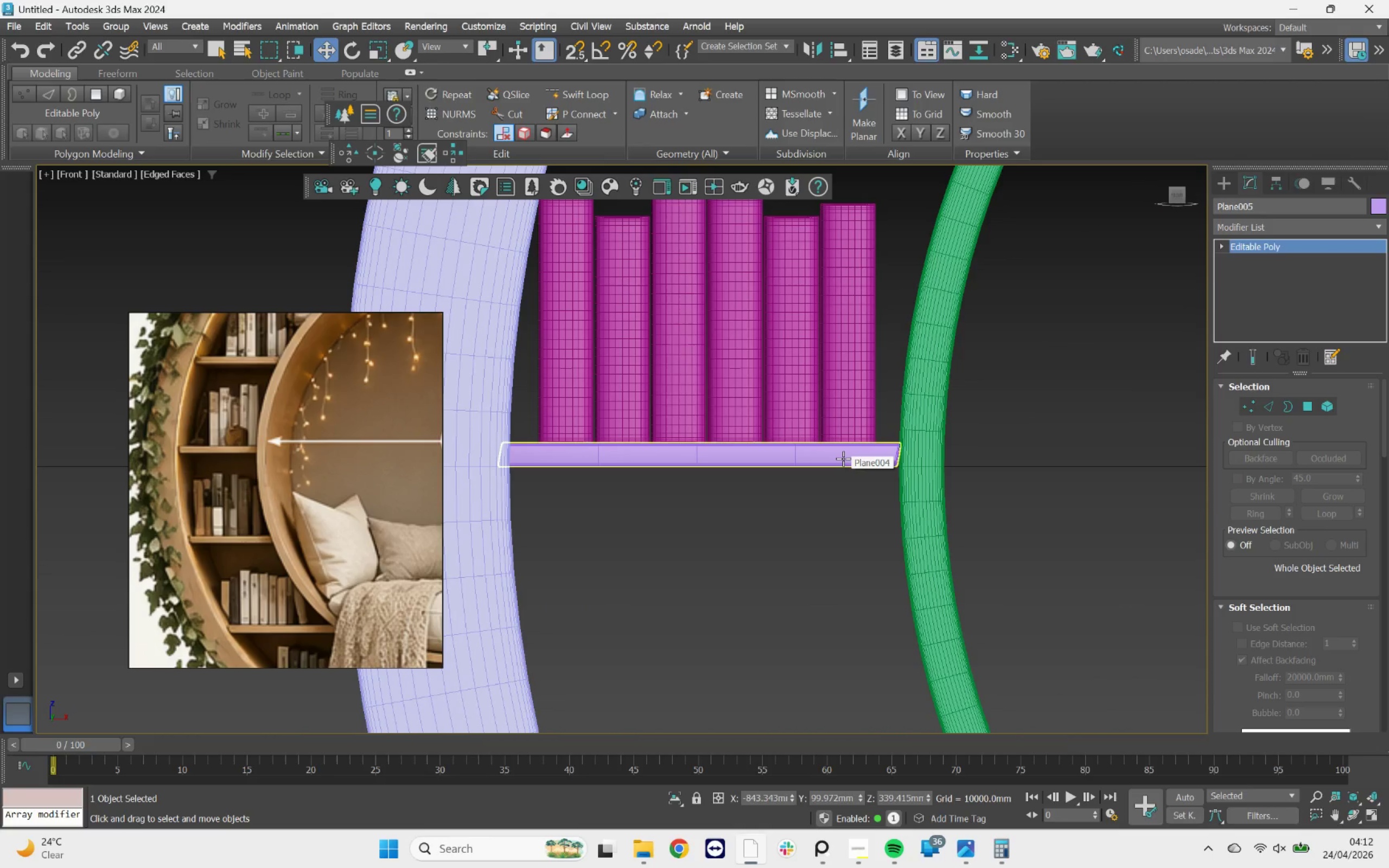 
left_click([843, 458])
 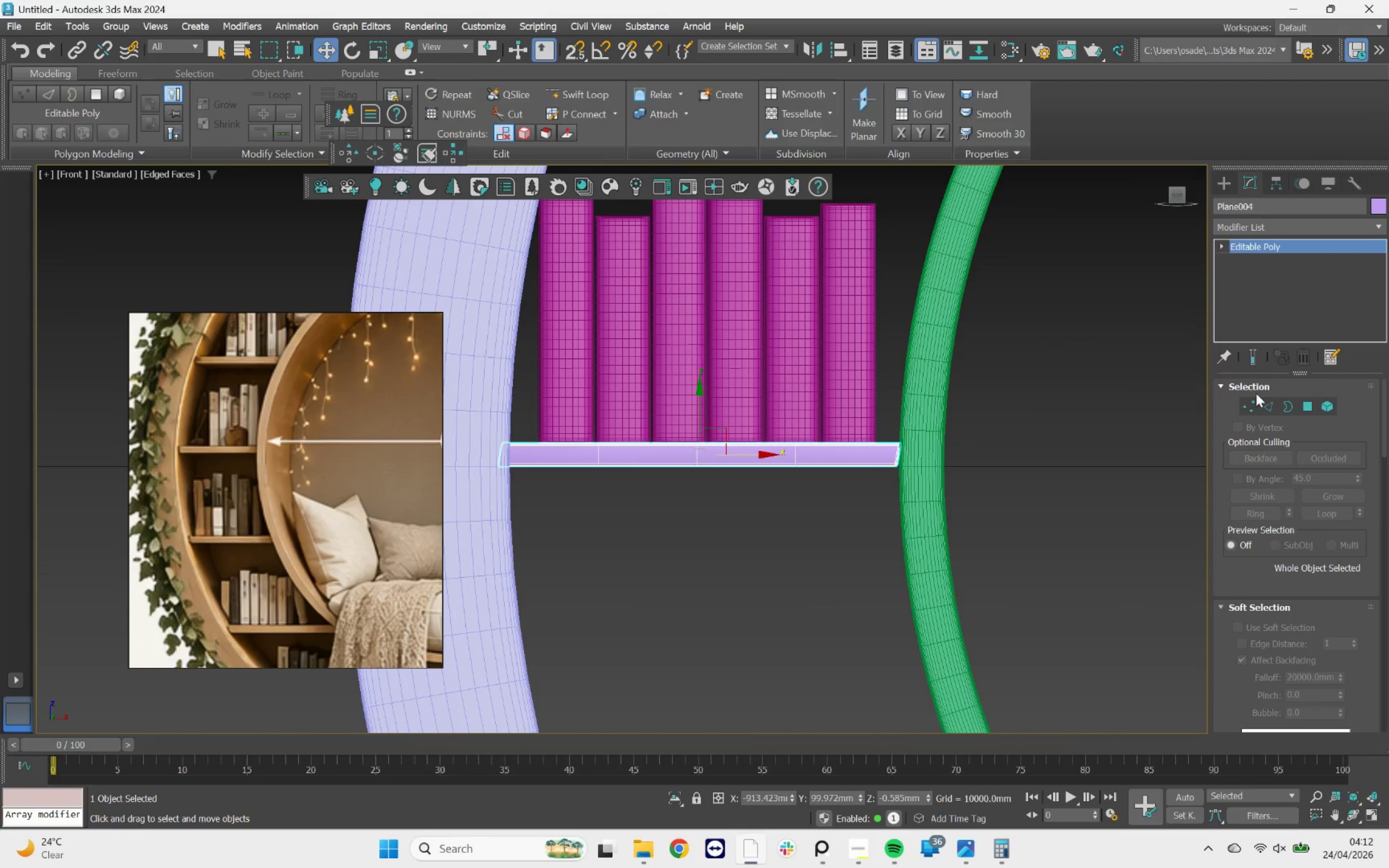 
left_click([1251, 406])
 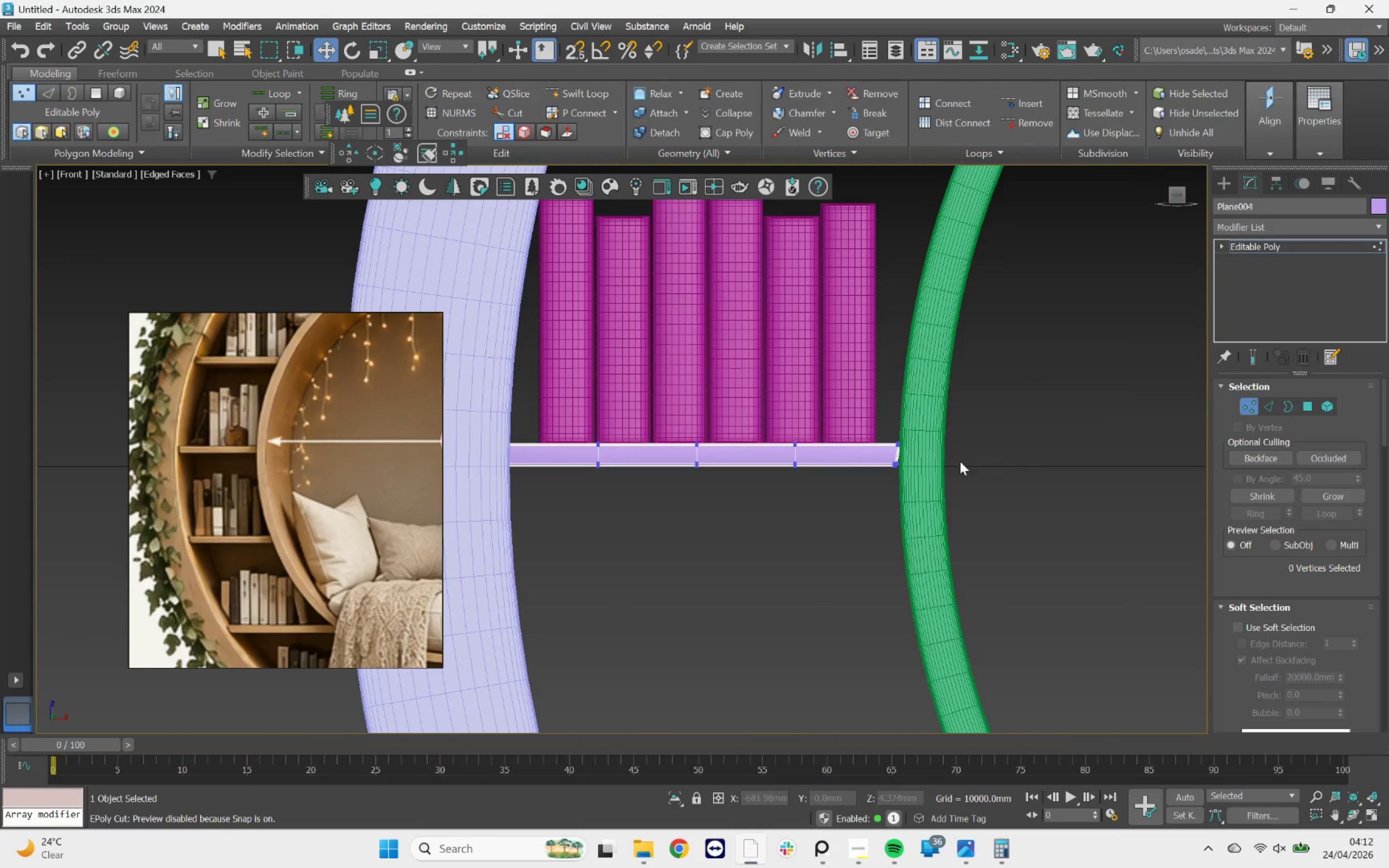 
scroll: coordinate [881, 417], scroll_direction: up, amount: 7.0
 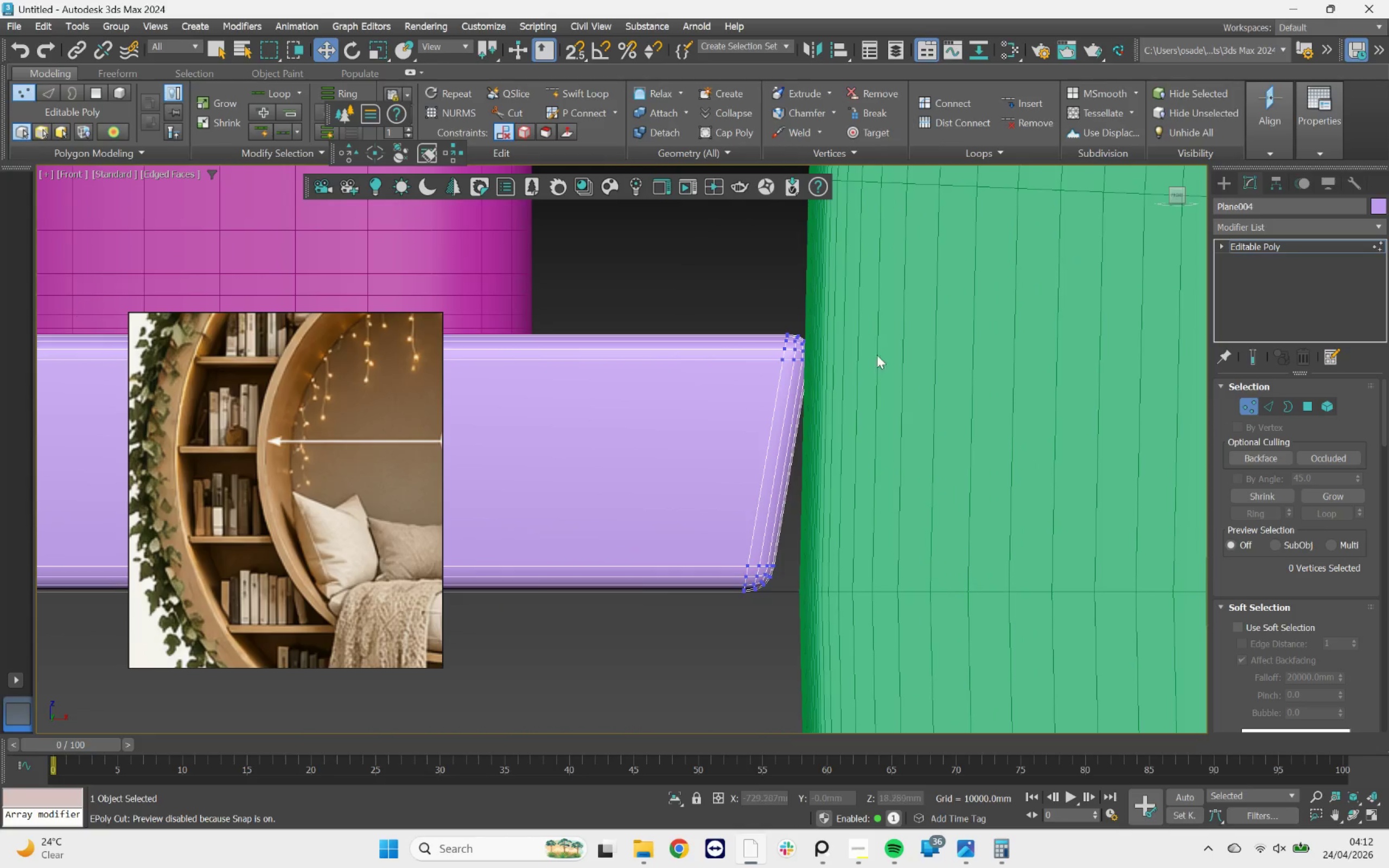 
left_click_drag(start_coordinate=[887, 318], to_coordinate=[887, 315])
 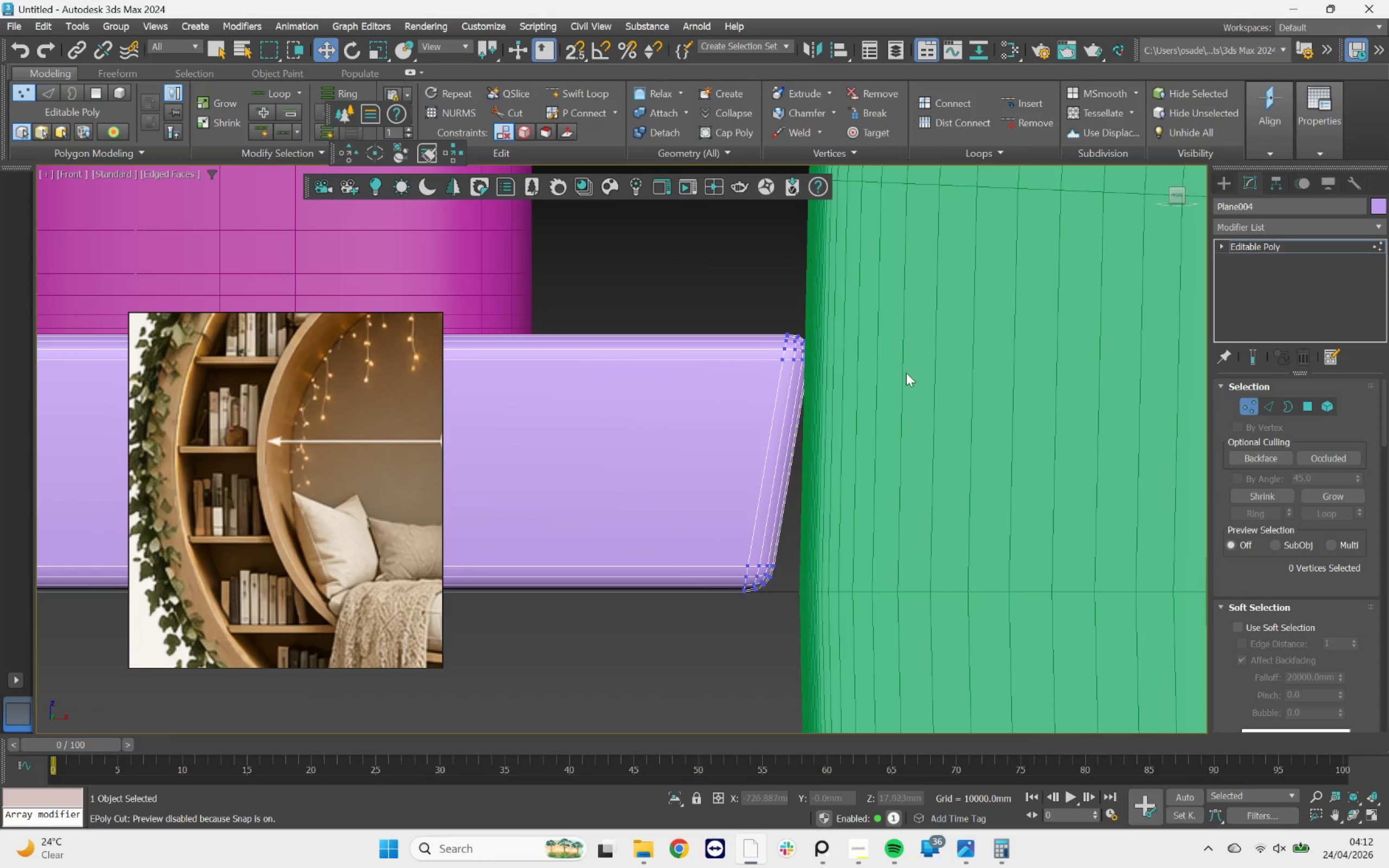 
left_click_drag(start_coordinate=[959, 301], to_coordinate=[755, 380])
 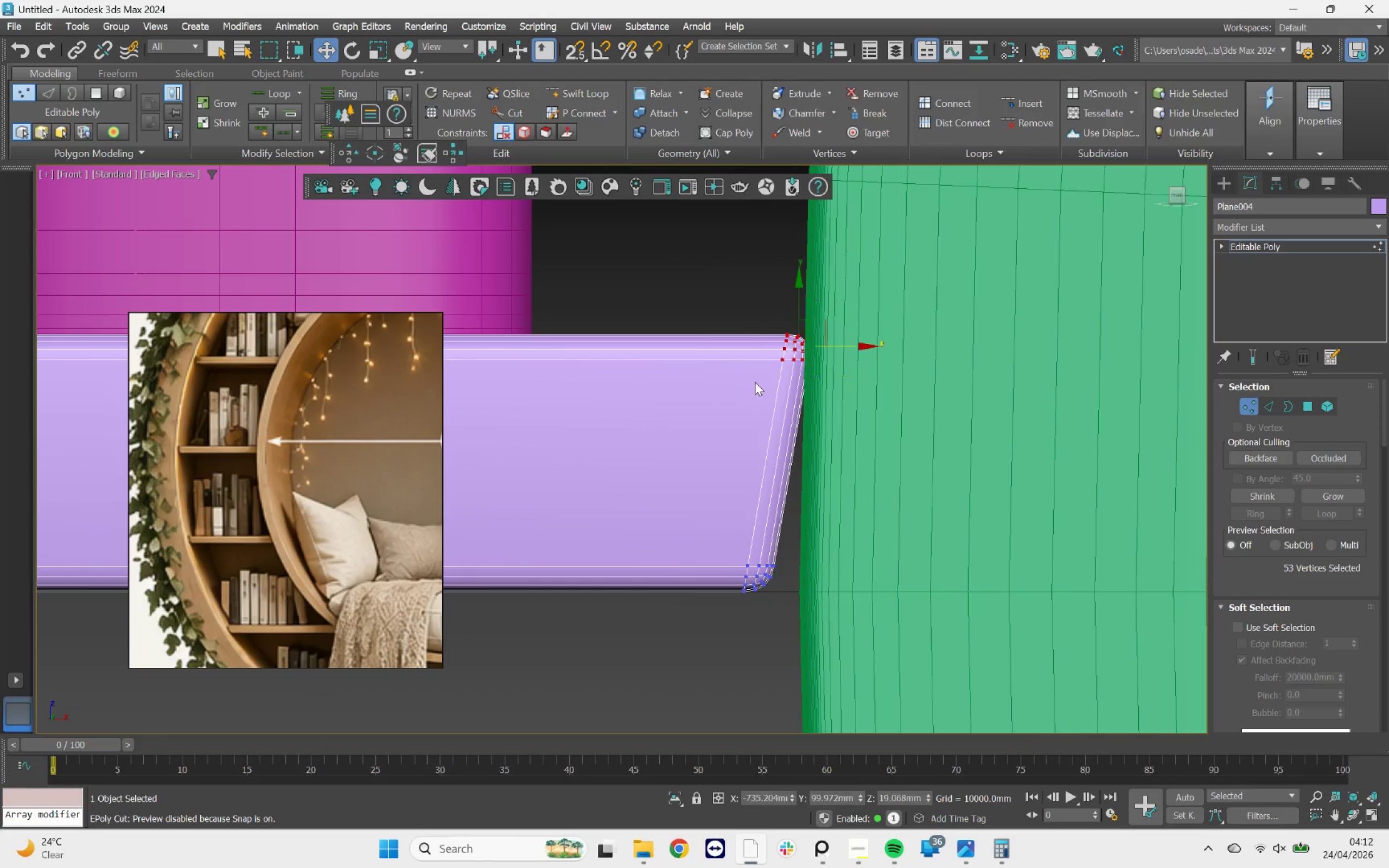 
scroll: coordinate [787, 353], scroll_direction: up, amount: 4.0
 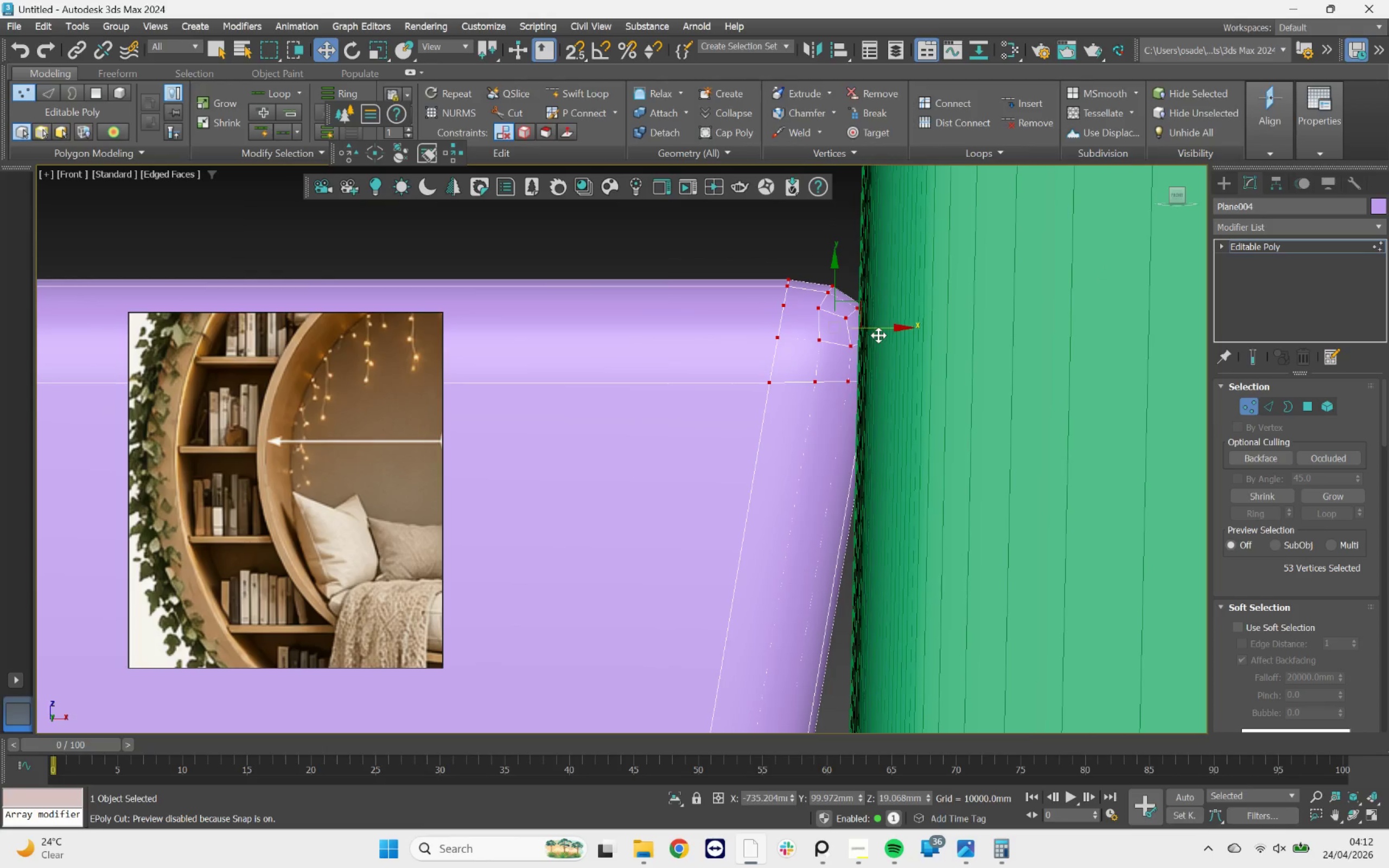 
left_click_drag(start_coordinate=[880, 333], to_coordinate=[864, 319])
 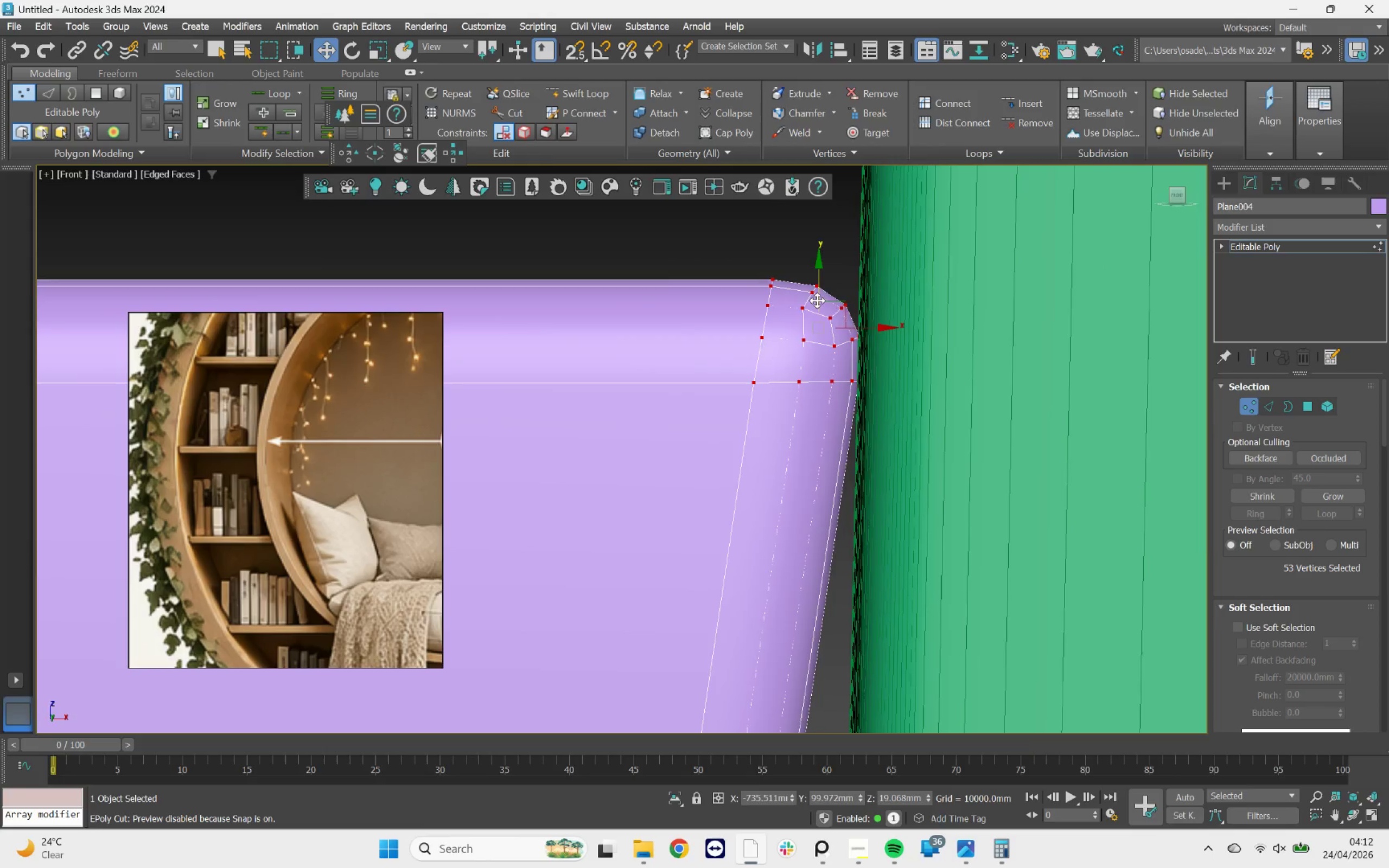 
scroll: coordinate [817, 301], scroll_direction: down, amount: 4.0
 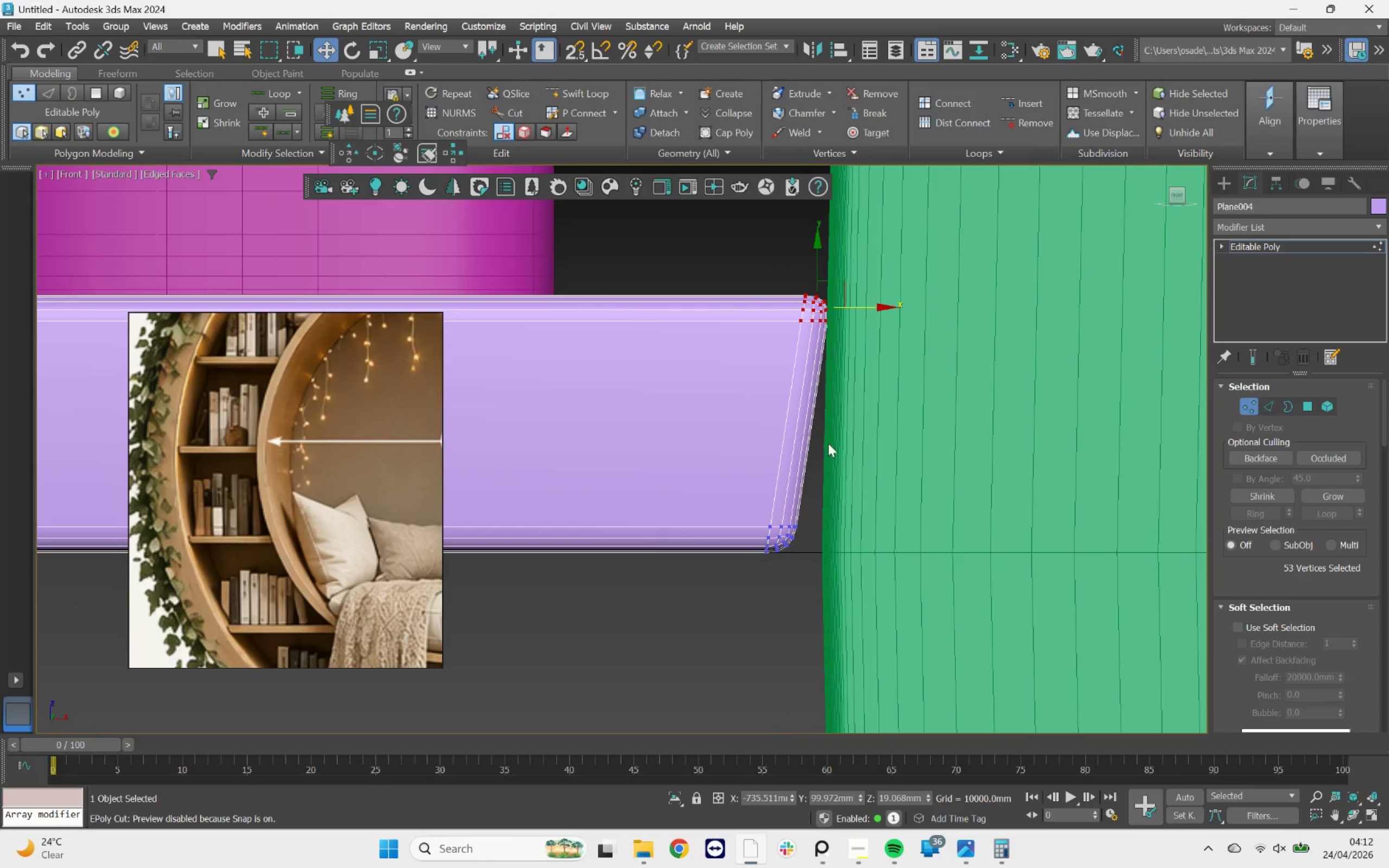 
left_click_drag(start_coordinate=[852, 471], to_coordinate=[724, 550])
 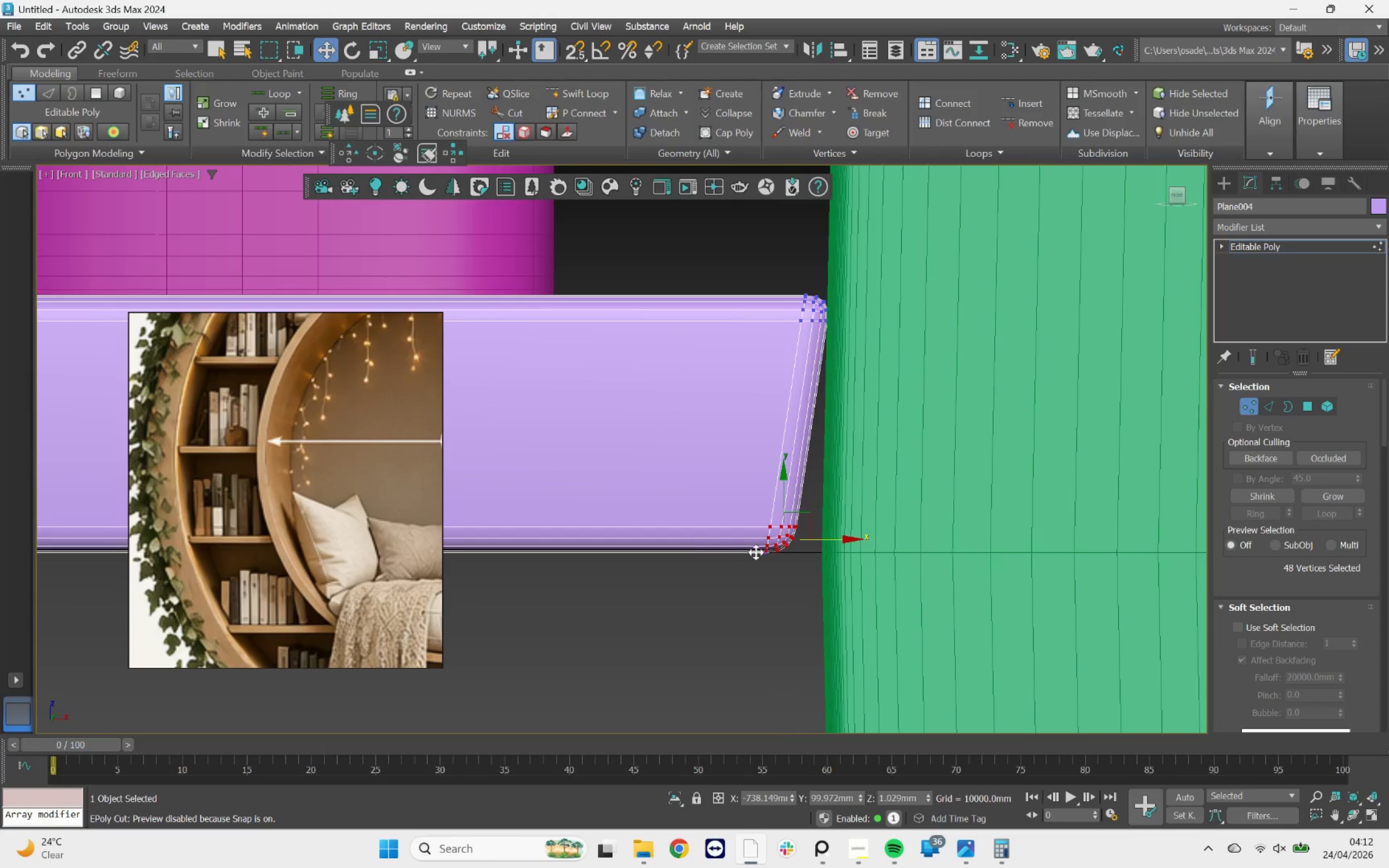 
scroll: coordinate [761, 553], scroll_direction: up, amount: 3.0
 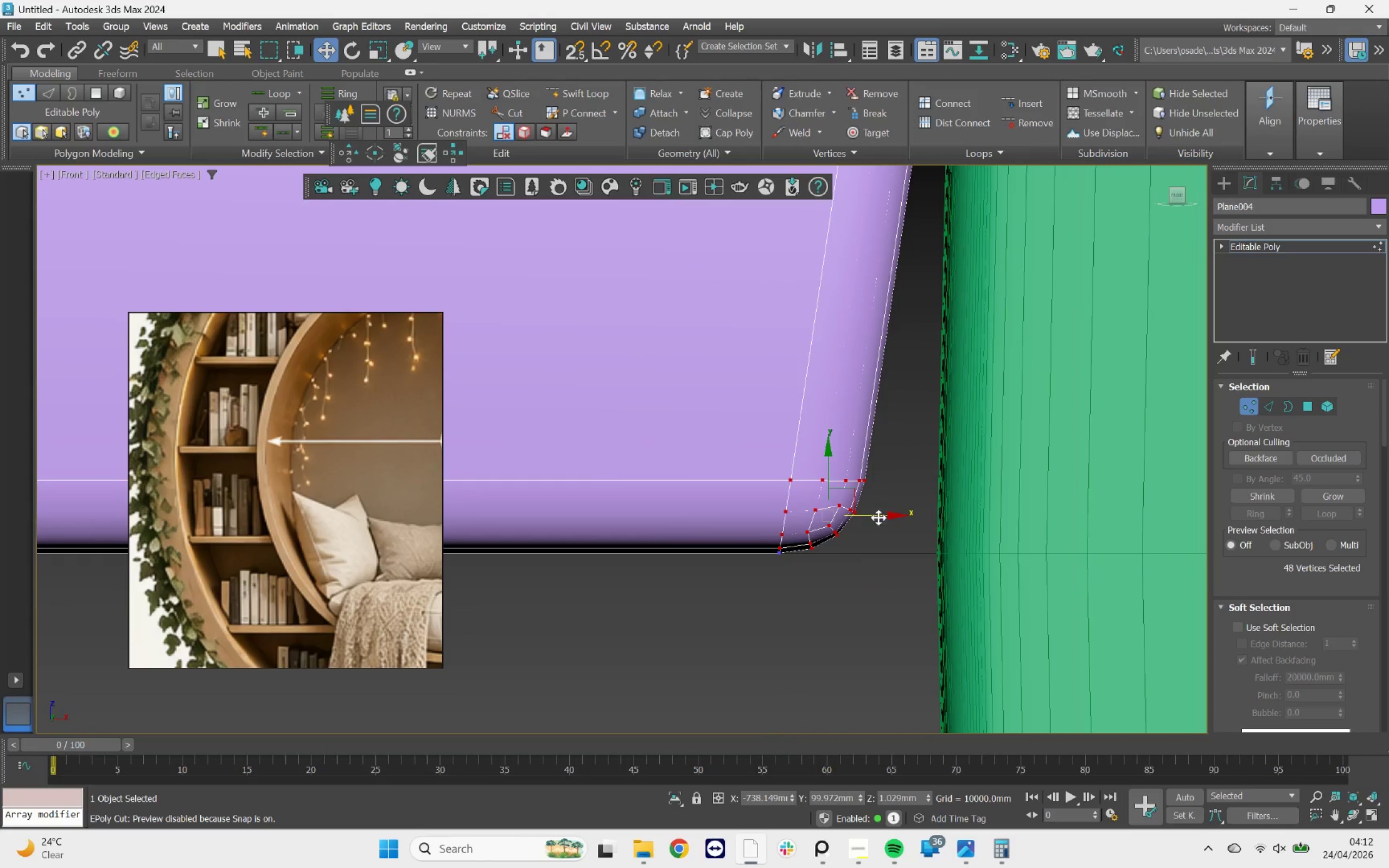 
left_click_drag(start_coordinate=[905, 426], to_coordinate=[702, 627])
 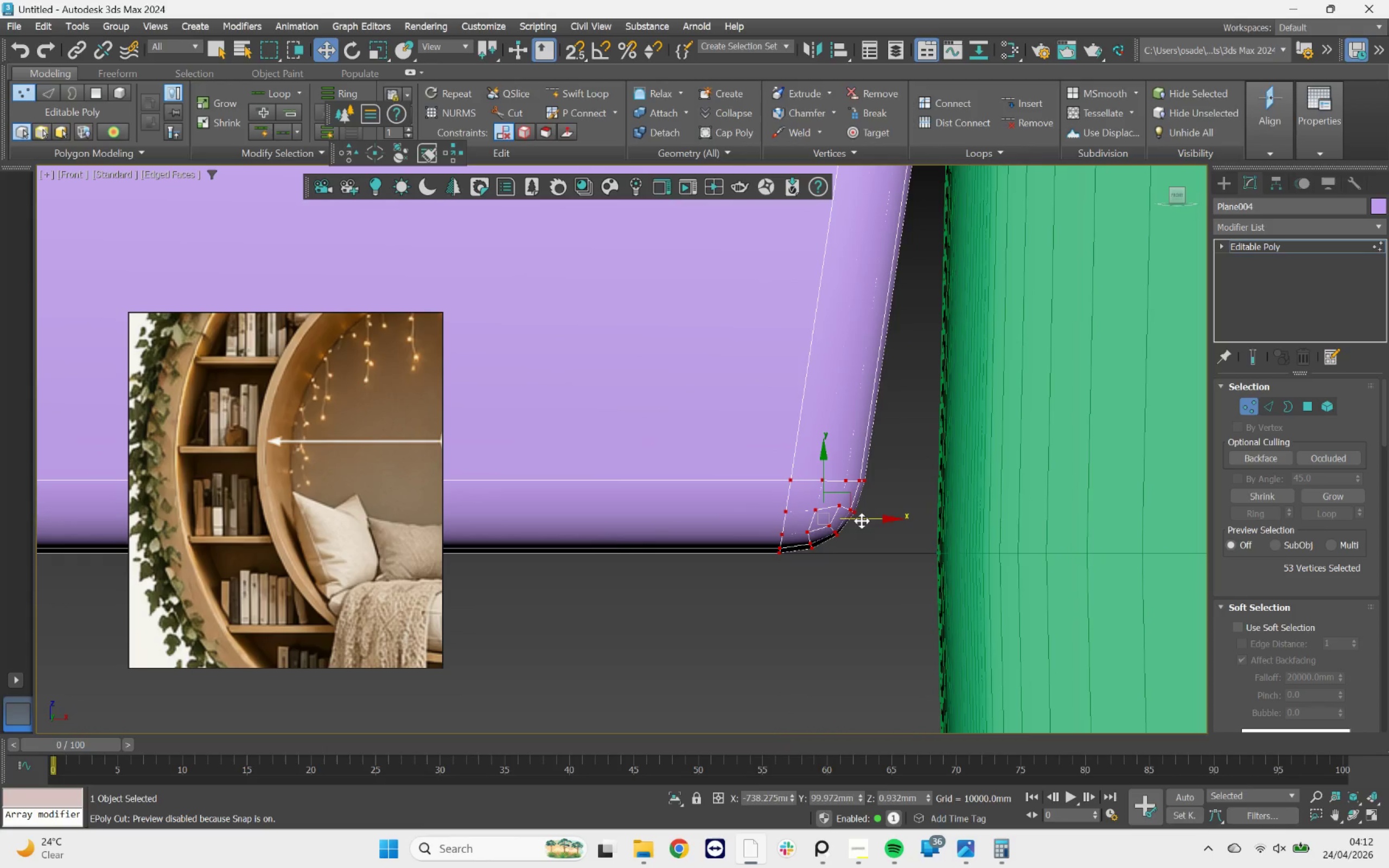 
left_click_drag(start_coordinate=[862, 521], to_coordinate=[936, 518])
 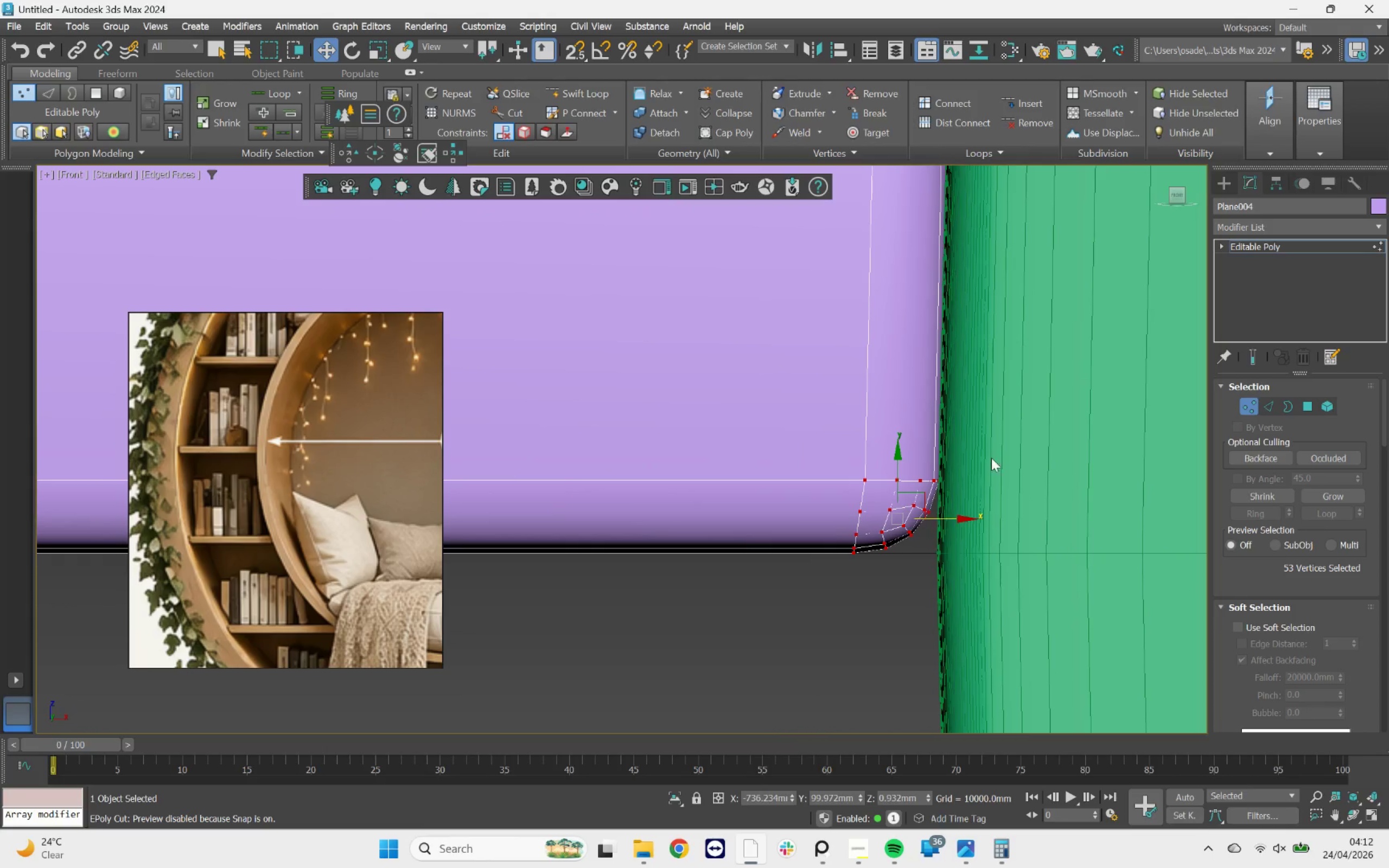 
scroll: coordinate [1026, 435], scroll_direction: down, amount: 7.0
 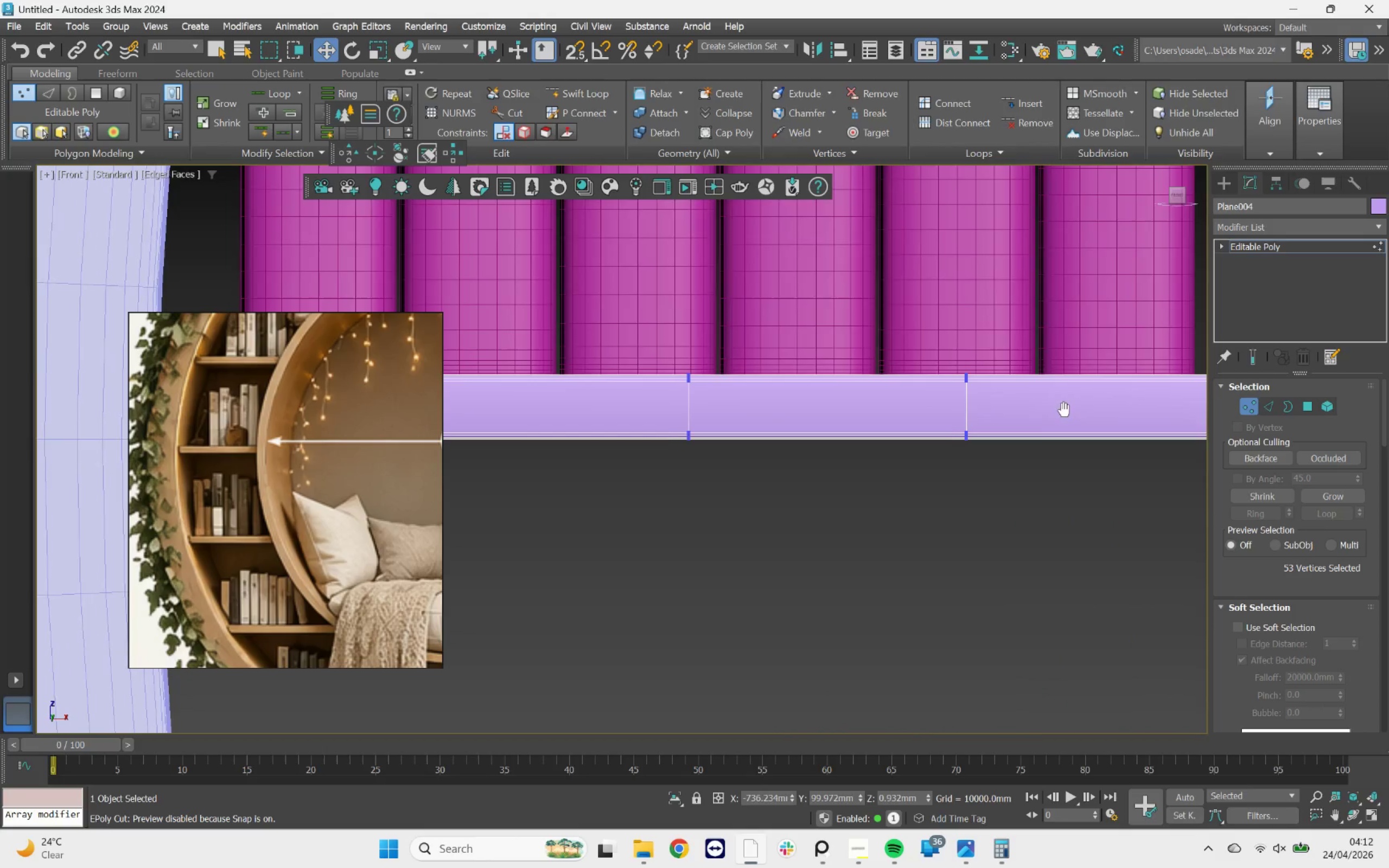 
left_click_drag(start_coordinate=[865, 344], to_coordinate=[622, 594])
 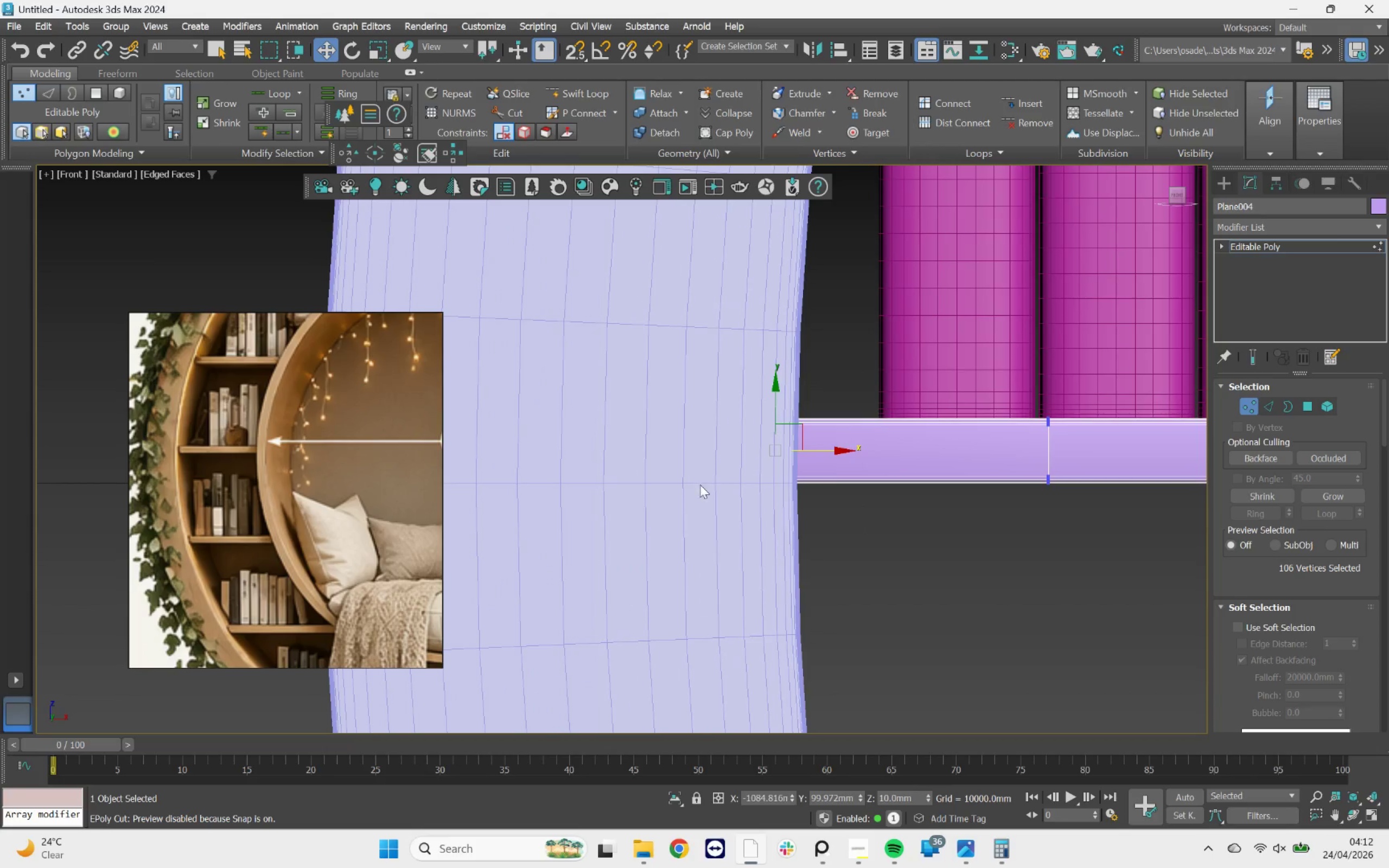 
scroll: coordinate [860, 393], scroll_direction: none, amount: 0.0
 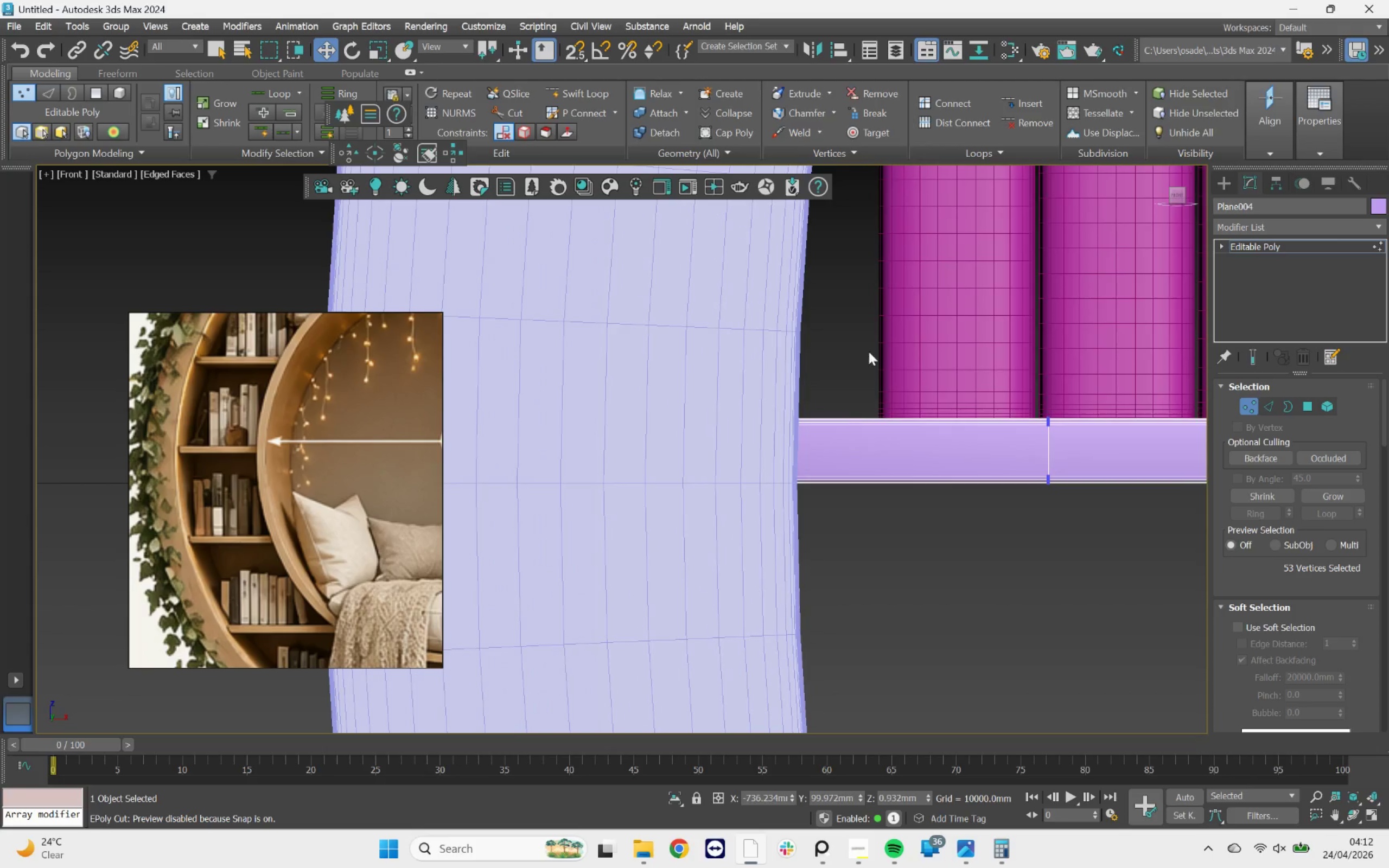 
scroll: coordinate [725, 471], scroll_direction: up, amount: 4.0
 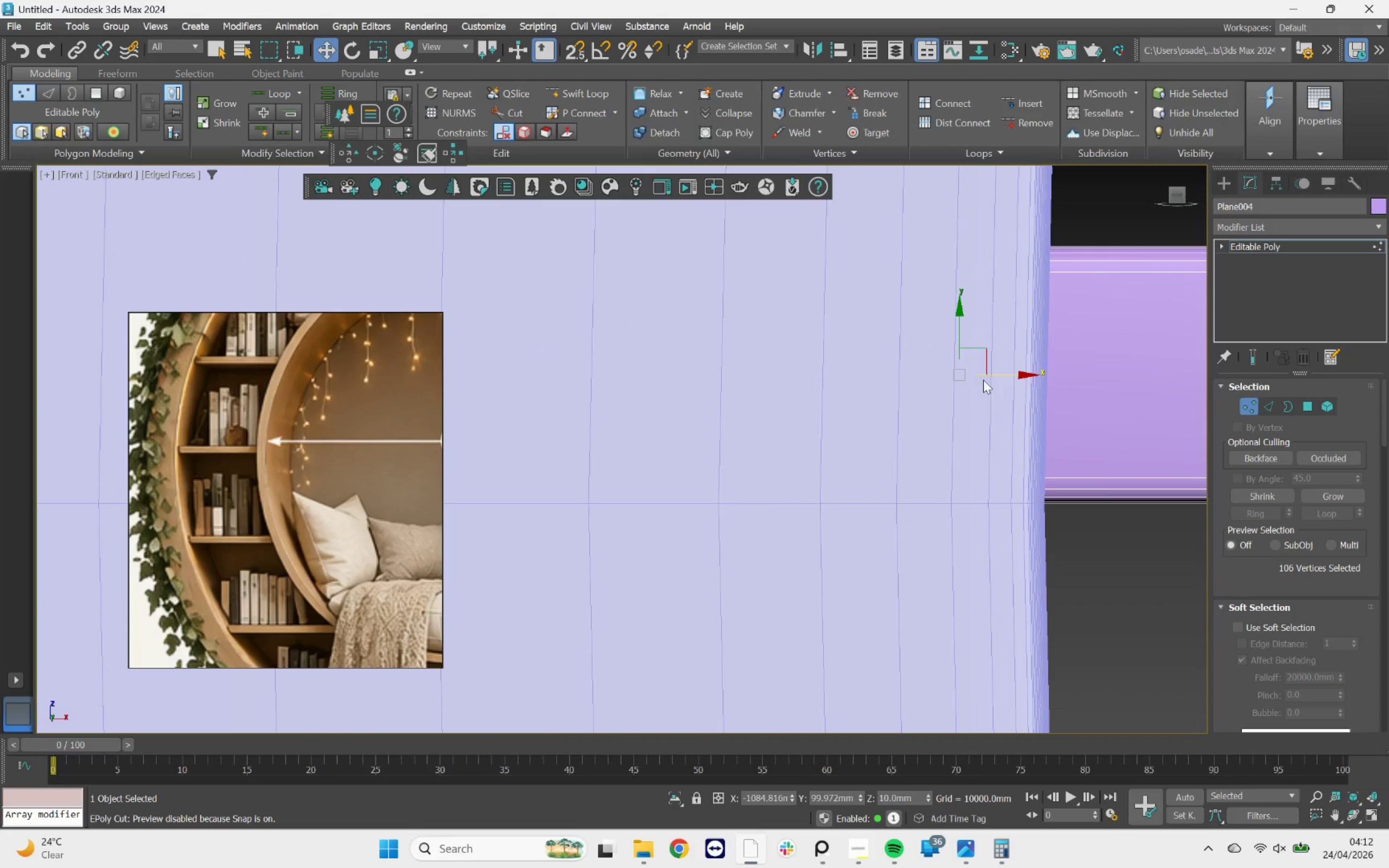 
left_click_drag(start_coordinate=[986, 375], to_coordinate=[1104, 373])
 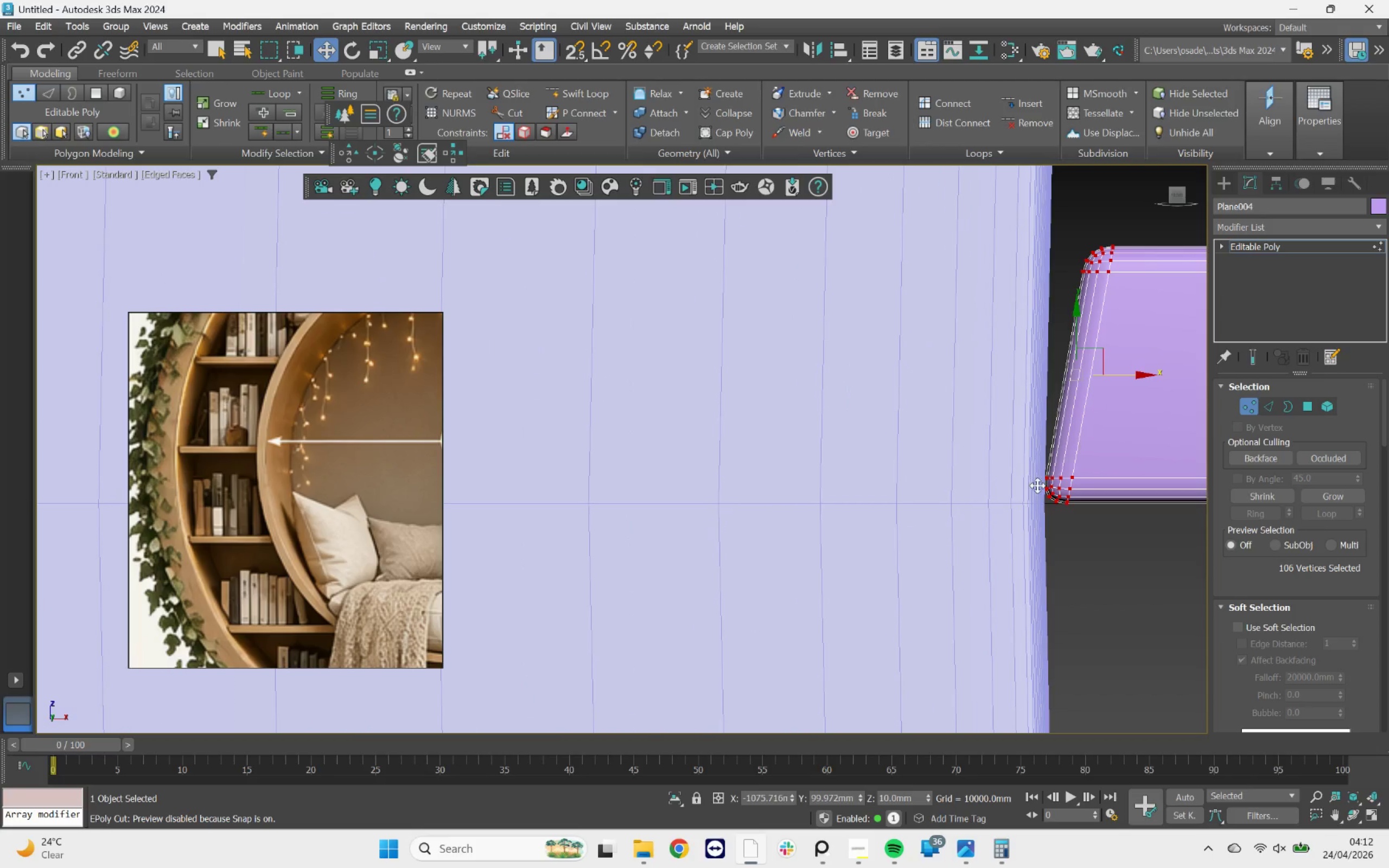 
scroll: coordinate [1043, 492], scroll_direction: up, amount: 5.0
 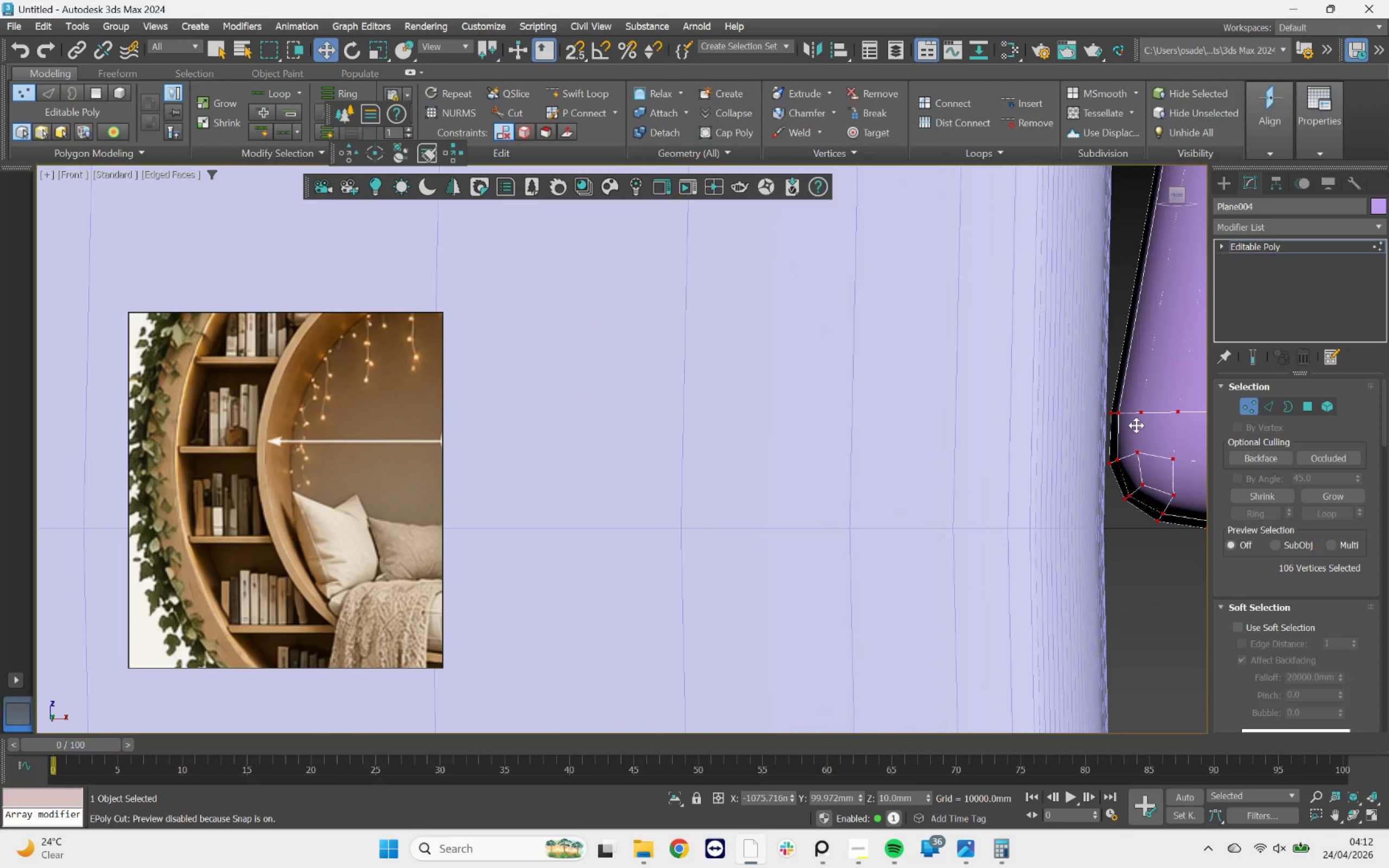 
left_click_drag(start_coordinate=[1138, 416], to_coordinate=[1135, 413])
 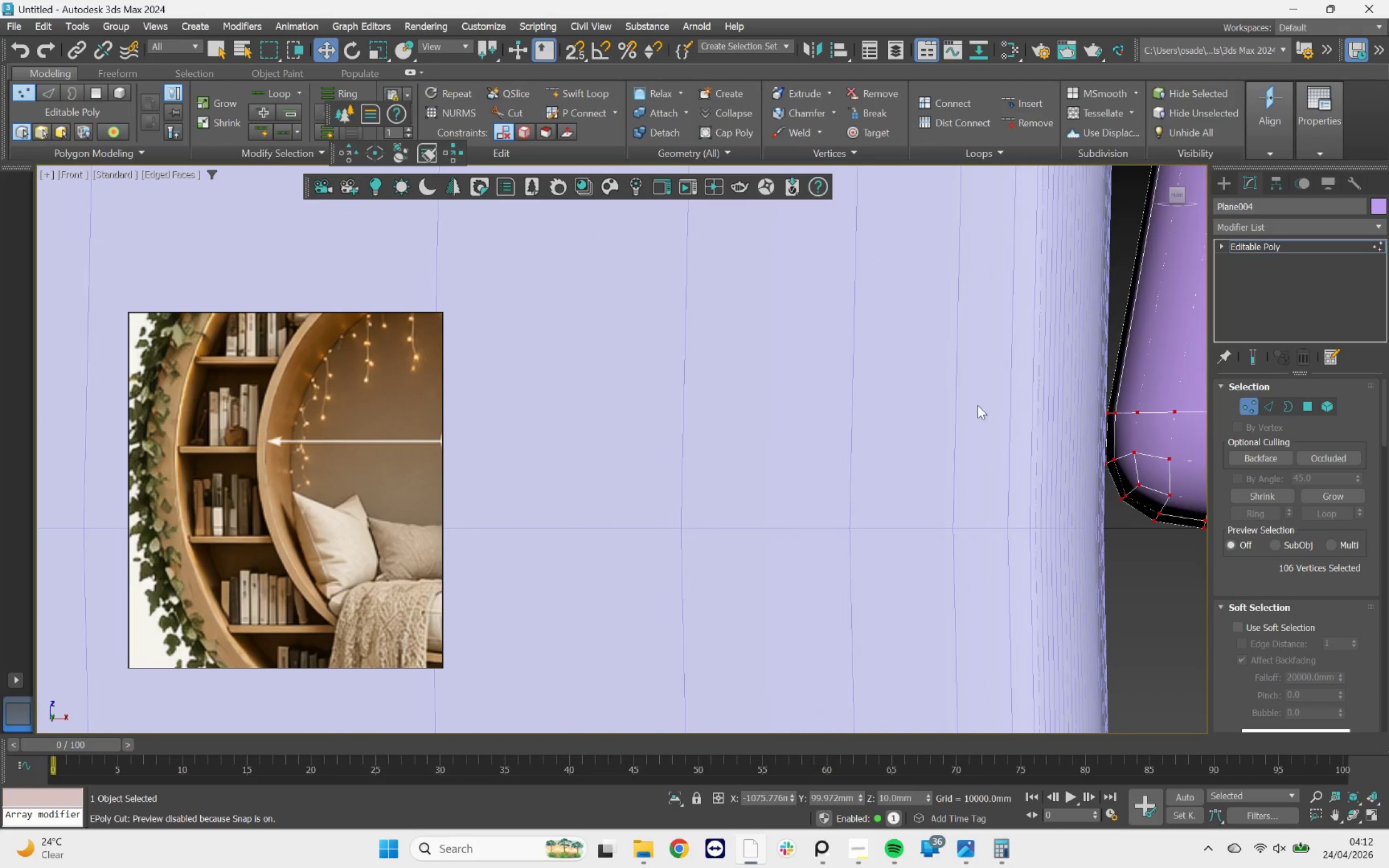 
scroll: coordinate [978, 405], scroll_direction: down, amount: 4.0
 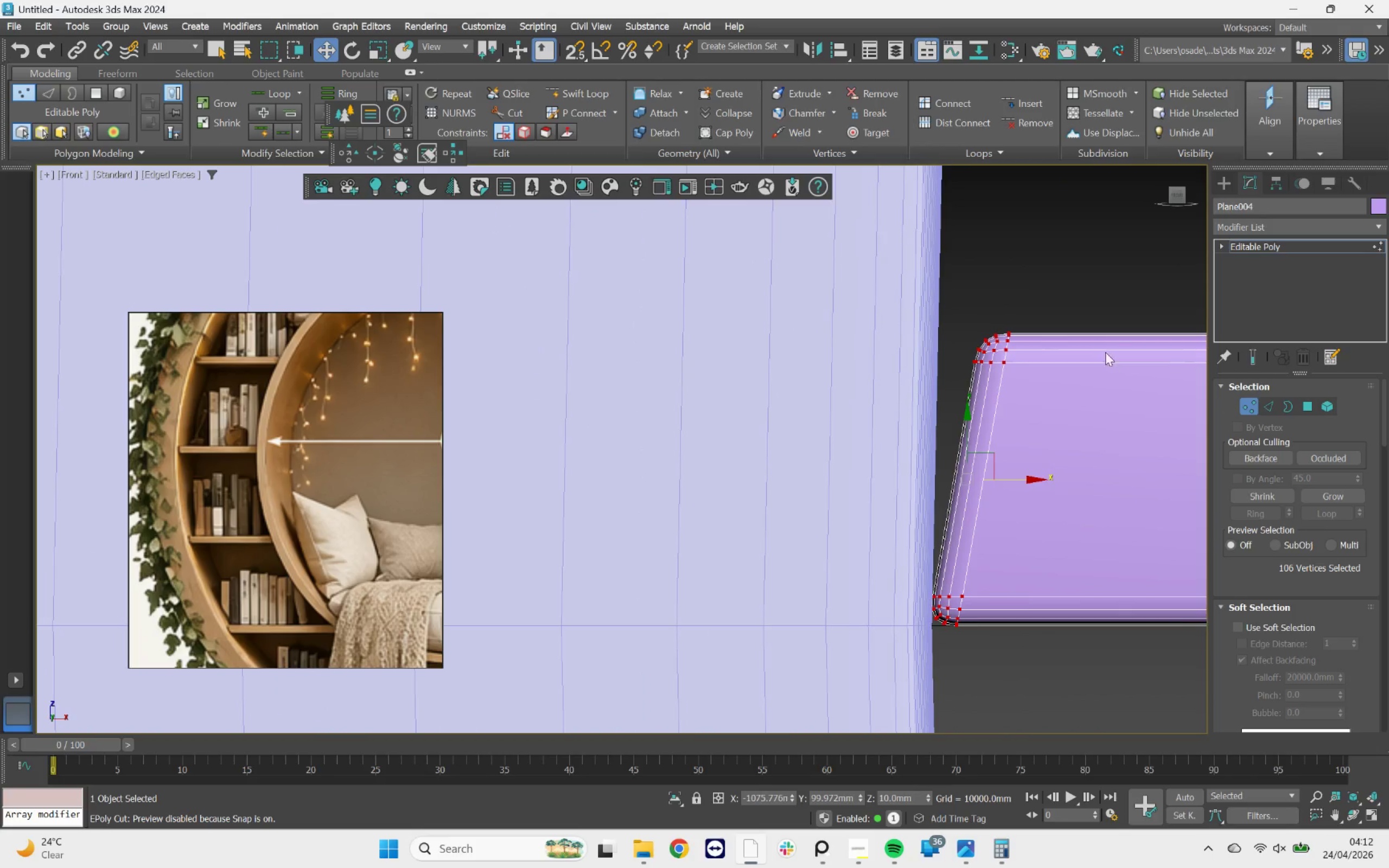 
left_click_drag(start_coordinate=[1060, 310], to_coordinate=[948, 378])
 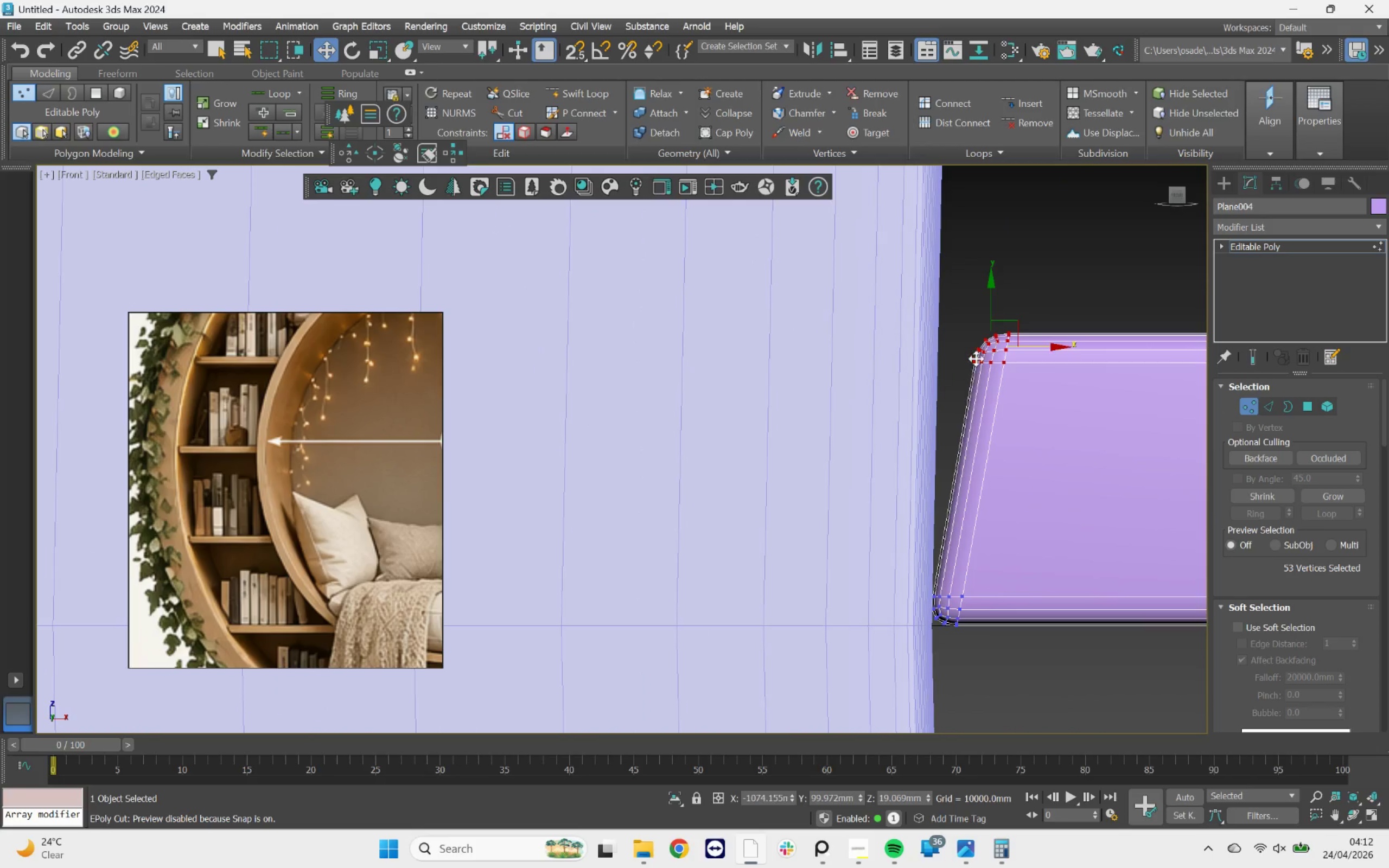 
scroll: coordinate [981, 353], scroll_direction: up, amount: 2.0
 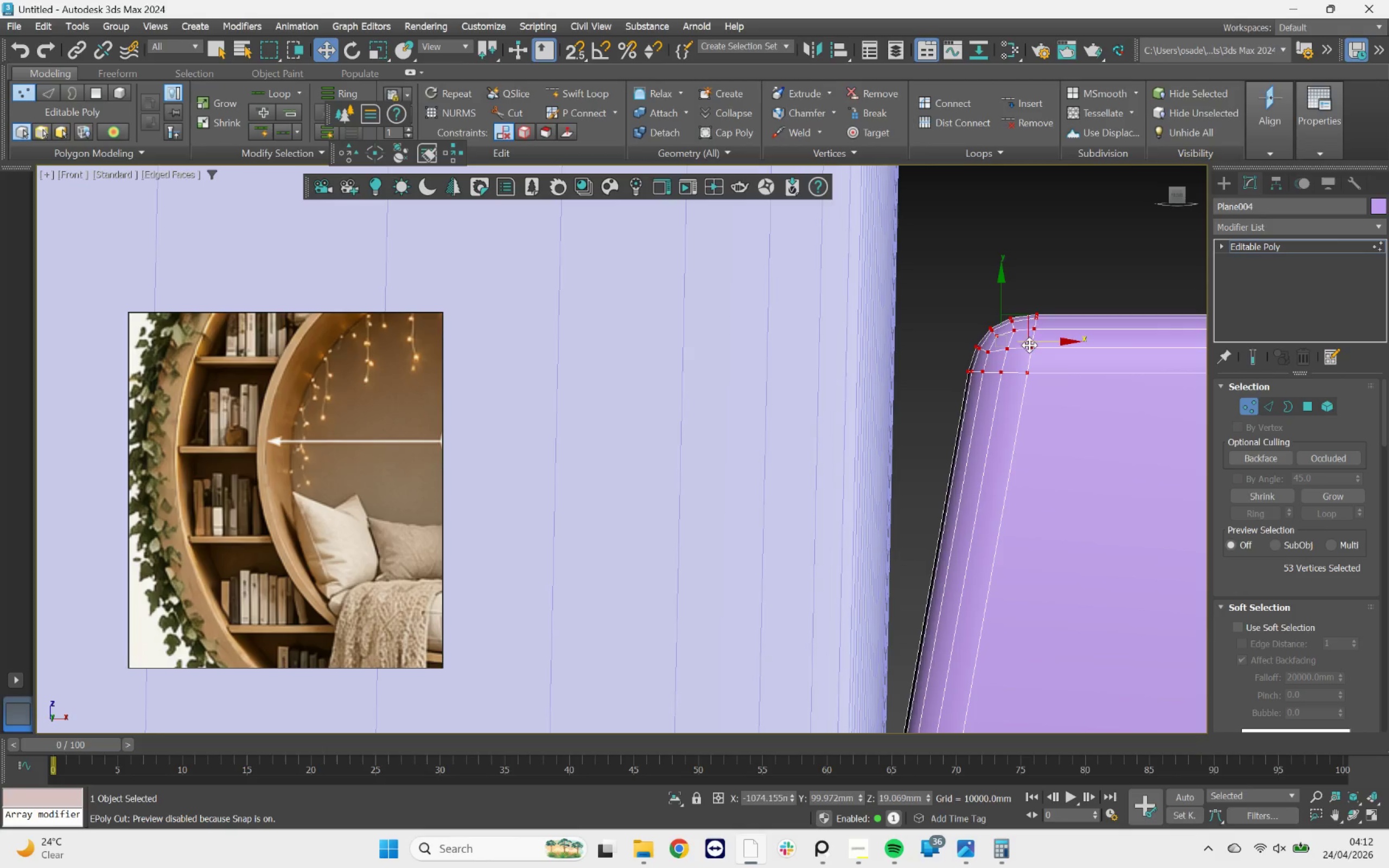 
left_click_drag(start_coordinate=[1038, 342], to_coordinate=[964, 336])
 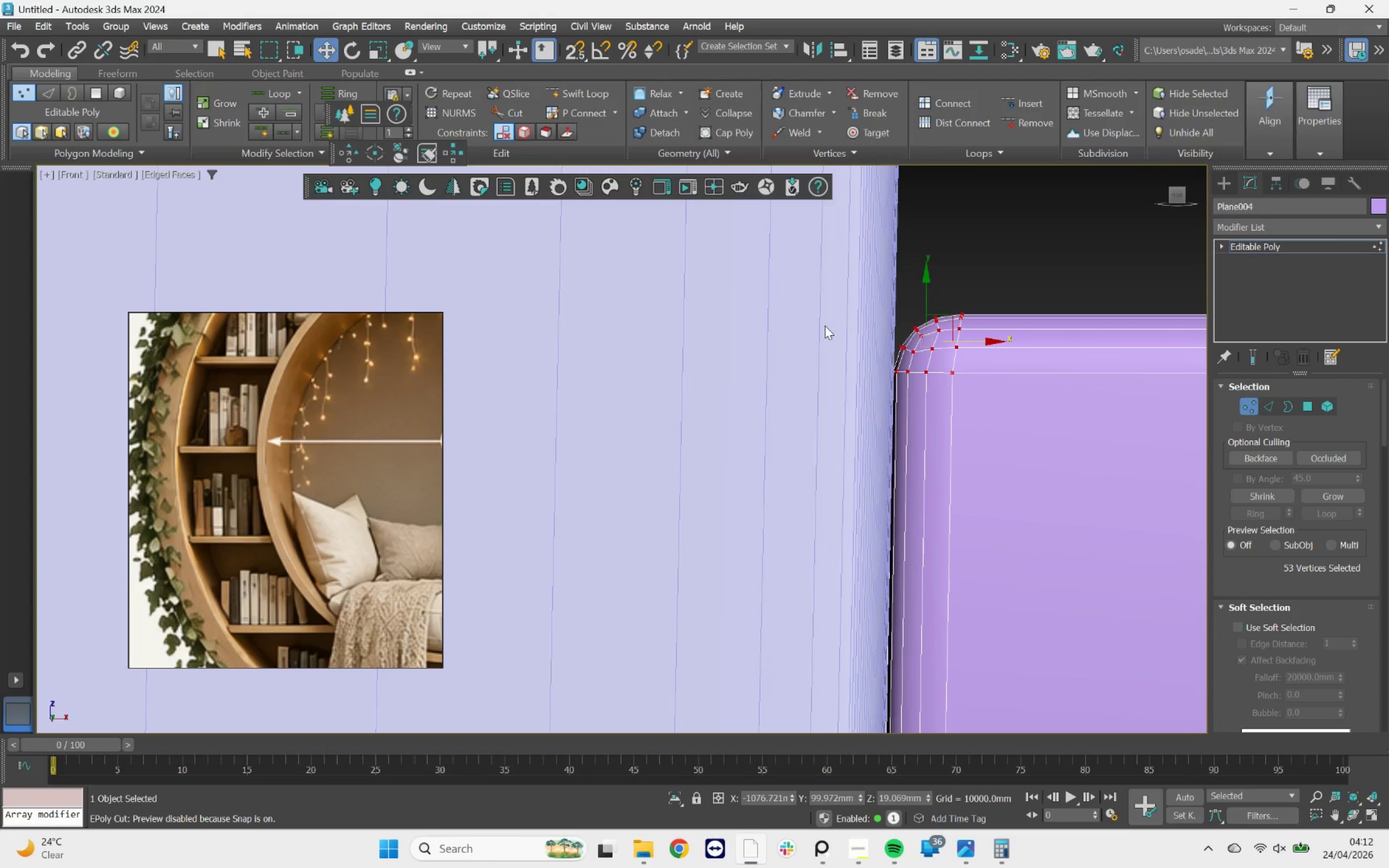 
scroll: coordinate [788, 330], scroll_direction: down, amount: 11.0
 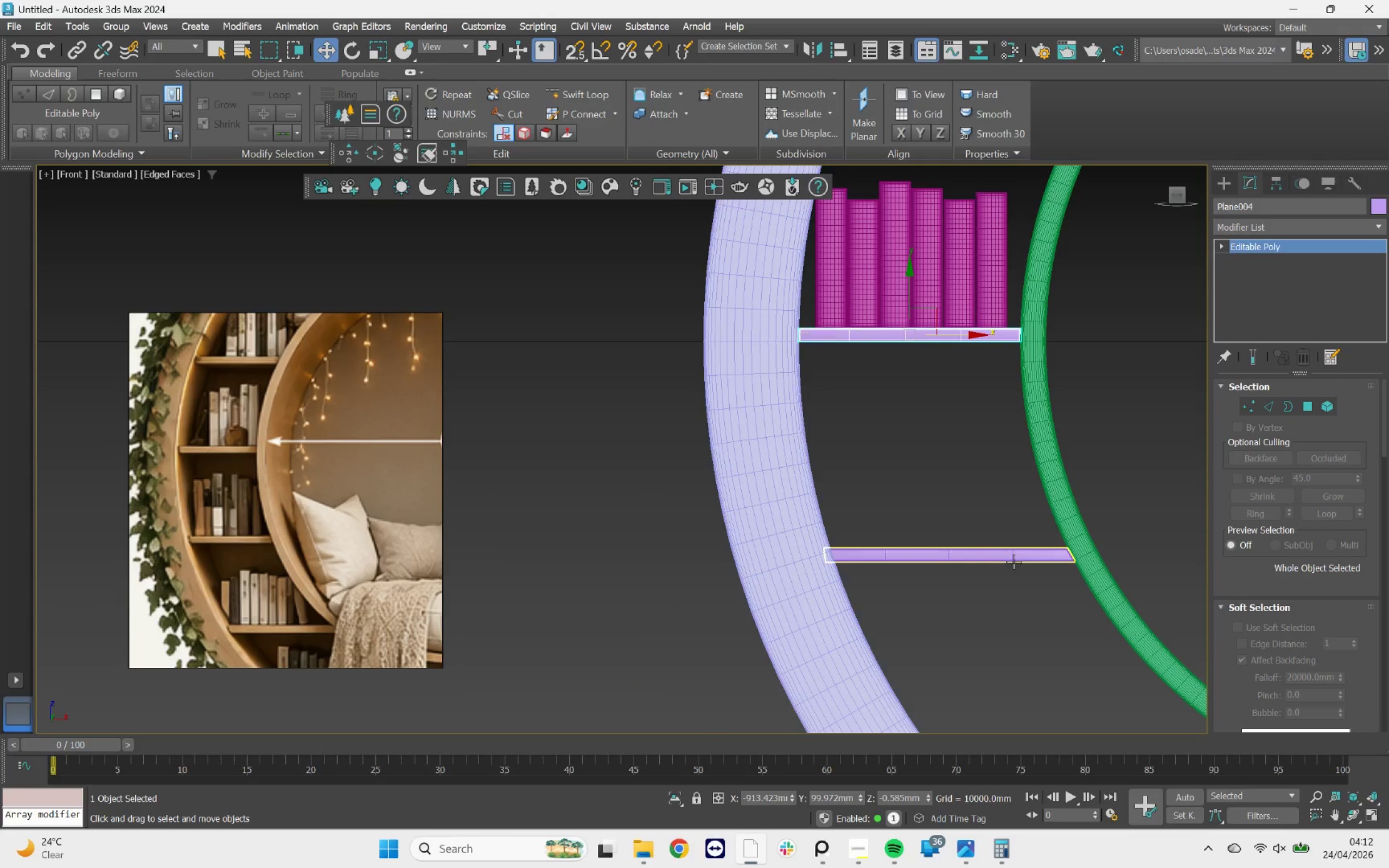 
scroll: coordinate [1047, 553], scroll_direction: up, amount: 5.0
 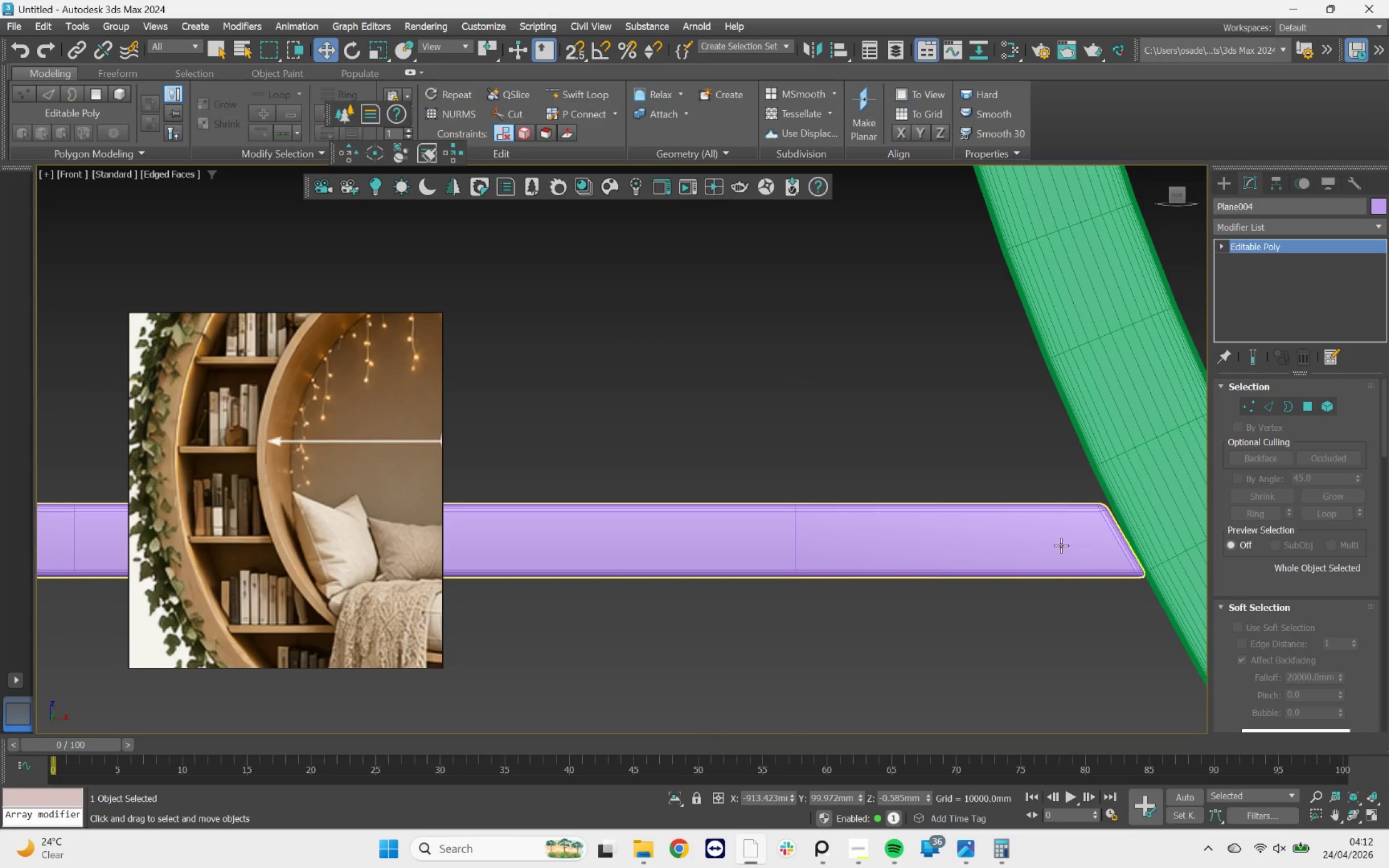 
left_click([1061, 545])
 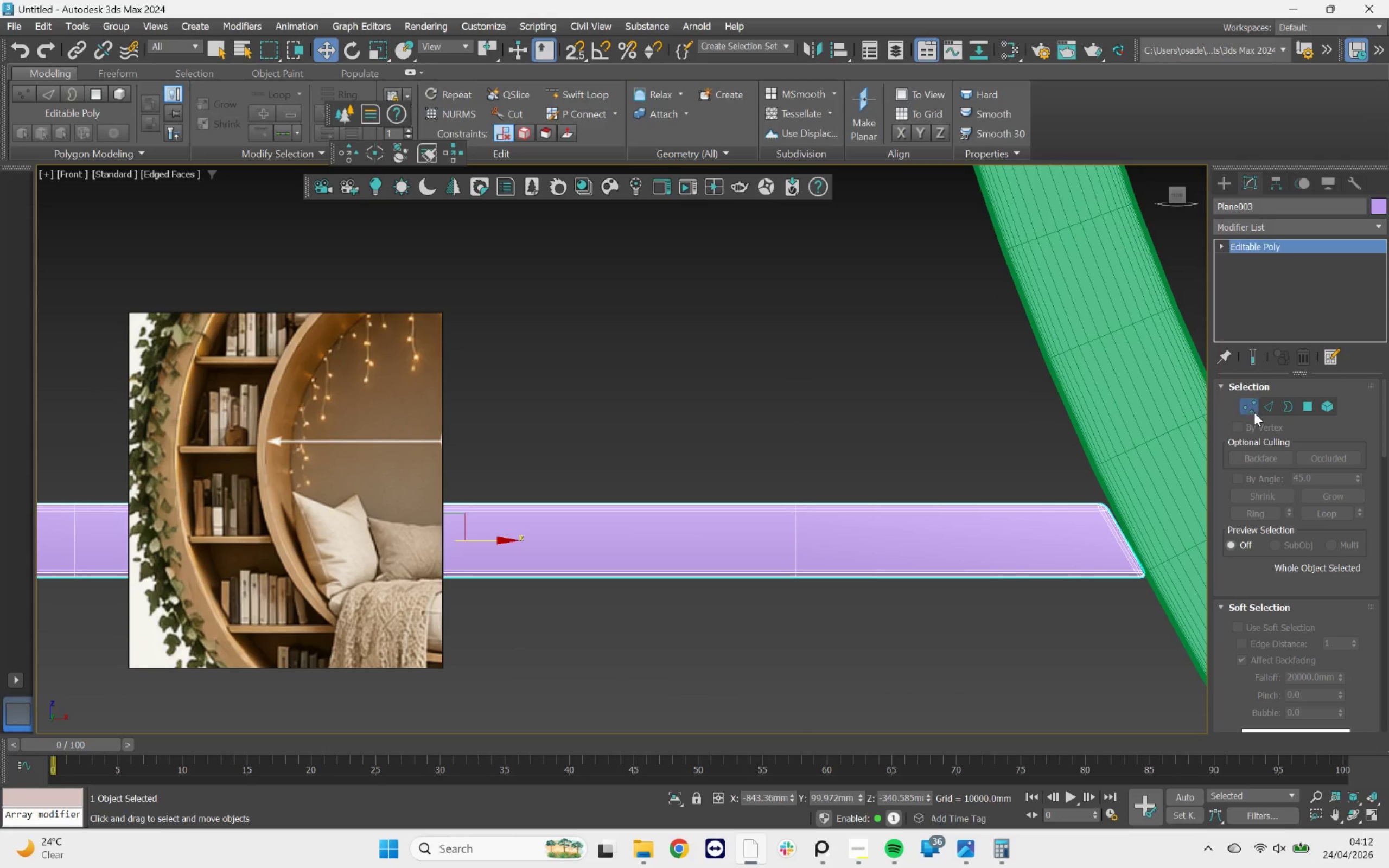 
scroll: coordinate [989, 561], scroll_direction: up, amount: 4.0
 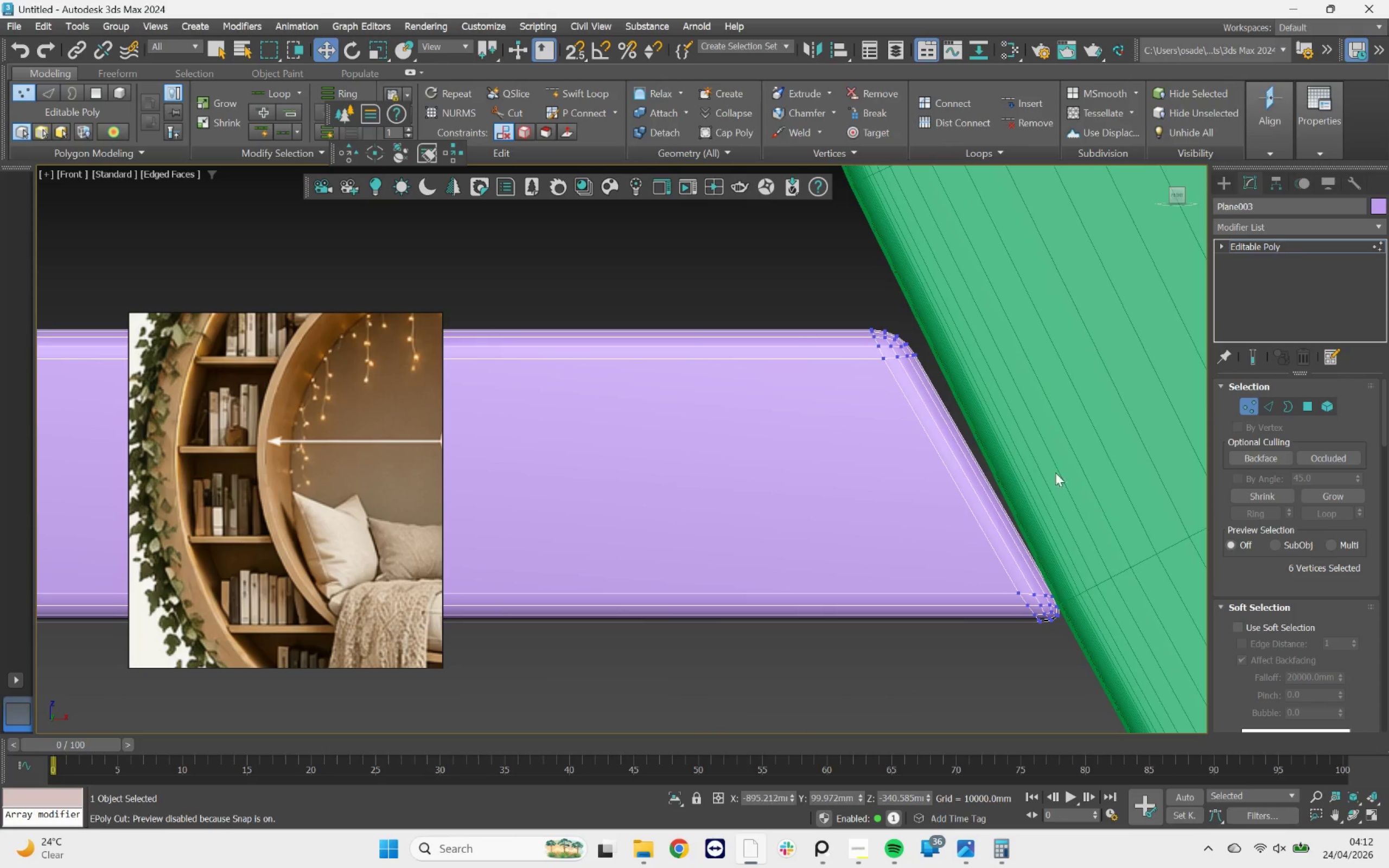 
left_click_drag(start_coordinate=[1014, 303], to_coordinate=[761, 382])
 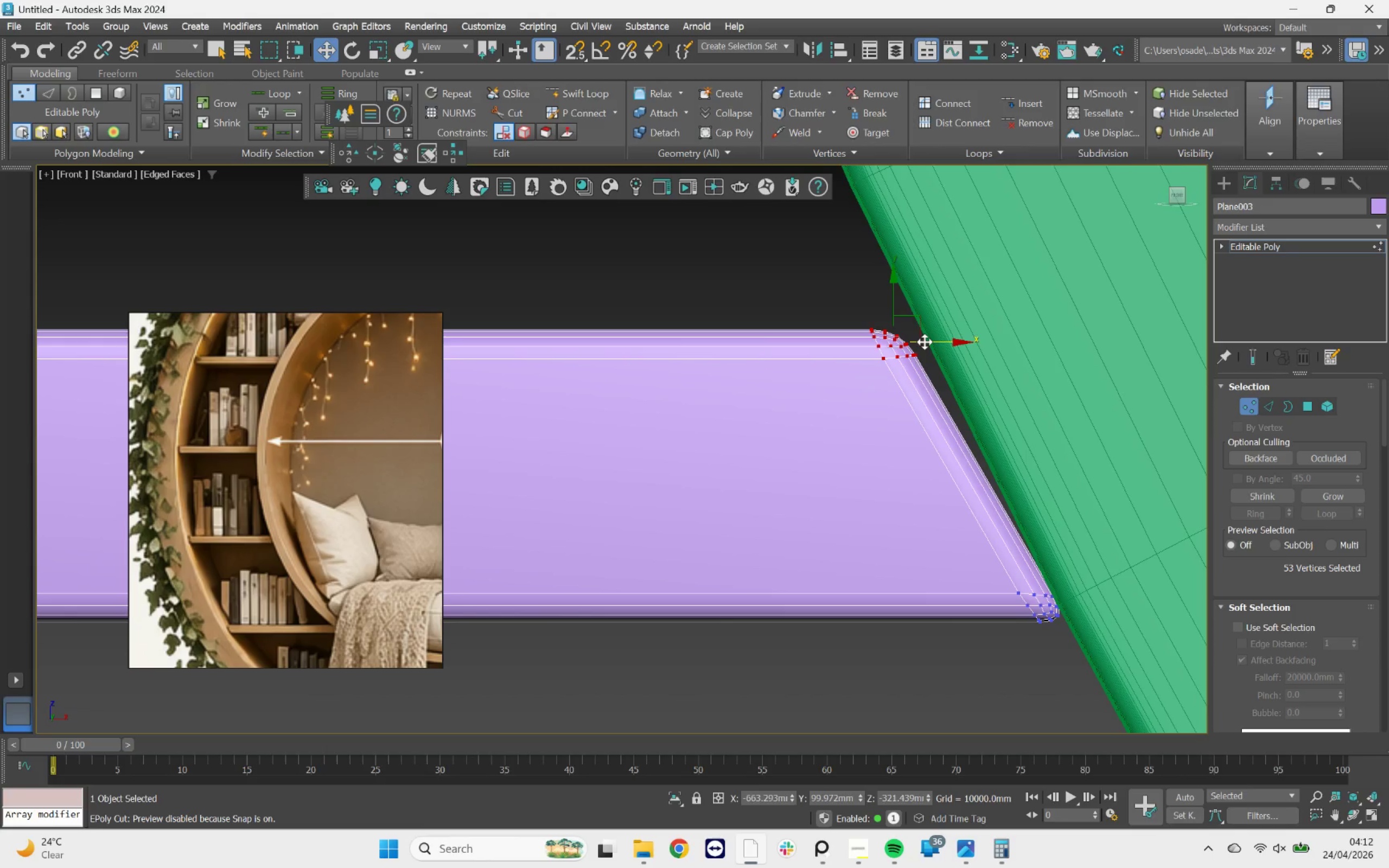 
scroll: coordinate [925, 342], scroll_direction: up, amount: 2.0
 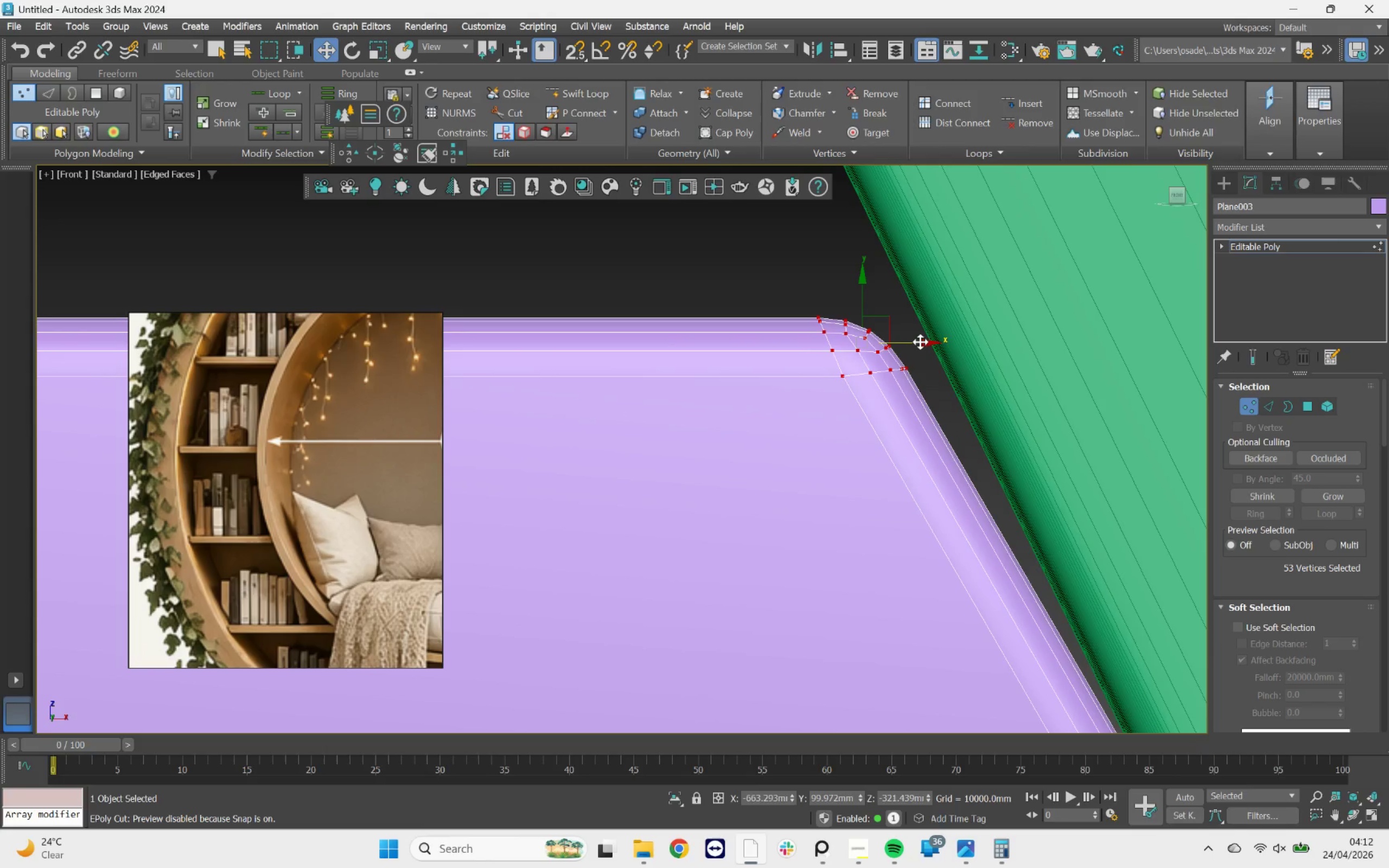 
left_click_drag(start_coordinate=[919, 341], to_coordinate=[955, 329])
 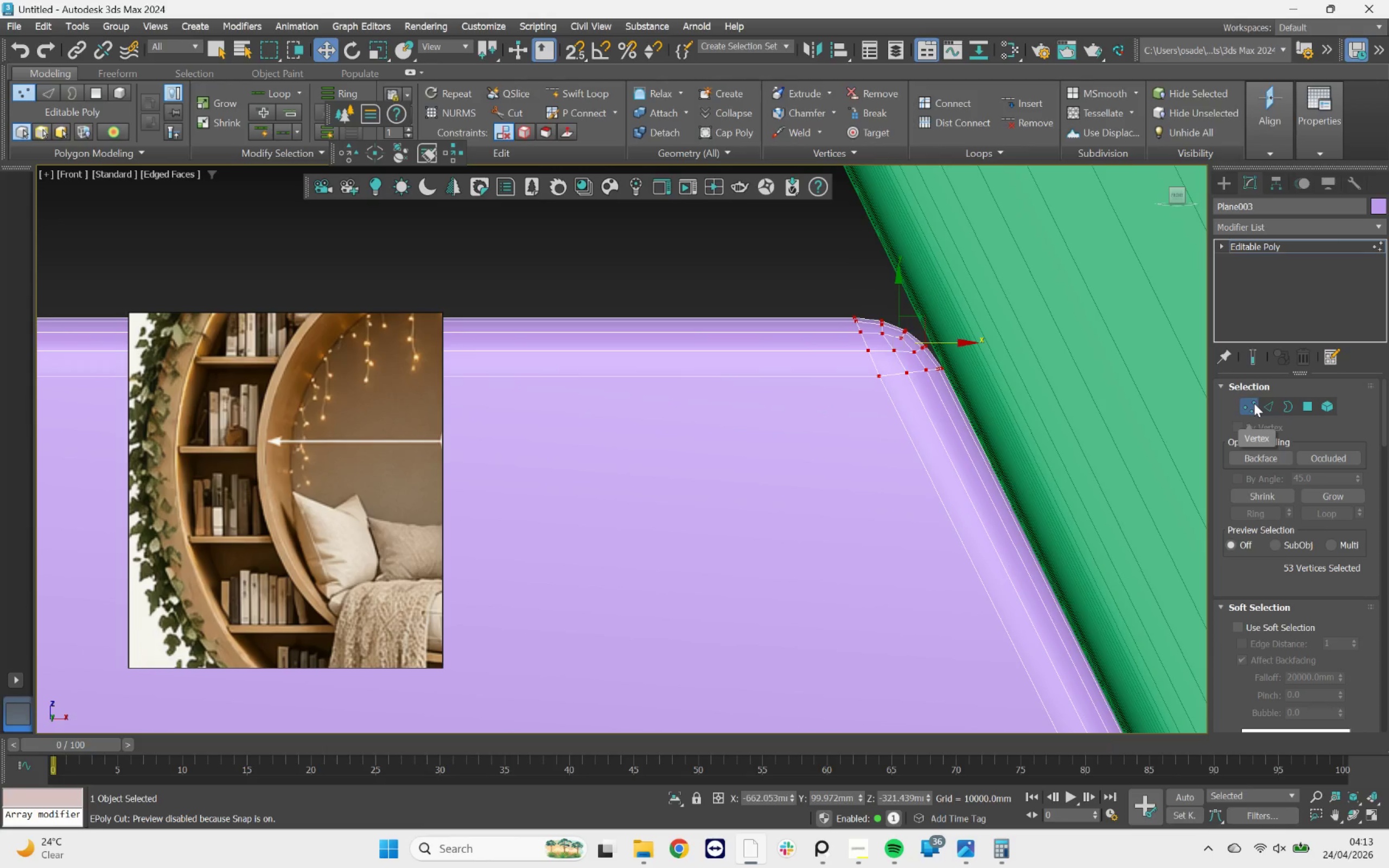 
scroll: coordinate [1137, 409], scroll_direction: down, amount: 8.0
 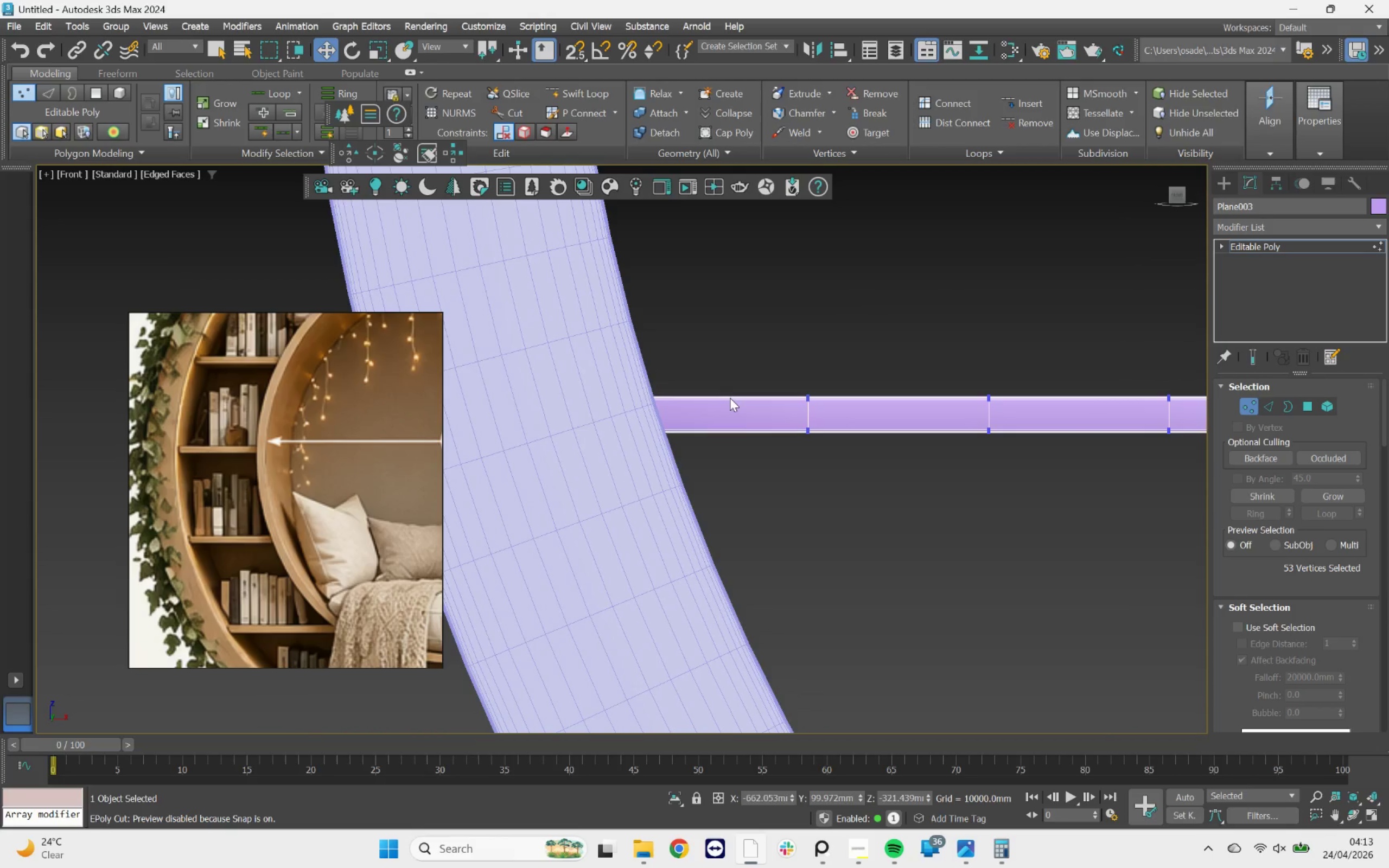 
left_click_drag(start_coordinate=[698, 331], to_coordinate=[531, 513])
 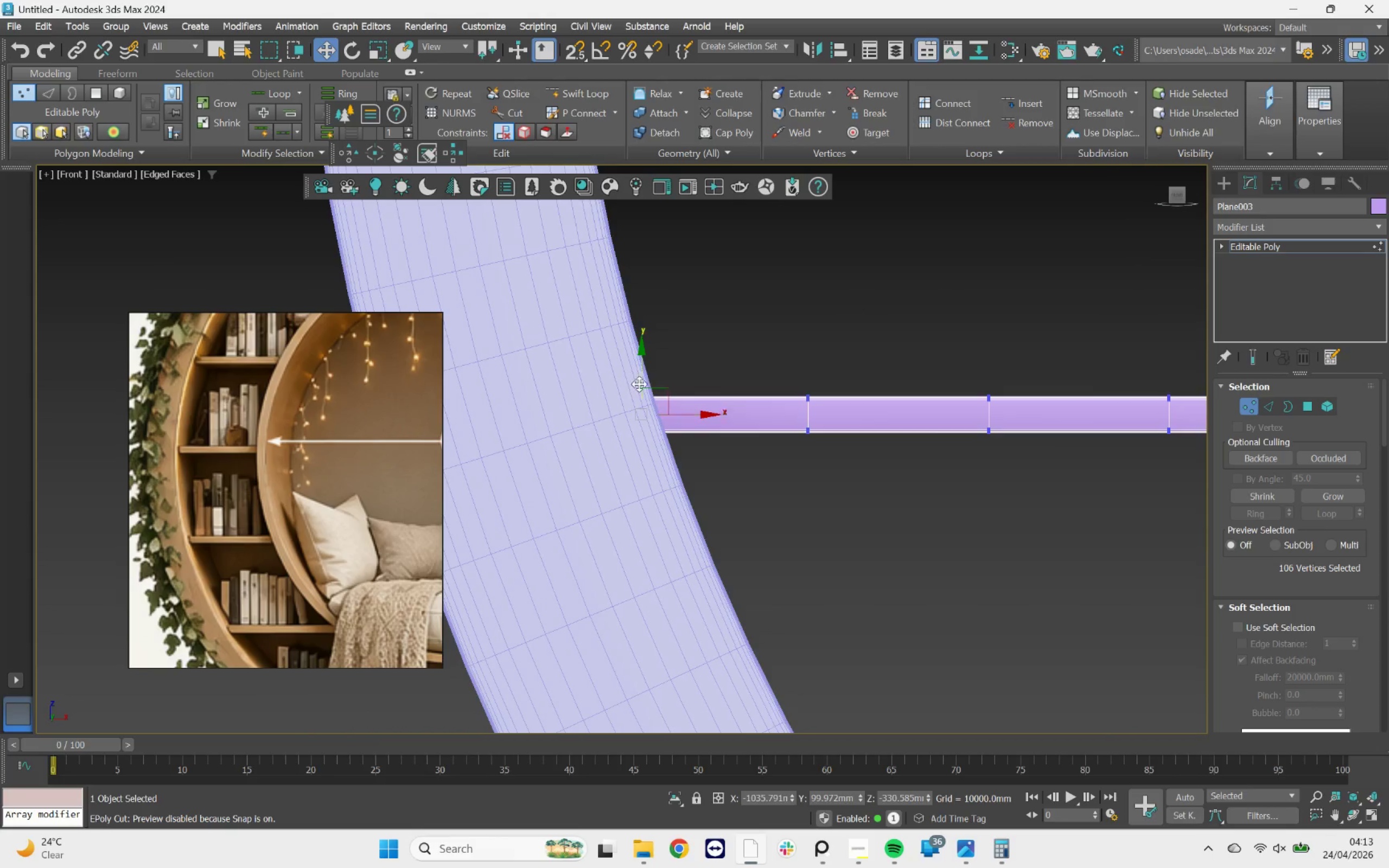 
scroll: coordinate [665, 401], scroll_direction: up, amount: 3.0
 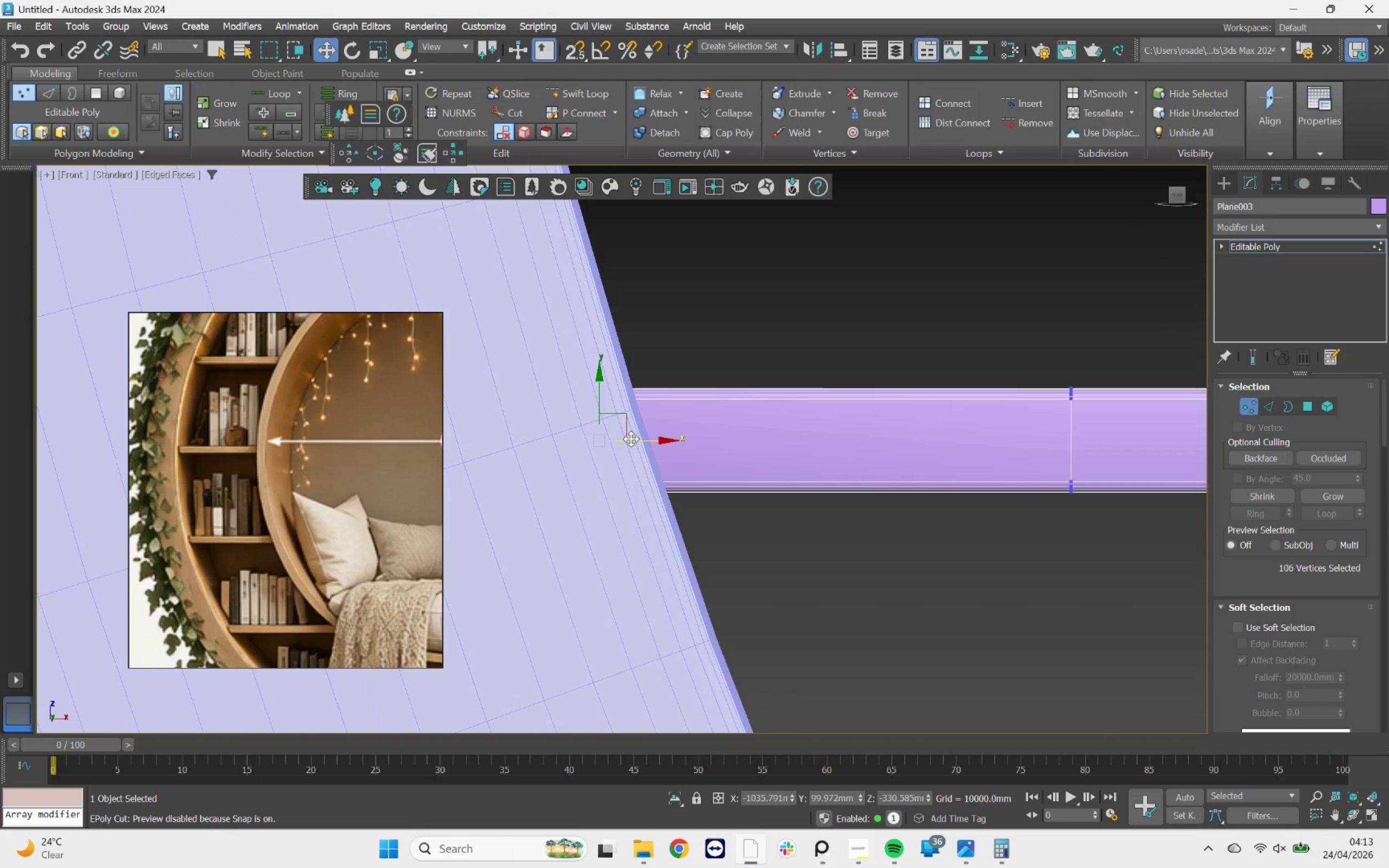 
left_click_drag(start_coordinate=[633, 438], to_coordinate=[699, 438])
 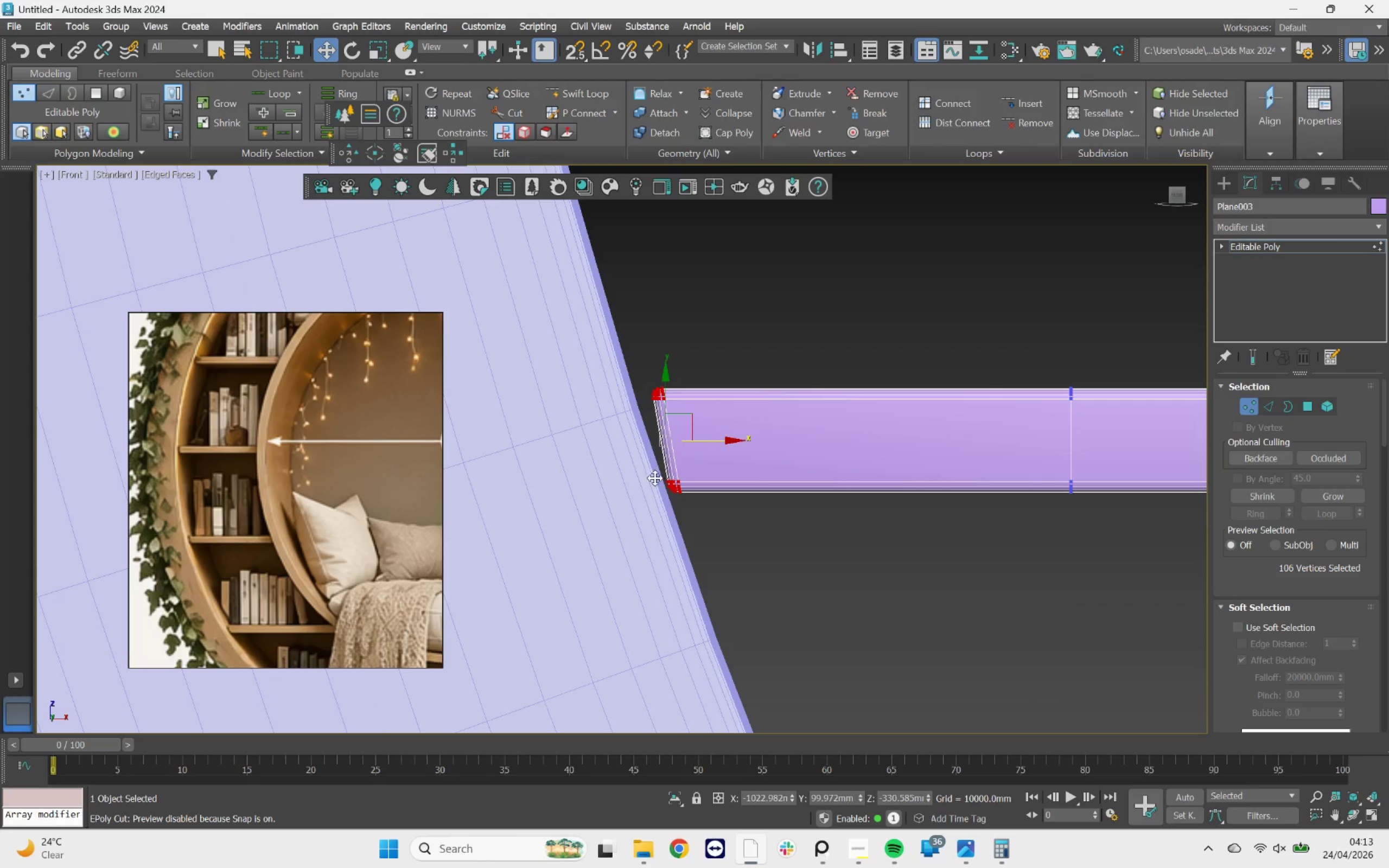 
scroll: coordinate [759, 478], scroll_direction: up, amount: 7.0
 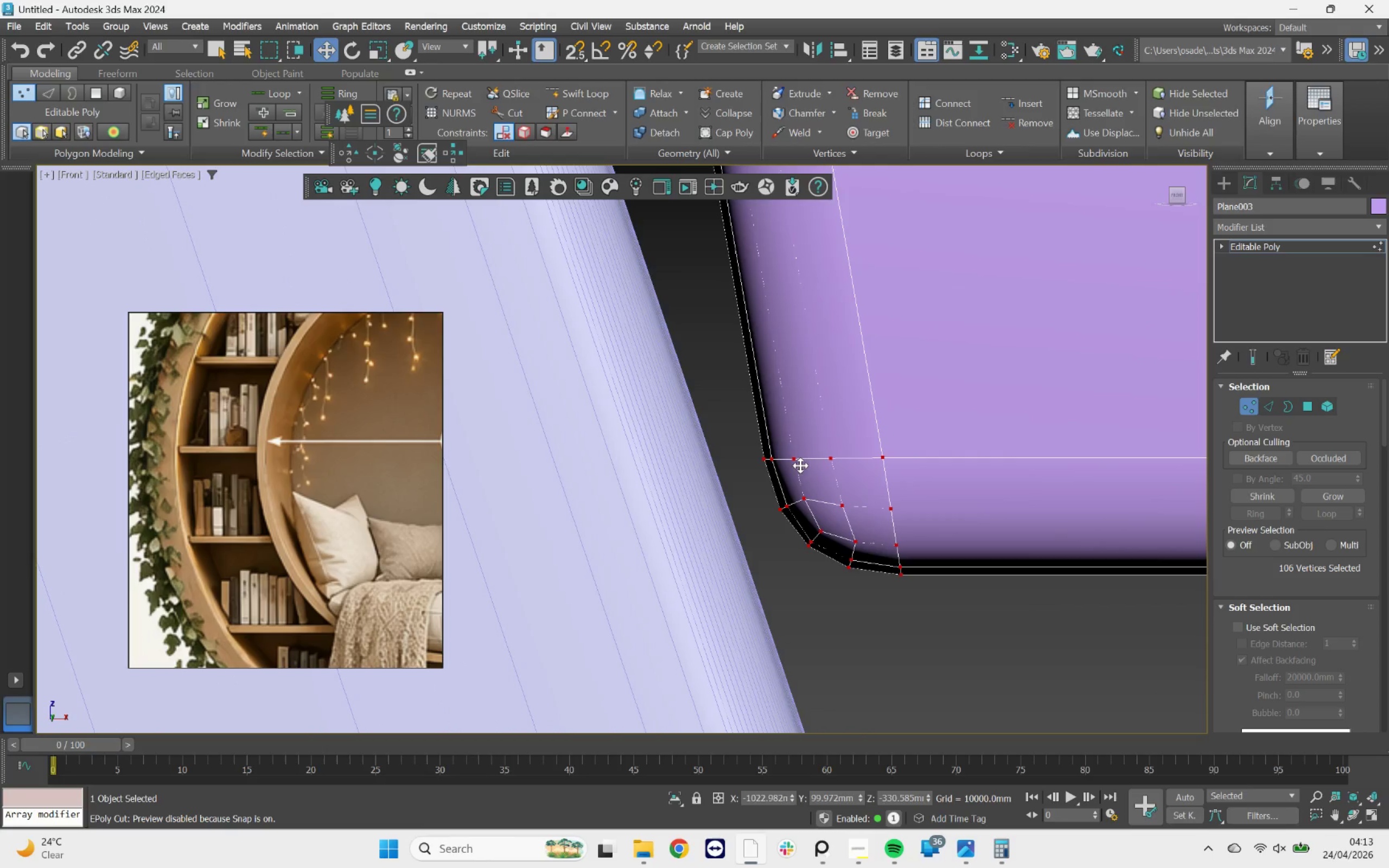 
left_click_drag(start_coordinate=[800, 463], to_coordinate=[749, 439])
 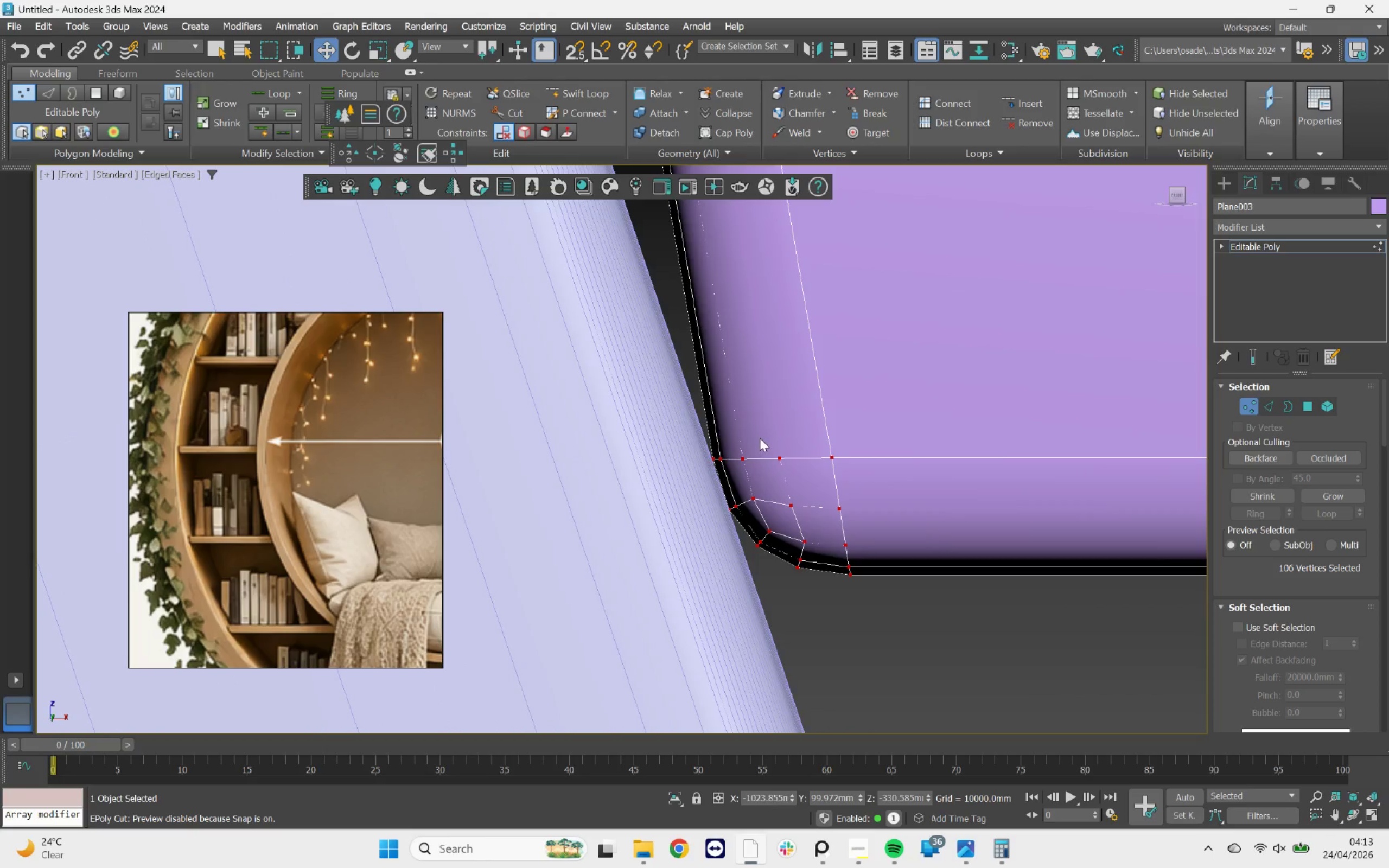 
scroll: coordinate [767, 426], scroll_direction: down, amount: 7.0
 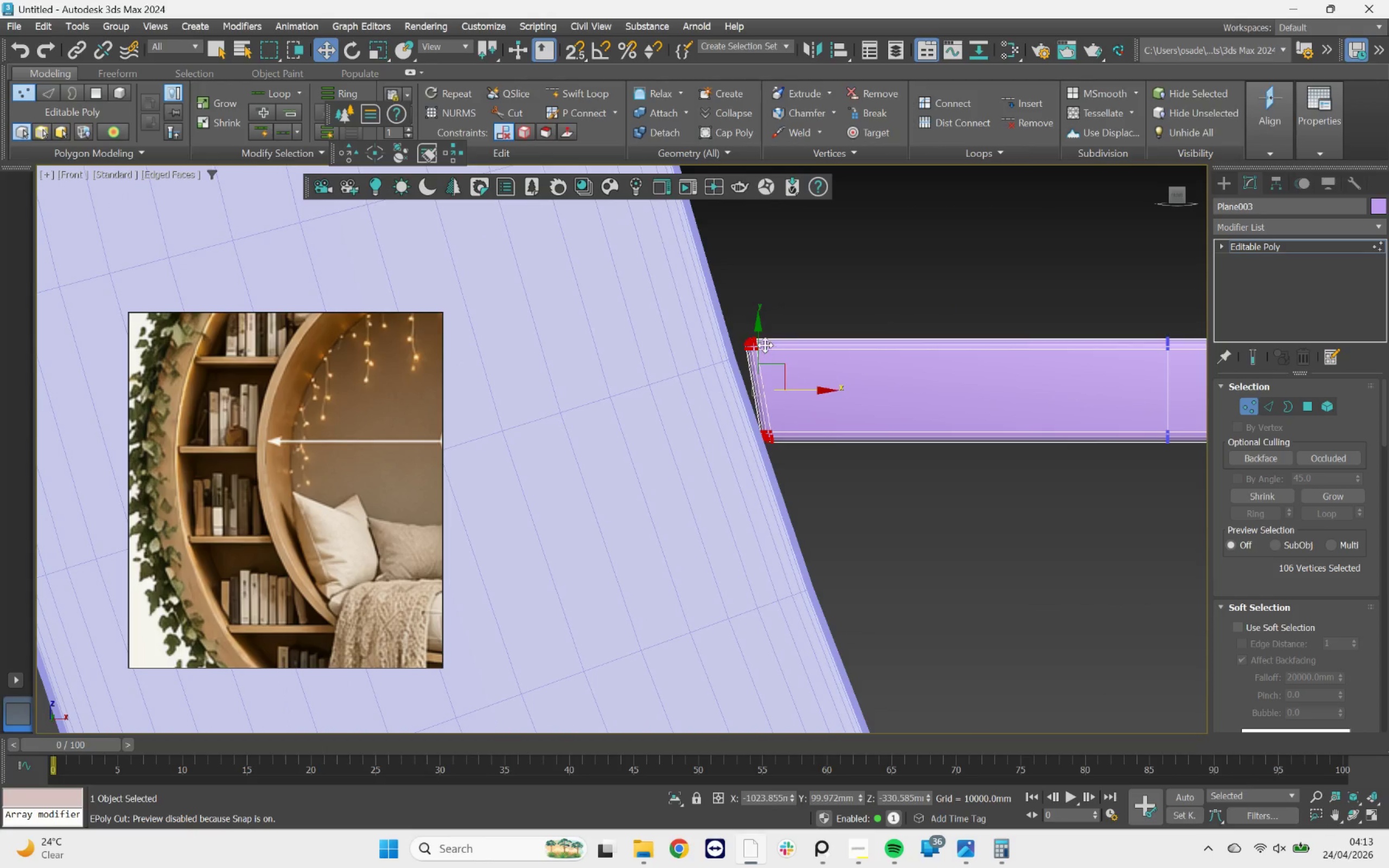 
left_click_drag(start_coordinate=[868, 259], to_coordinate=[696, 398])
 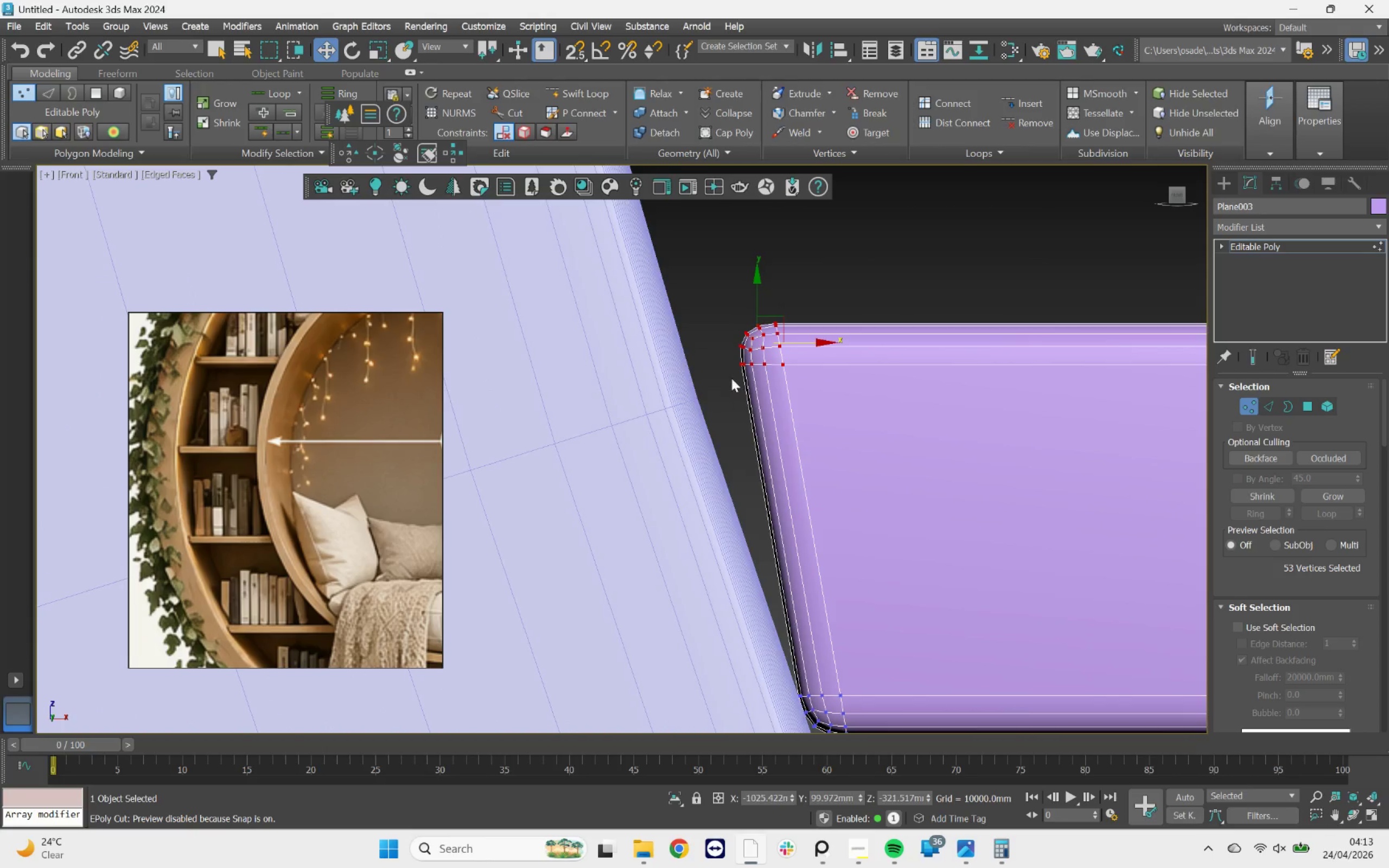 
scroll: coordinate [731, 374], scroll_direction: up, amount: 7.0
 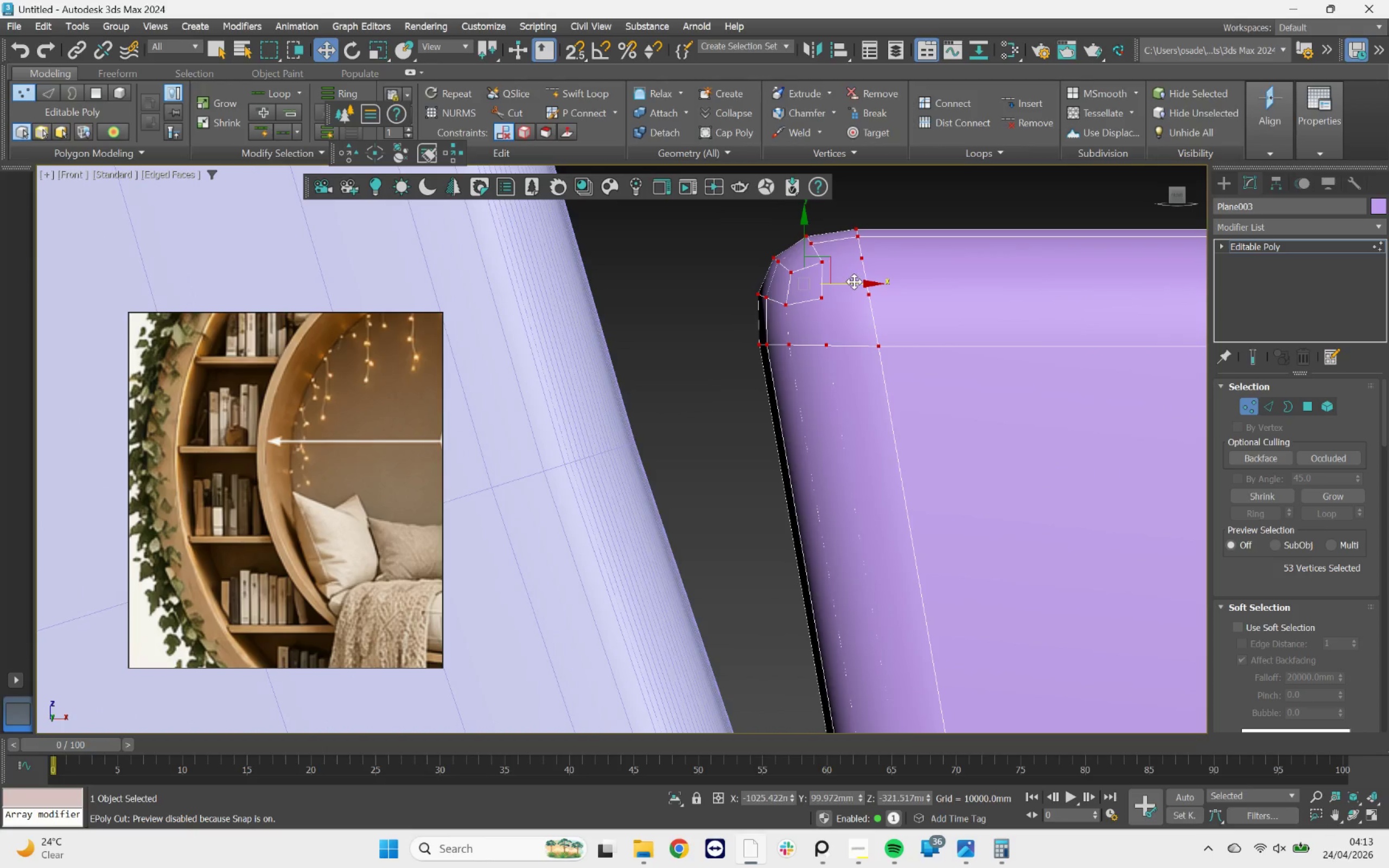 
left_click_drag(start_coordinate=[854, 282], to_coordinate=[700, 277])
 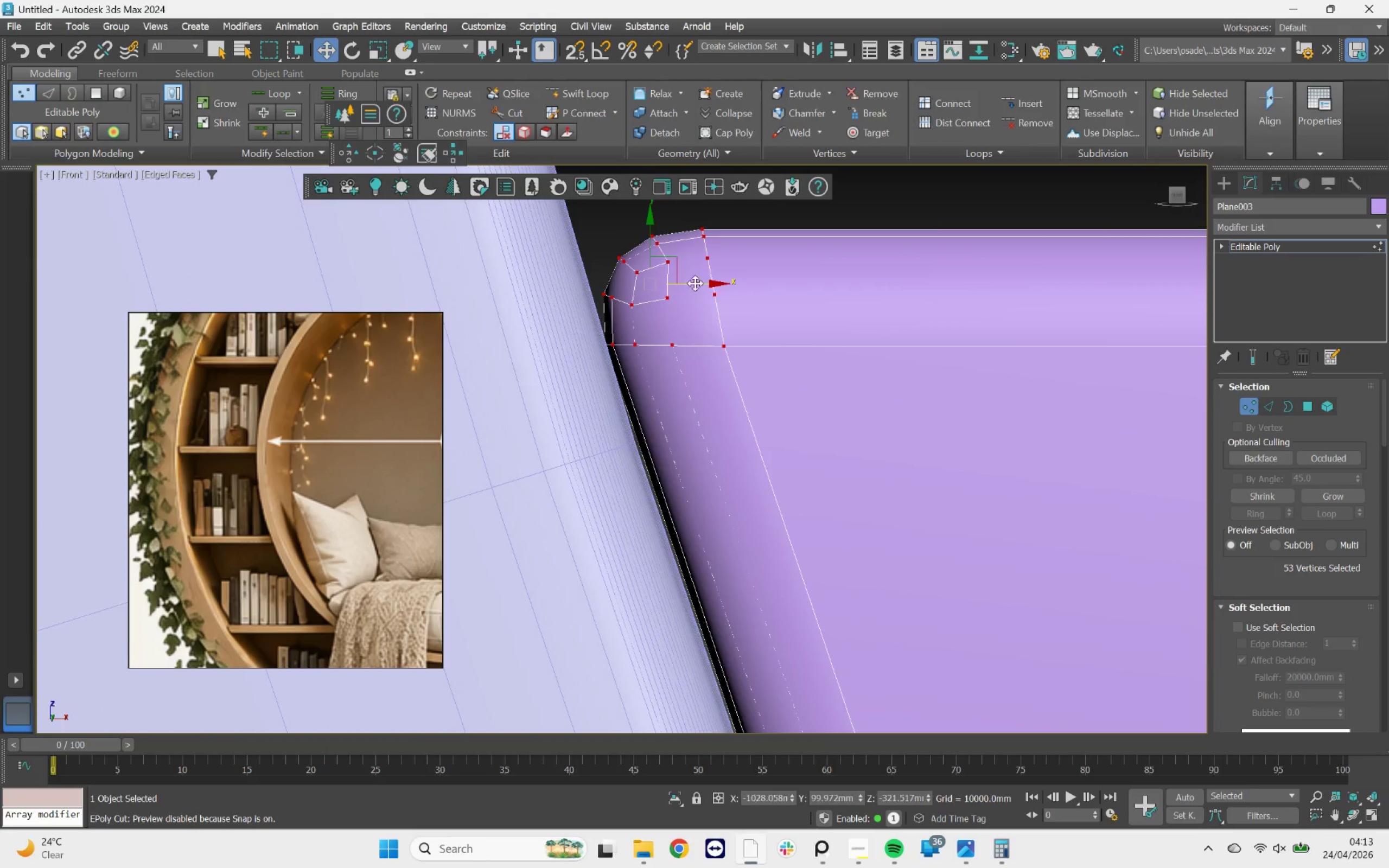 
scroll: coordinate [693, 296], scroll_direction: down, amount: 3.0
 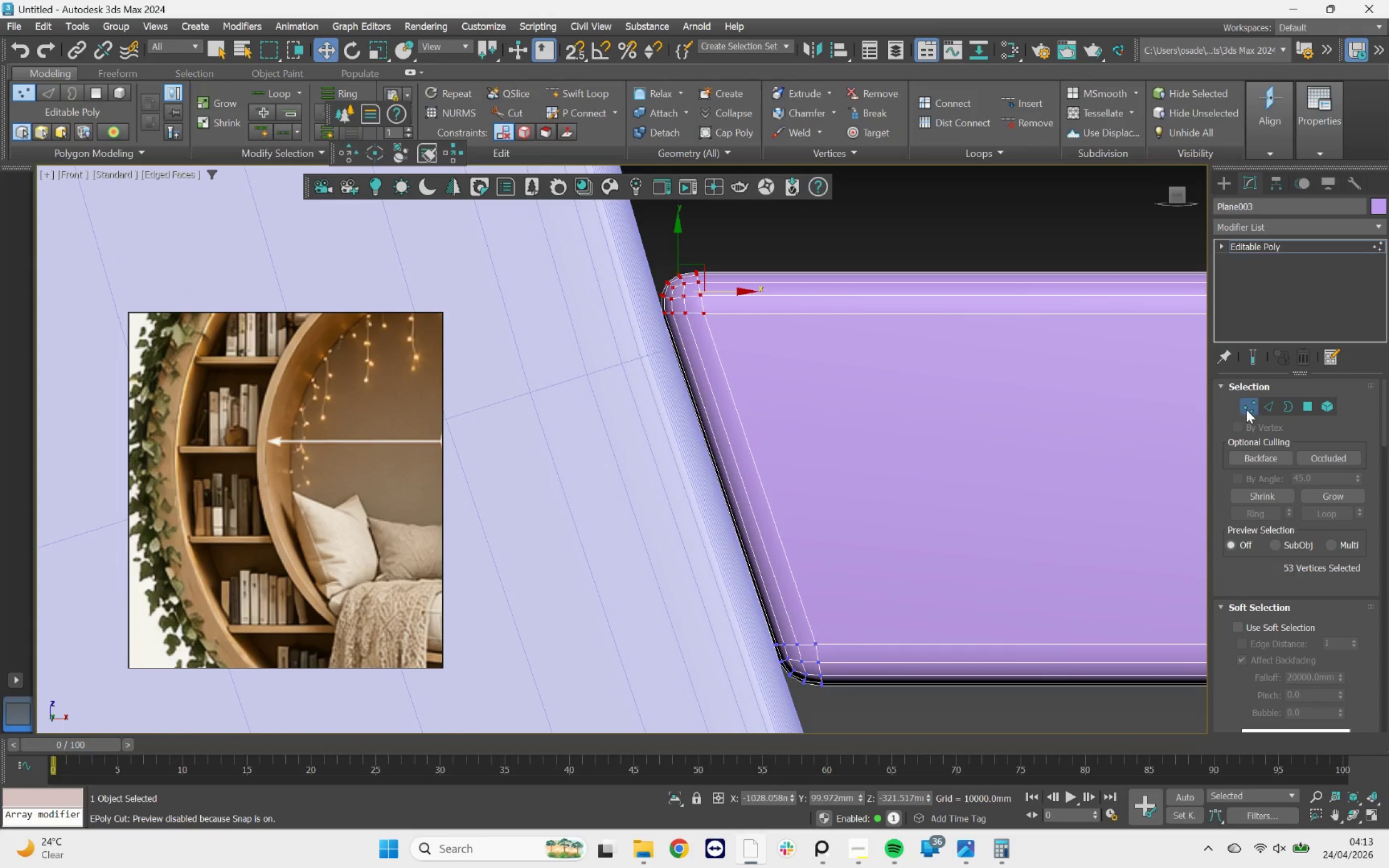 
left_click([1249, 407])
 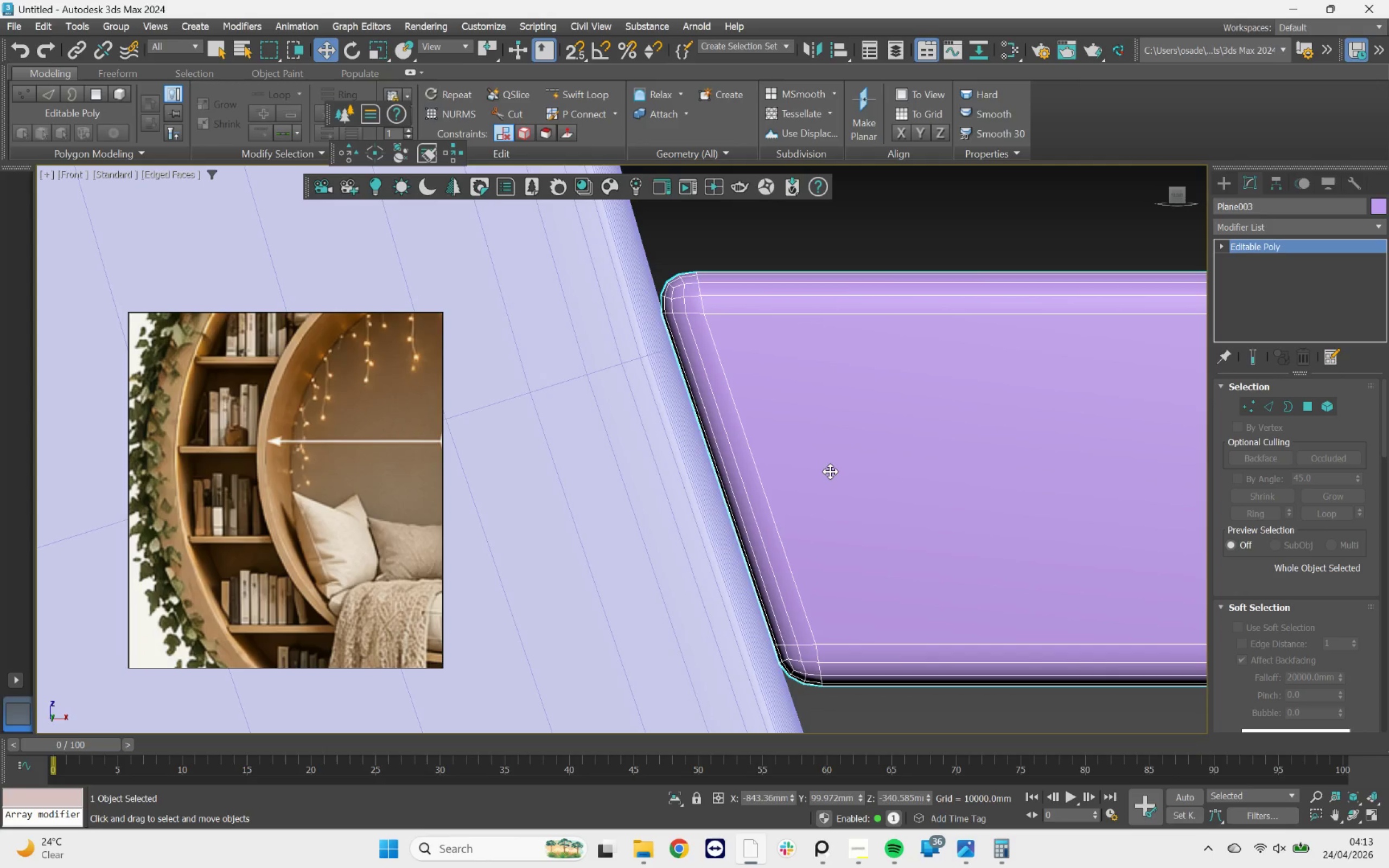 
scroll: coordinate [651, 422], scroll_direction: down, amount: 12.0
 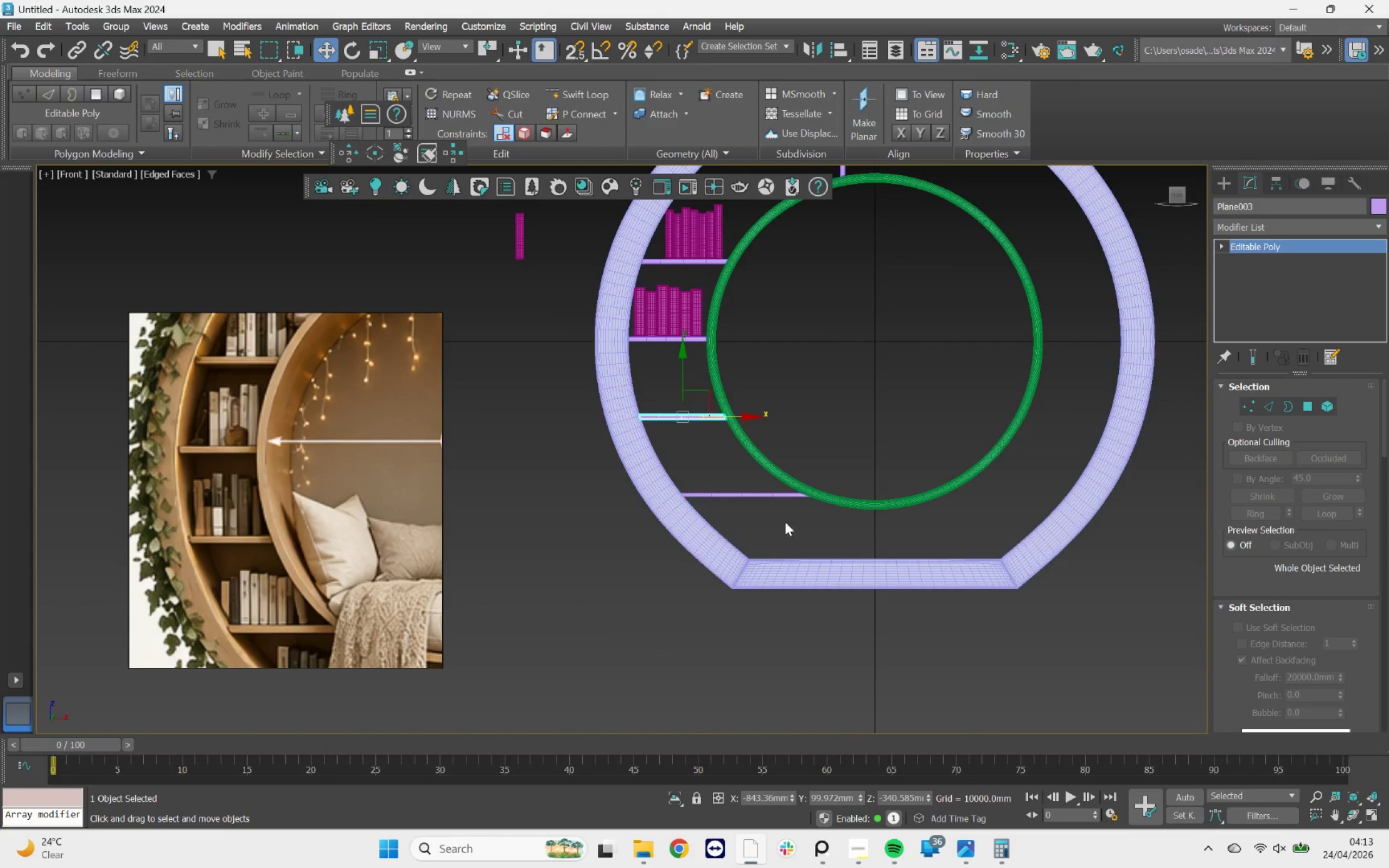 
scroll: coordinate [769, 500], scroll_direction: up, amount: 4.0
 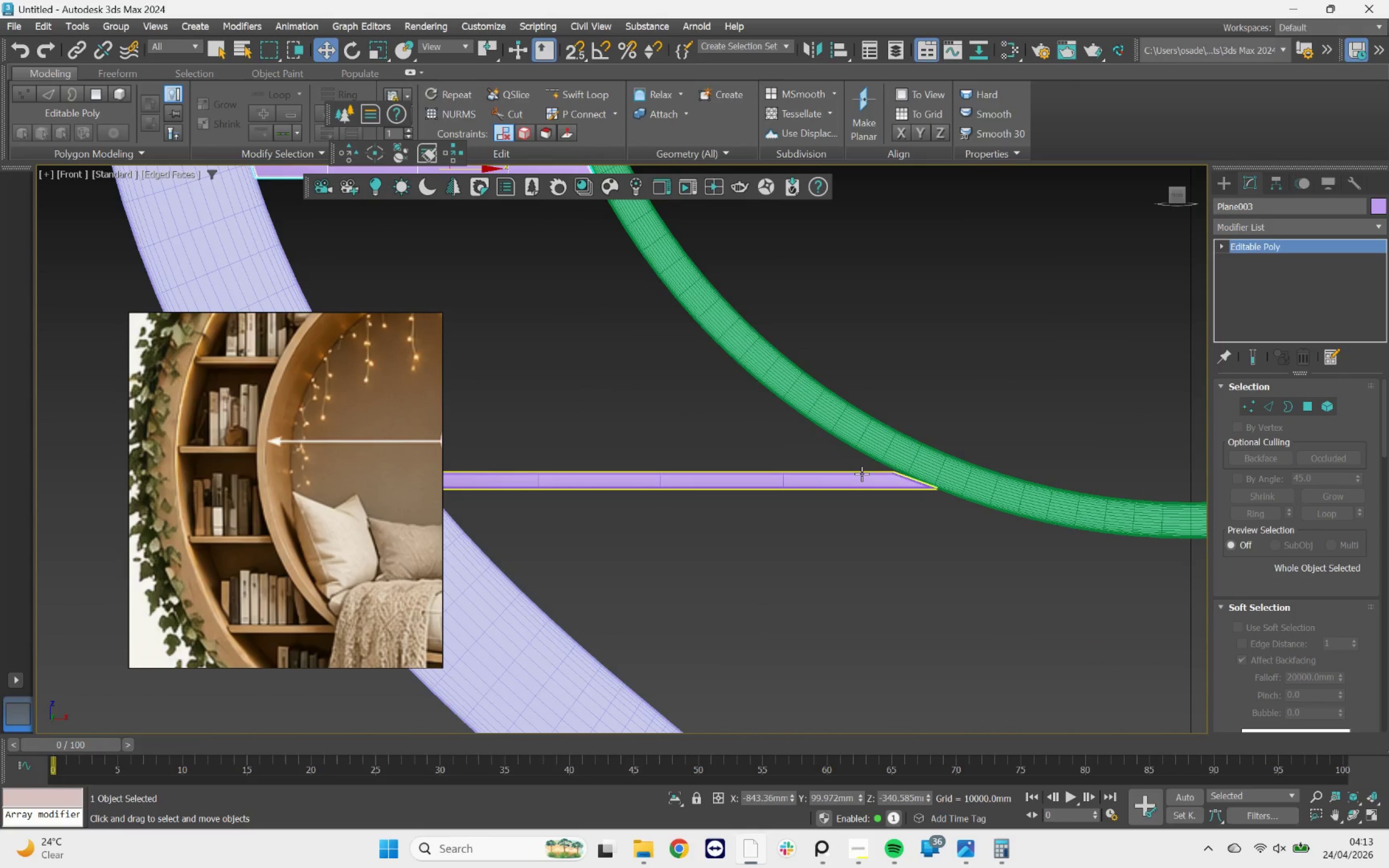 
left_click([862, 474])
 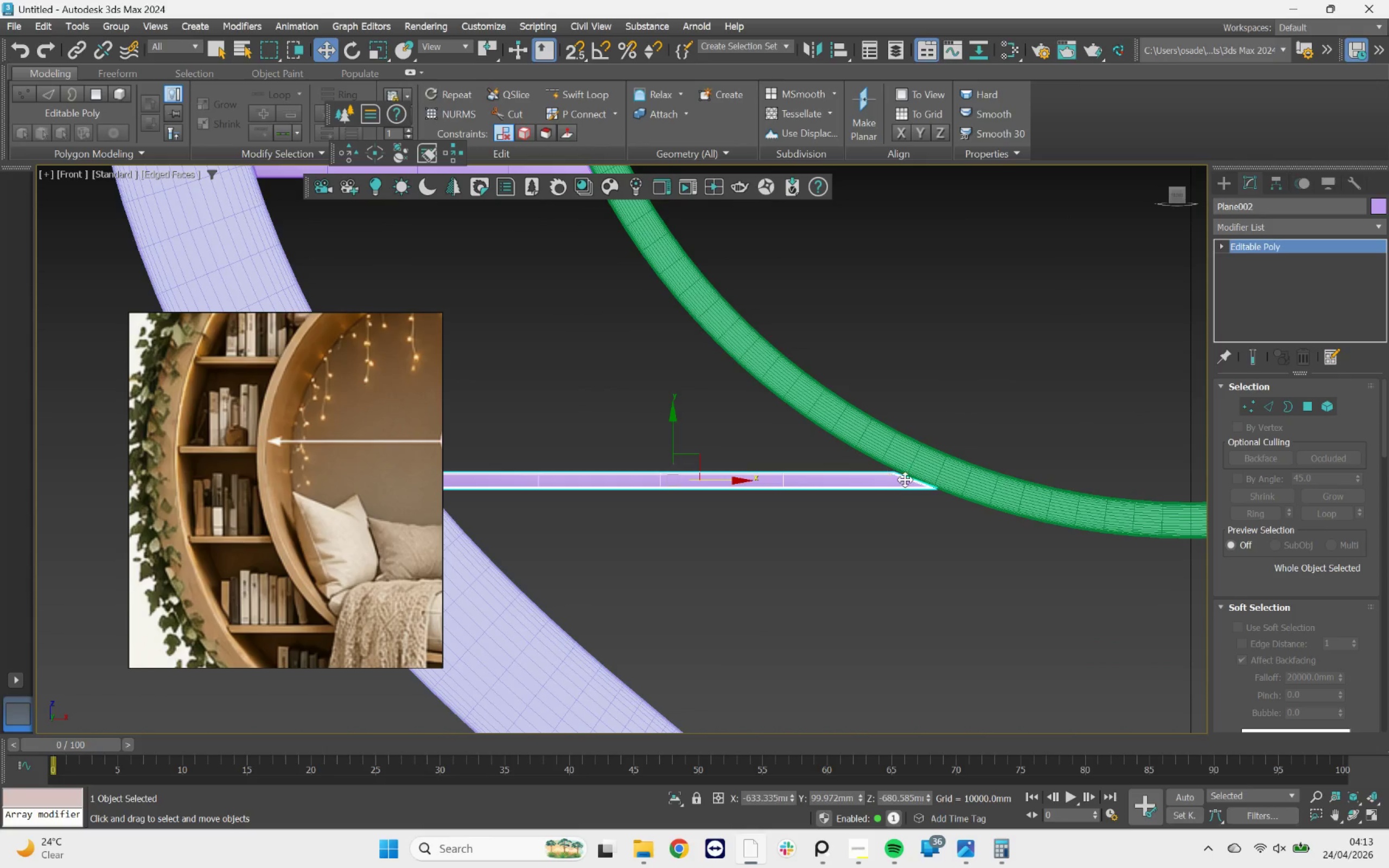 
scroll: coordinate [946, 504], scroll_direction: up, amount: 8.0
 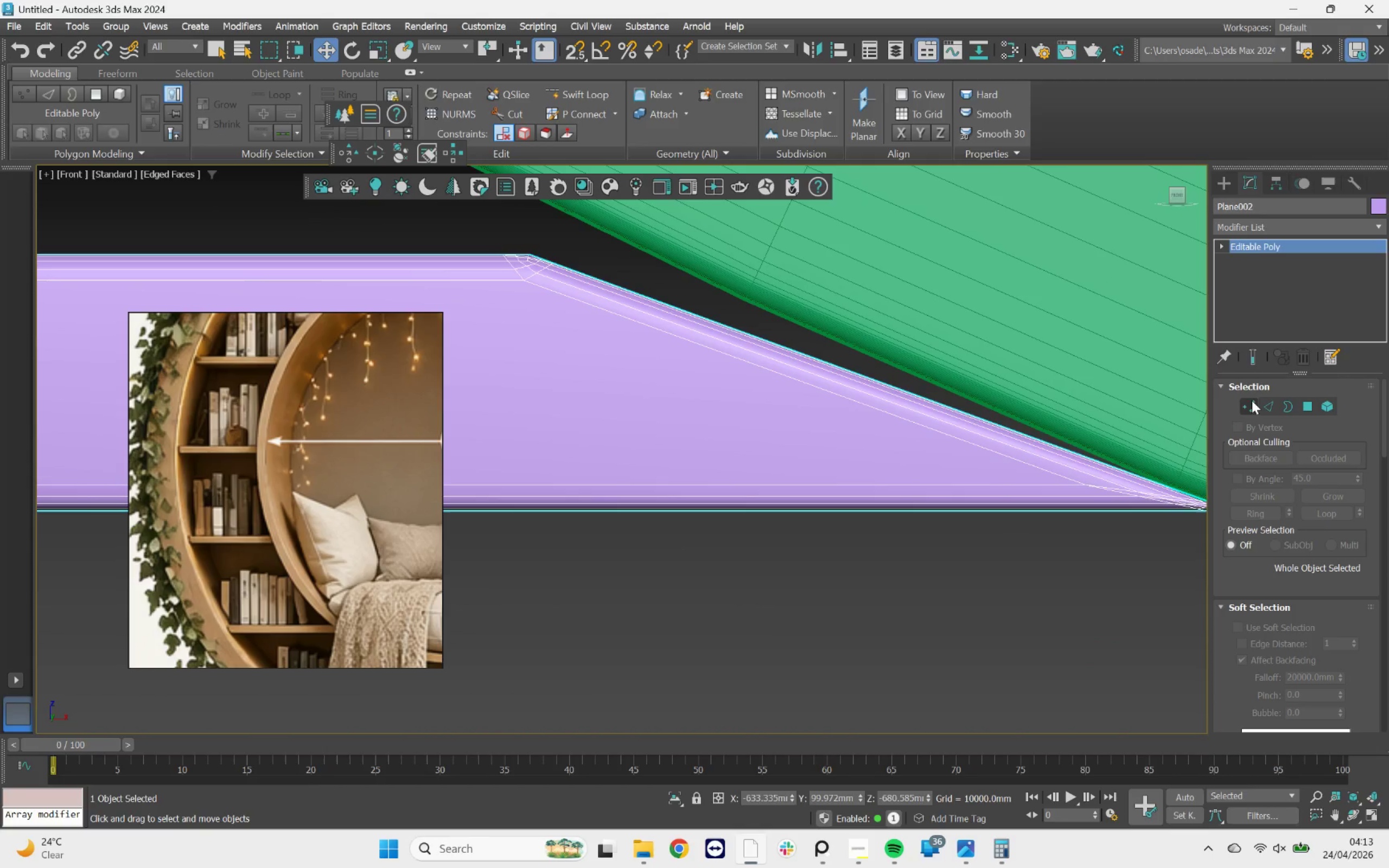 
scroll: coordinate [942, 436], scroll_direction: down, amount: 2.0
 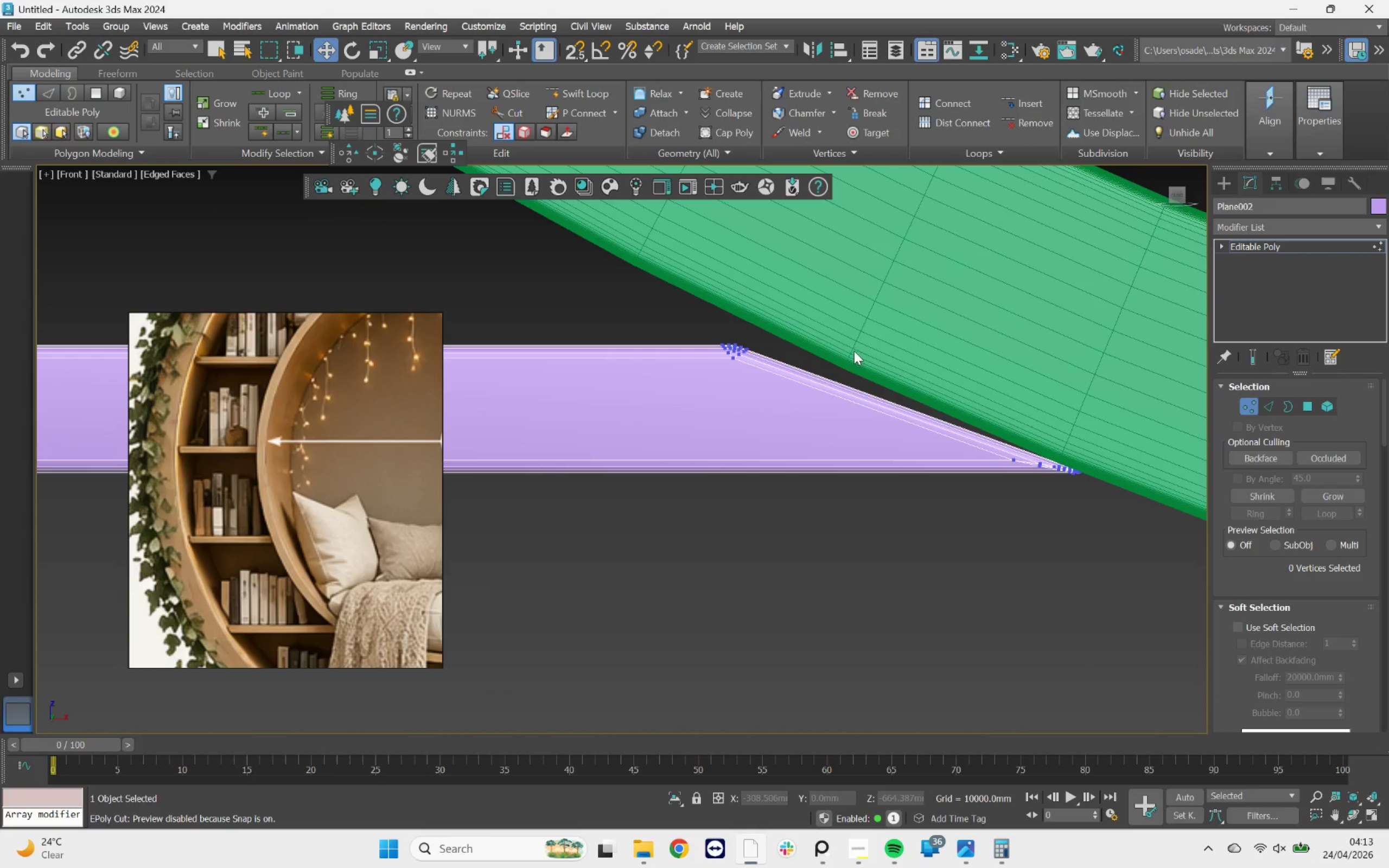 
left_click_drag(start_coordinate=[908, 302], to_coordinate=[674, 423])
 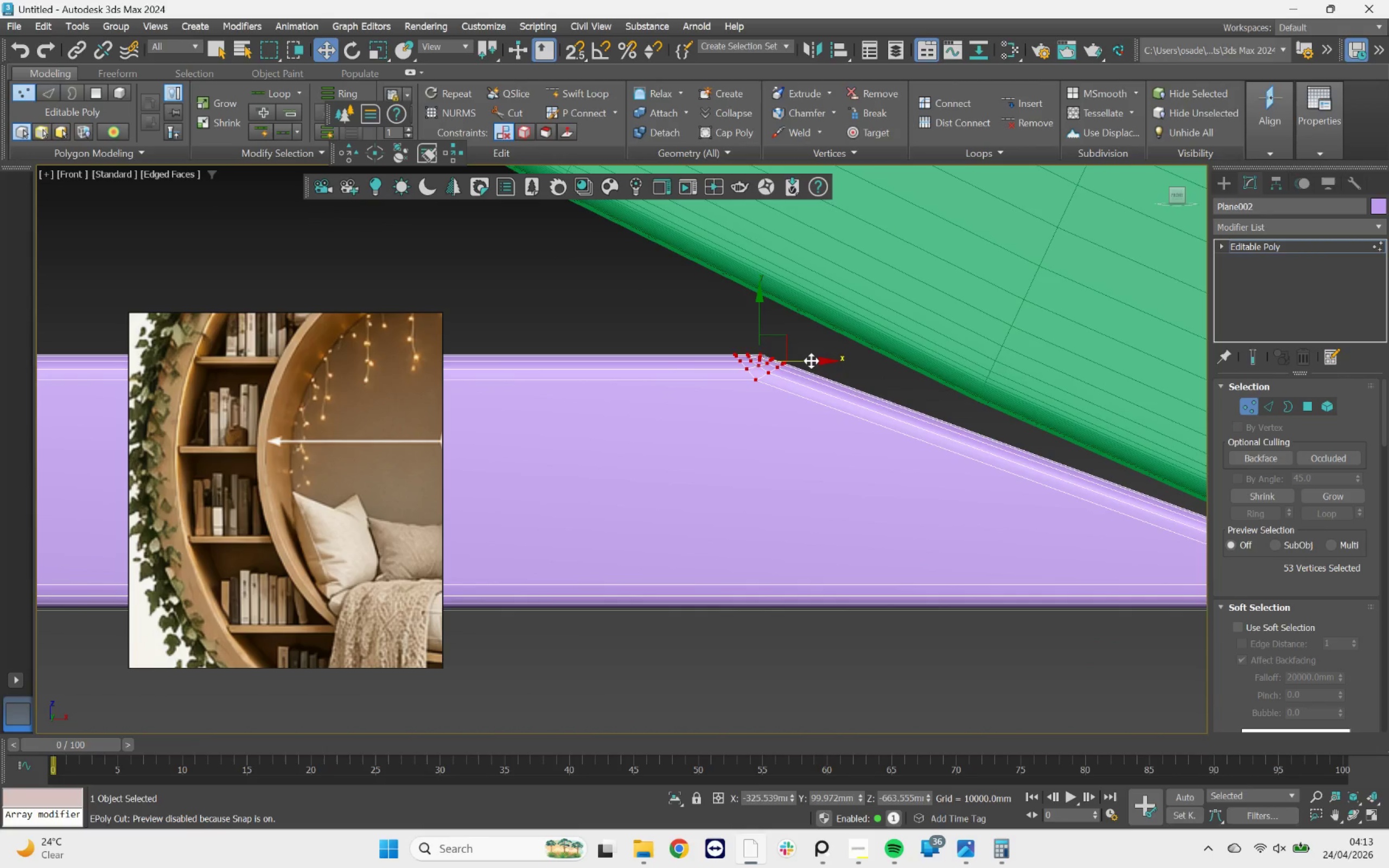 
scroll: coordinate [710, 336], scroll_direction: up, amount: 2.0
 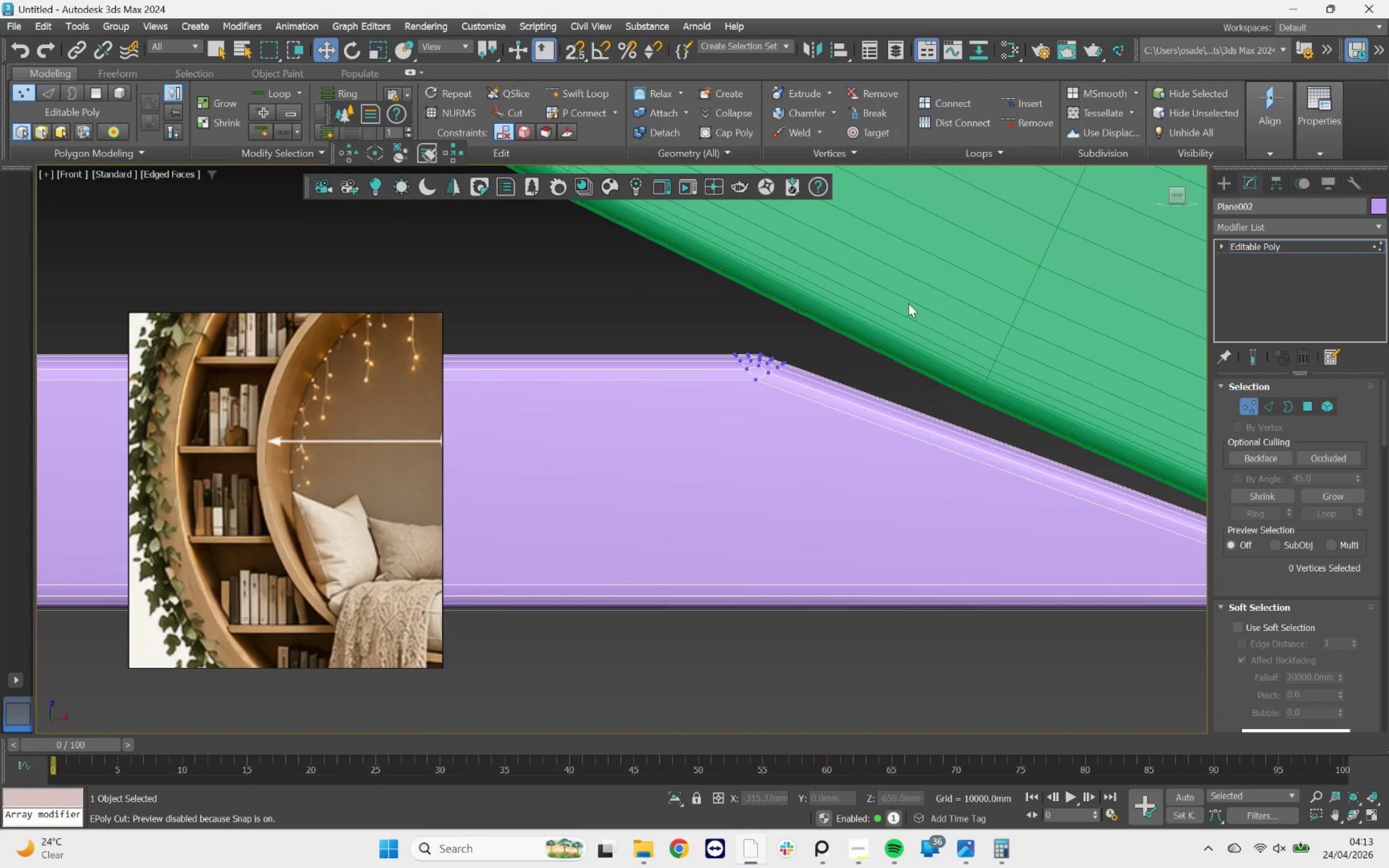 
left_click_drag(start_coordinate=[811, 361], to_coordinate=[928, 351])
 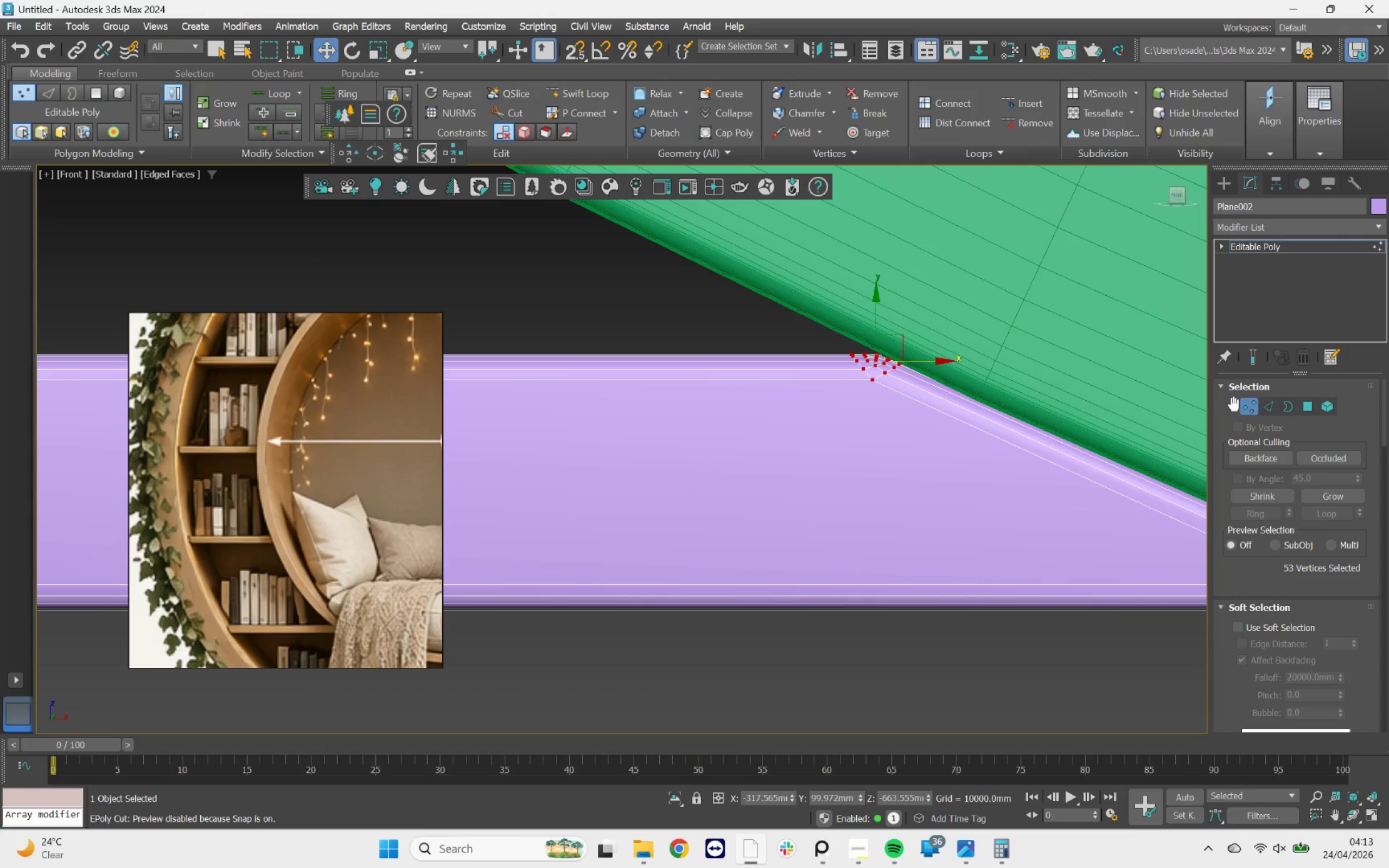 
left_click([1248, 405])
 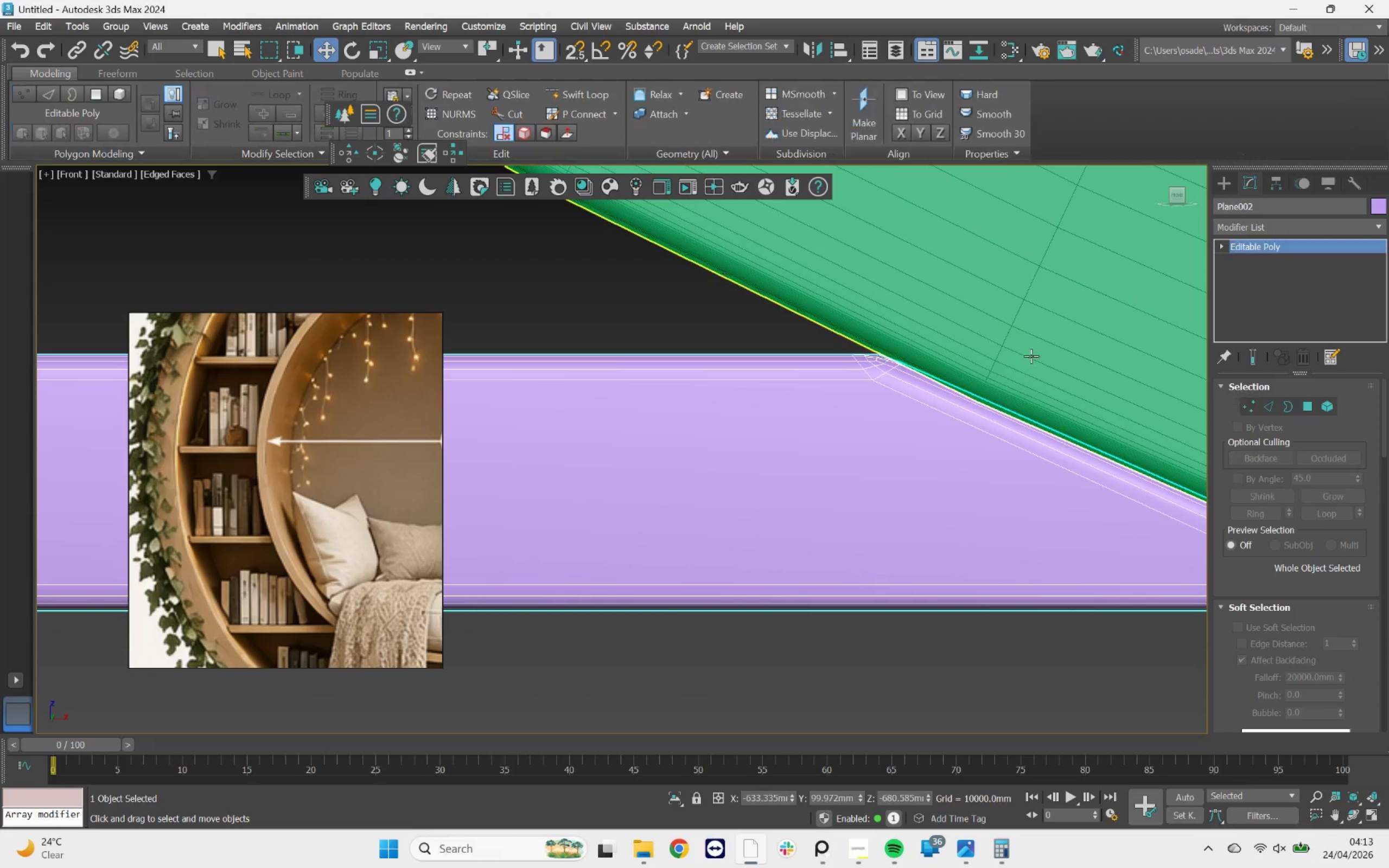 
scroll: coordinate [924, 334], scroll_direction: down, amount: 9.0
 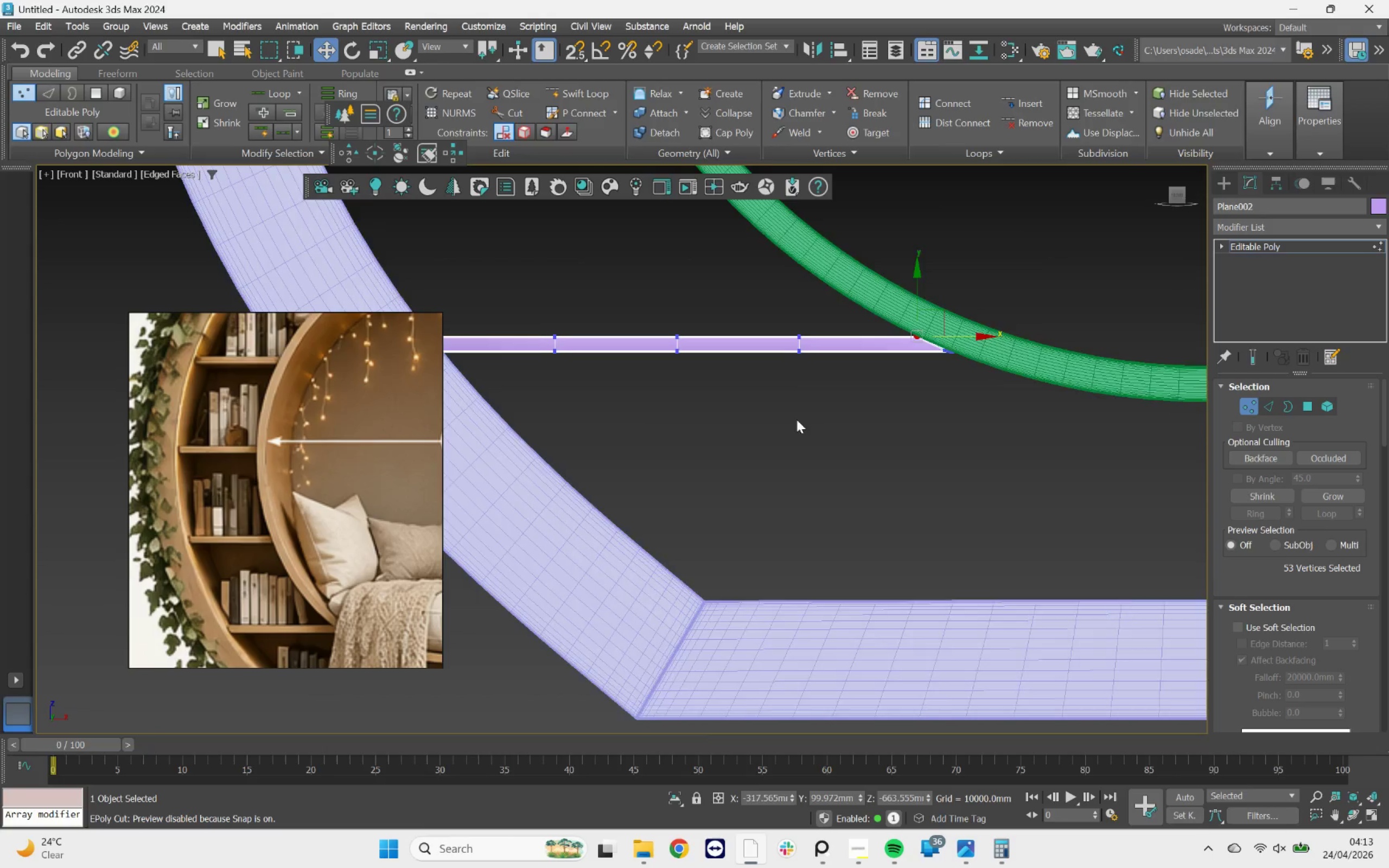 
left_click_drag(start_coordinate=[722, 301], to_coordinate=[476, 525])
 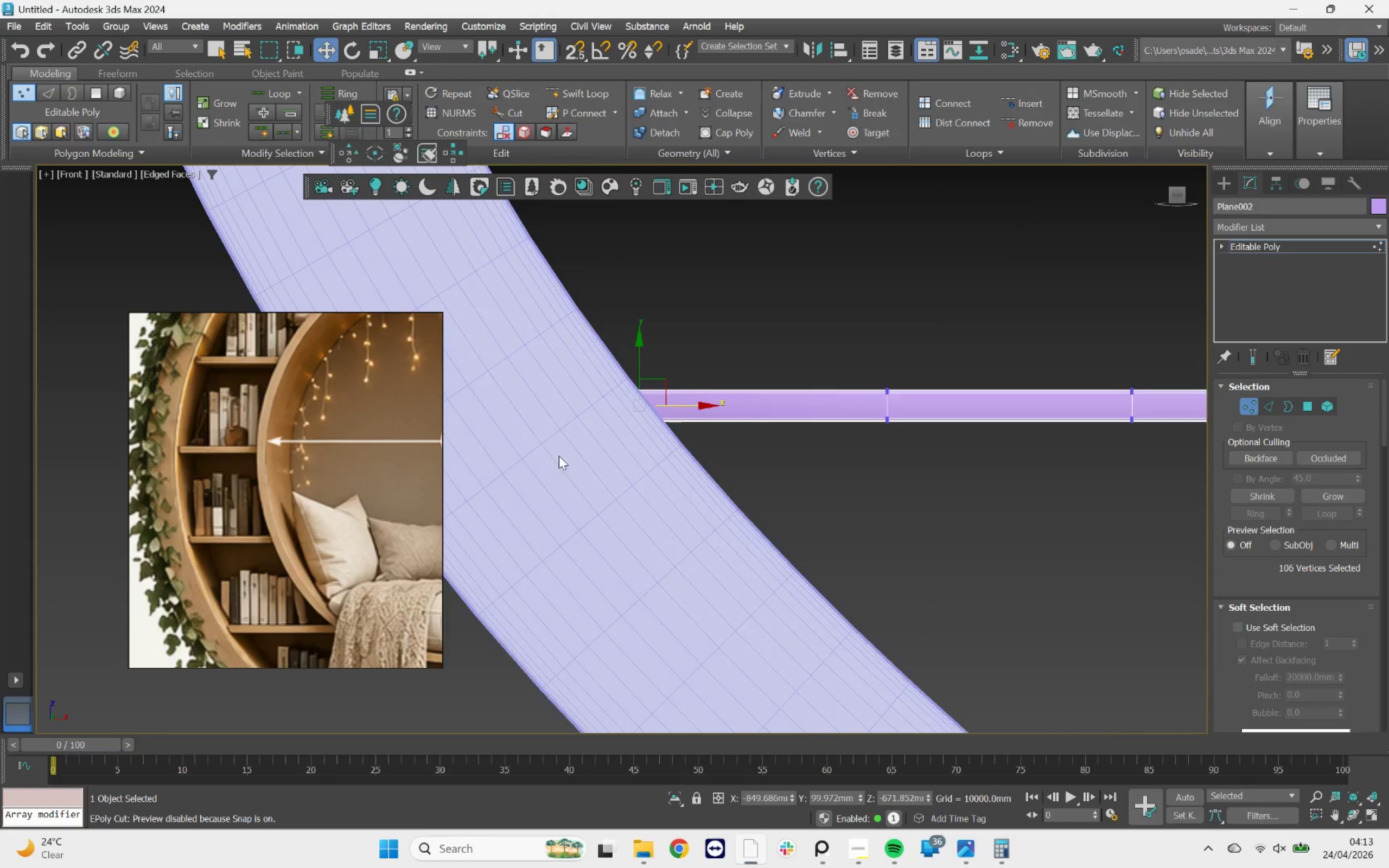 
scroll: coordinate [603, 422], scroll_direction: up, amount: 6.0
 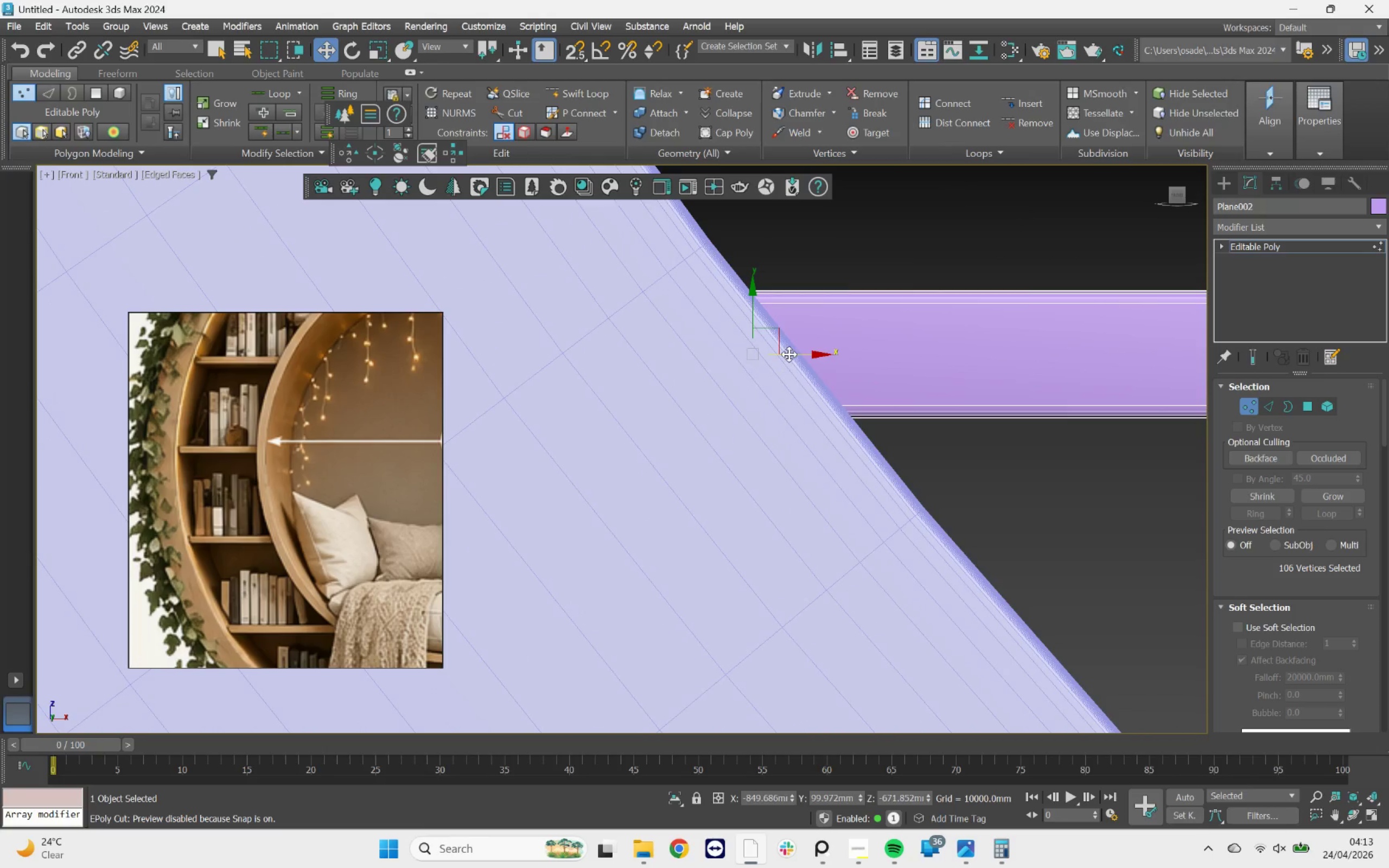 
left_click_drag(start_coordinate=[790, 354], to_coordinate=[869, 328])
 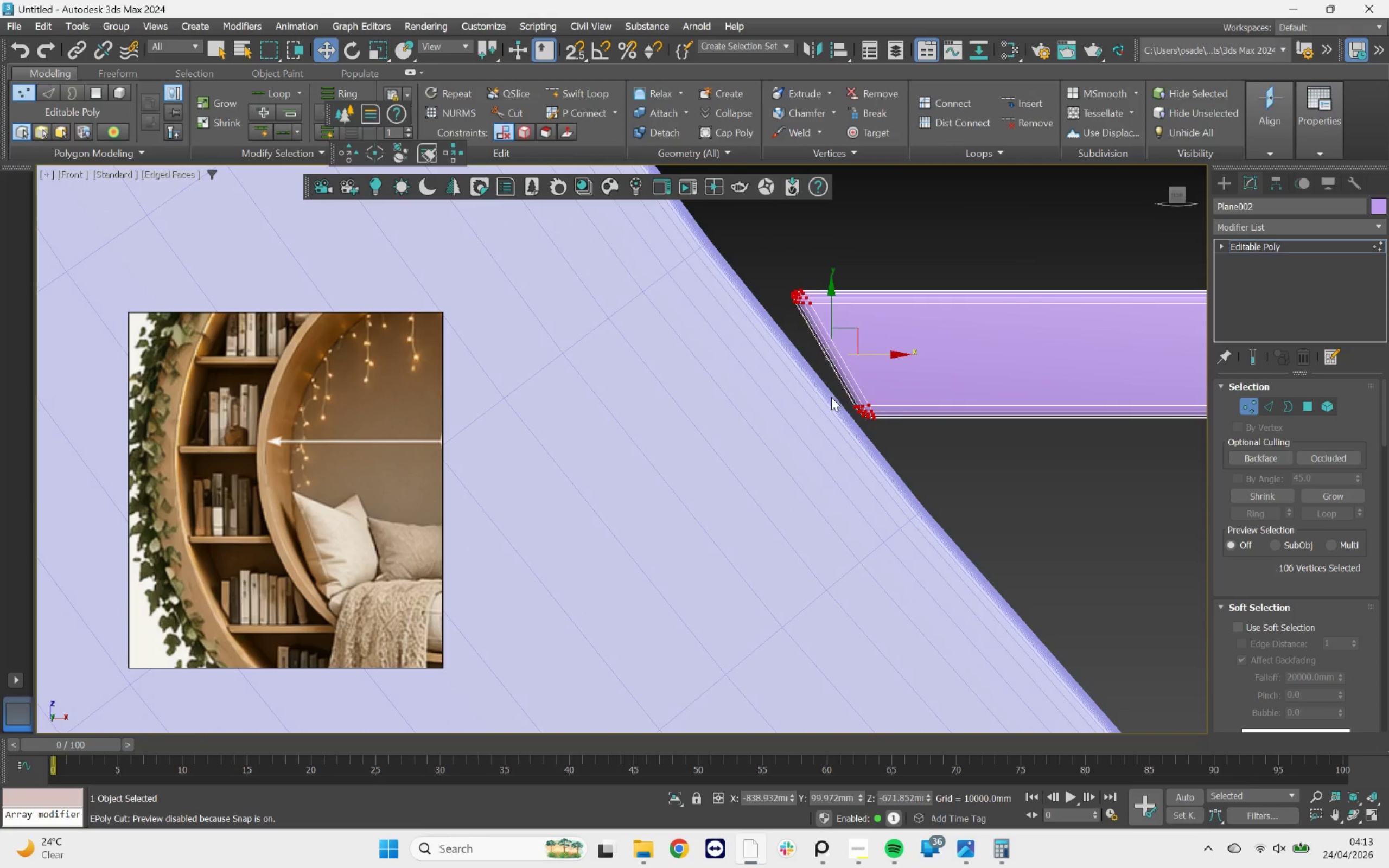 
scroll: coordinate [913, 415], scroll_direction: up, amount: 7.0
 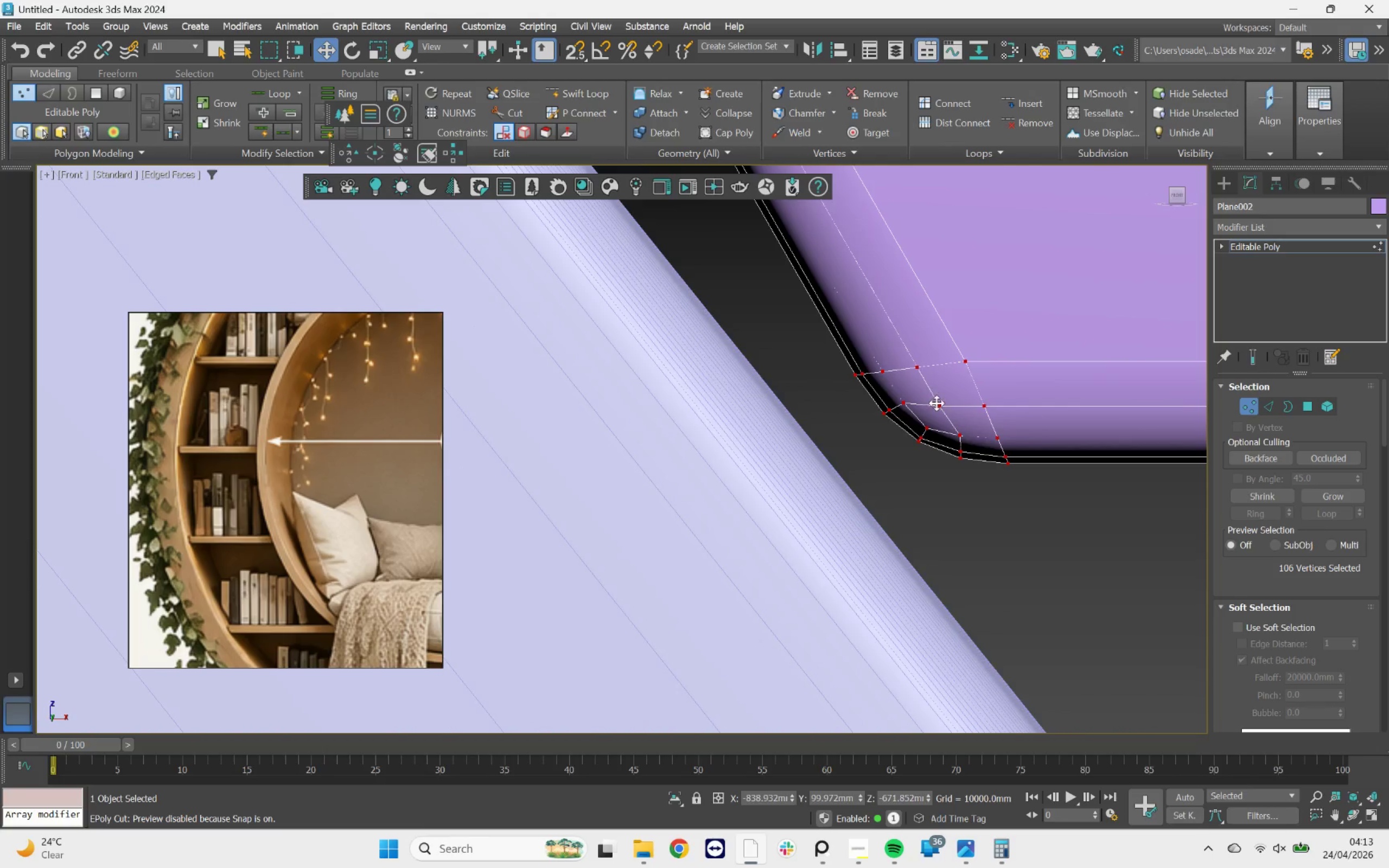 
left_click_drag(start_coordinate=[936, 405], to_coordinate=[839, 387])
 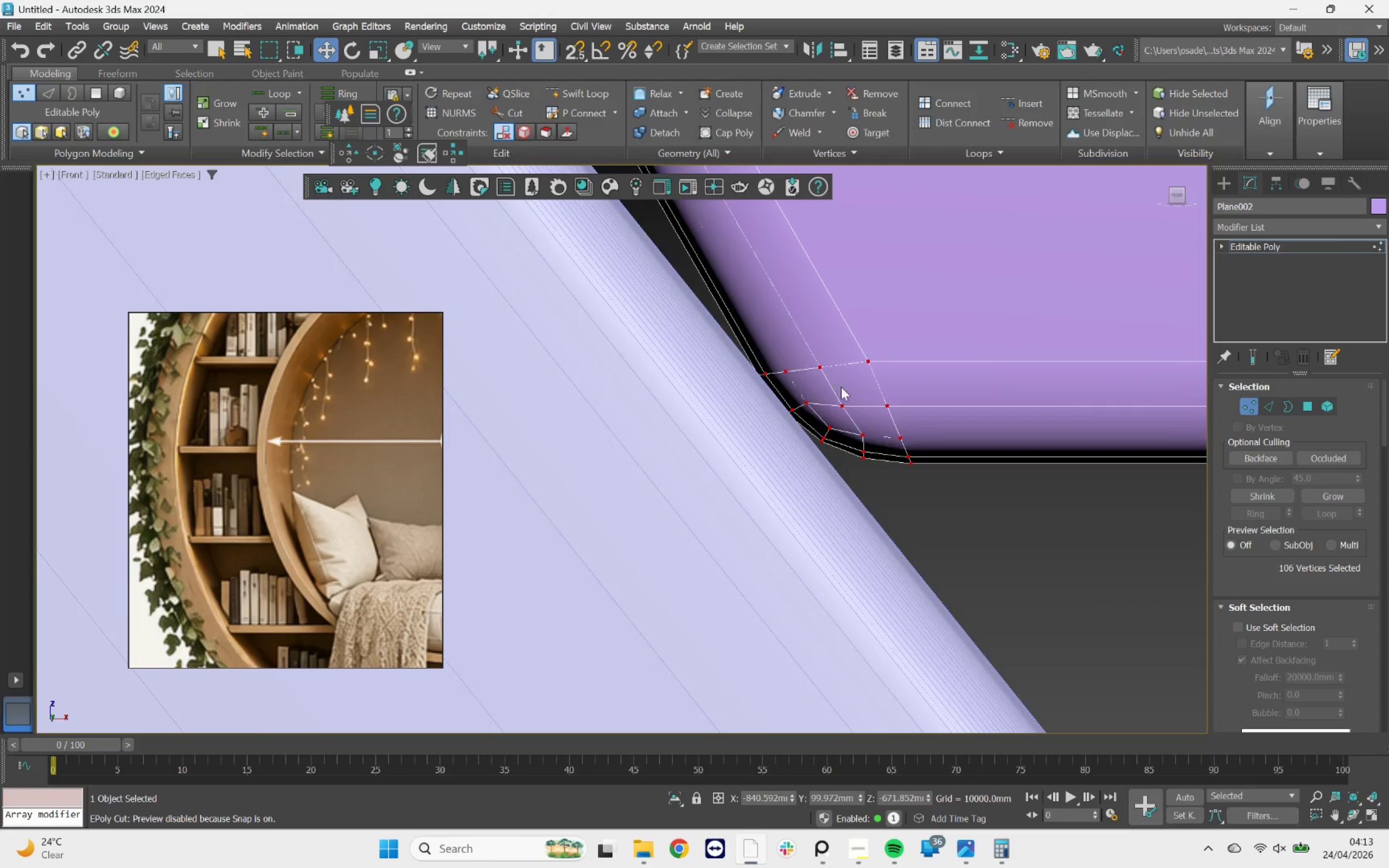 
scroll: coordinate [845, 390], scroll_direction: down, amount: 4.0
 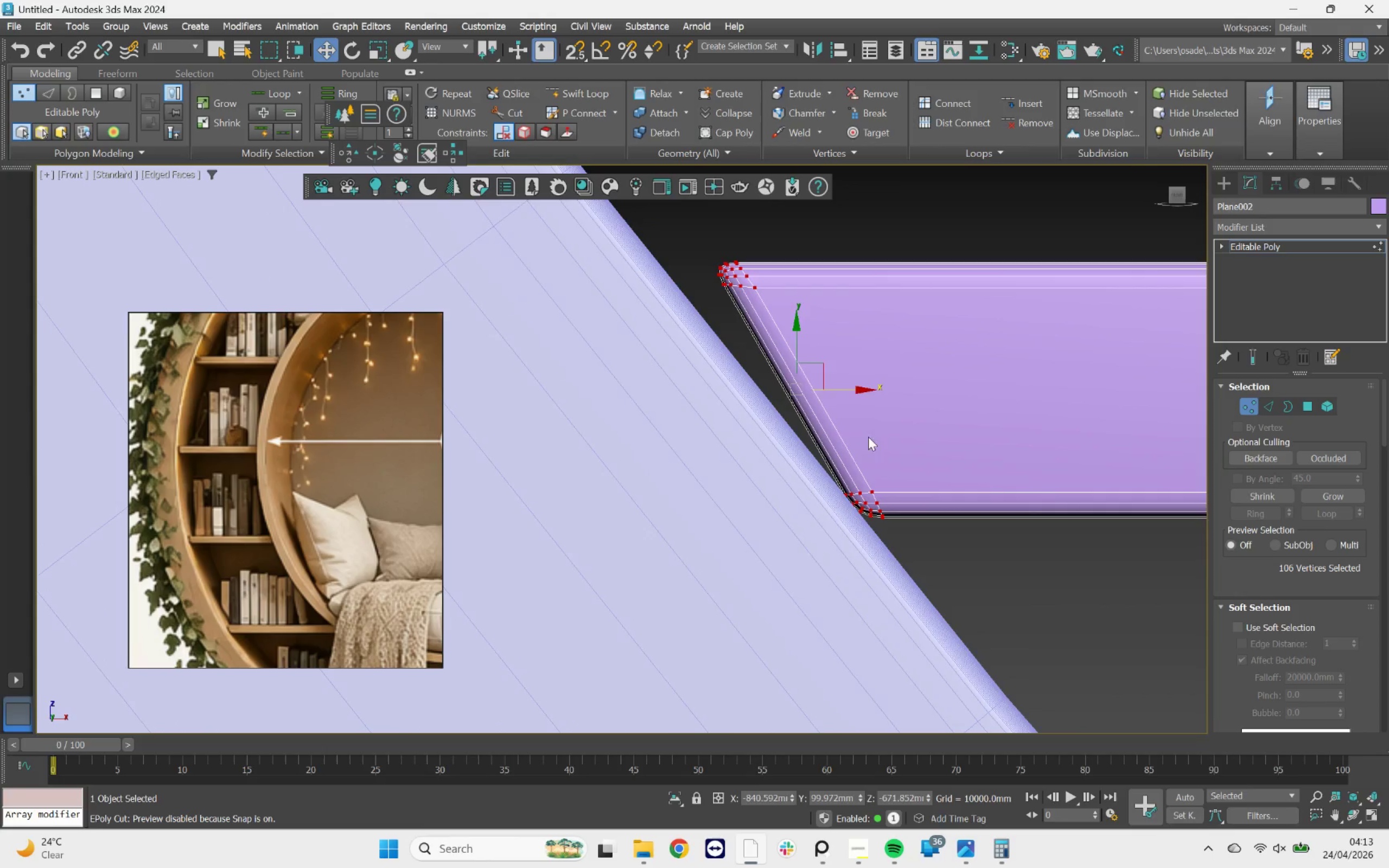 
left_click_drag(start_coordinate=[810, 197], to_coordinate=[697, 331])
 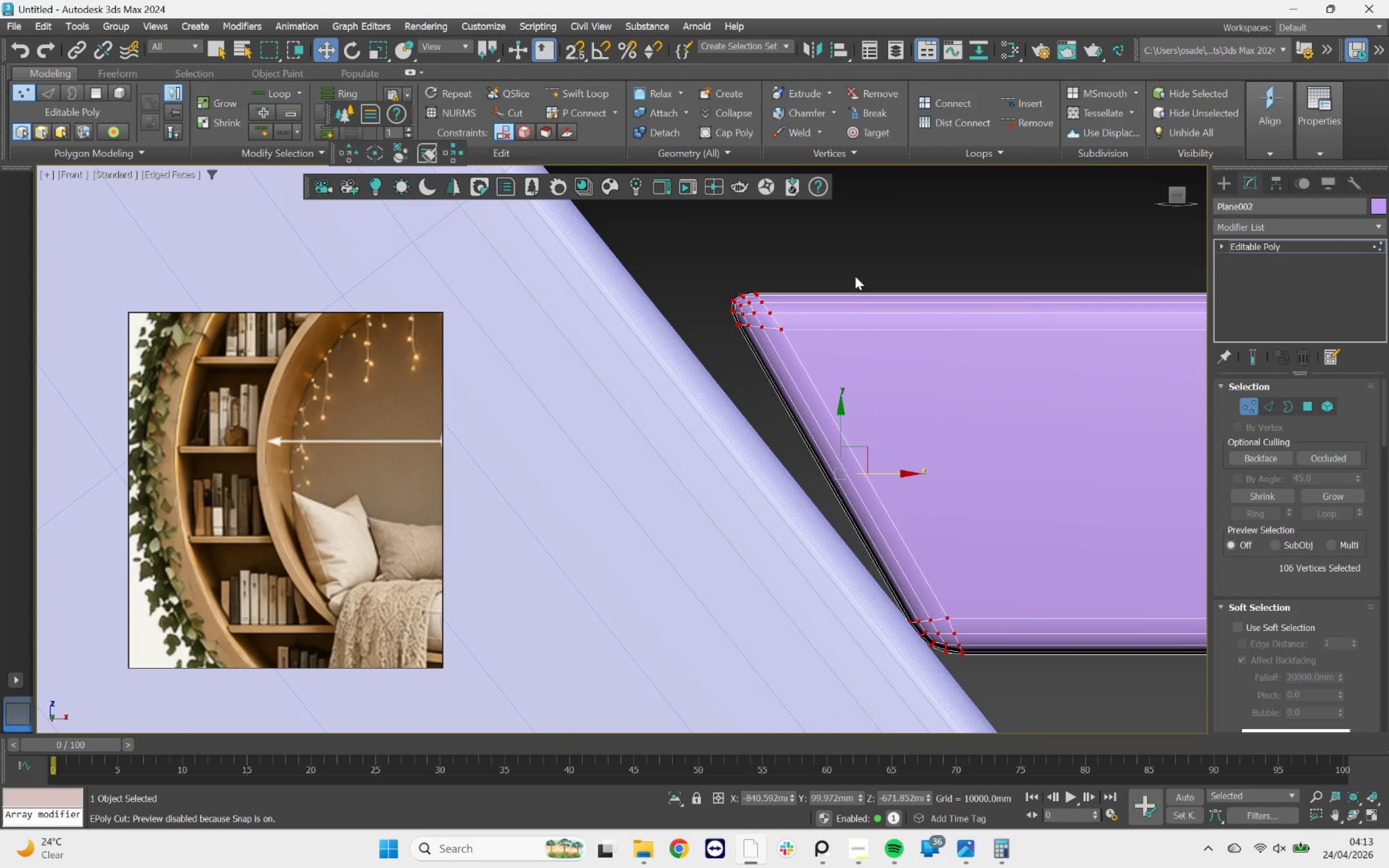 
scroll: coordinate [766, 299], scroll_direction: up, amount: 1.0
 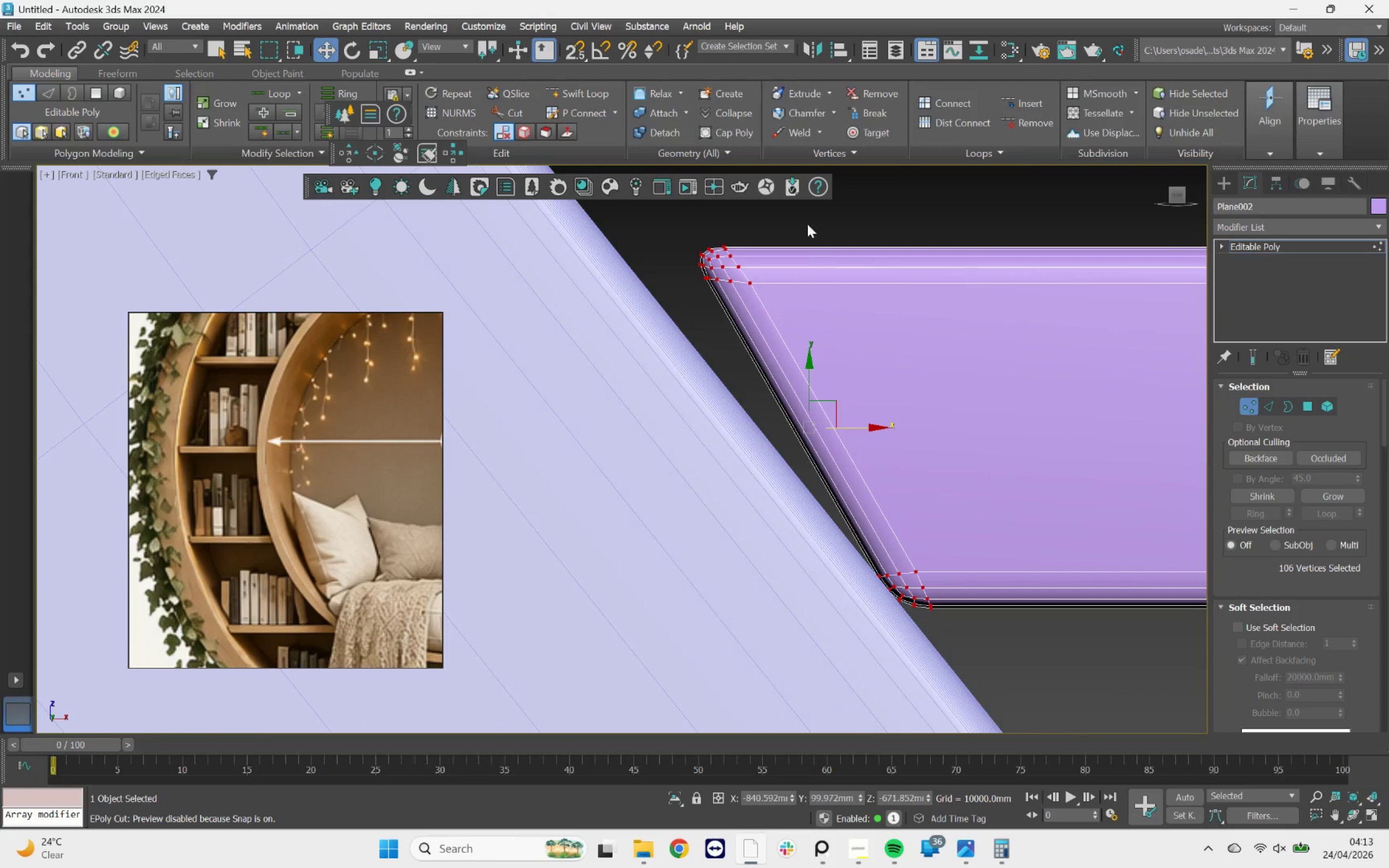 
left_click_drag(start_coordinate=[830, 251], to_coordinate=[676, 405])
 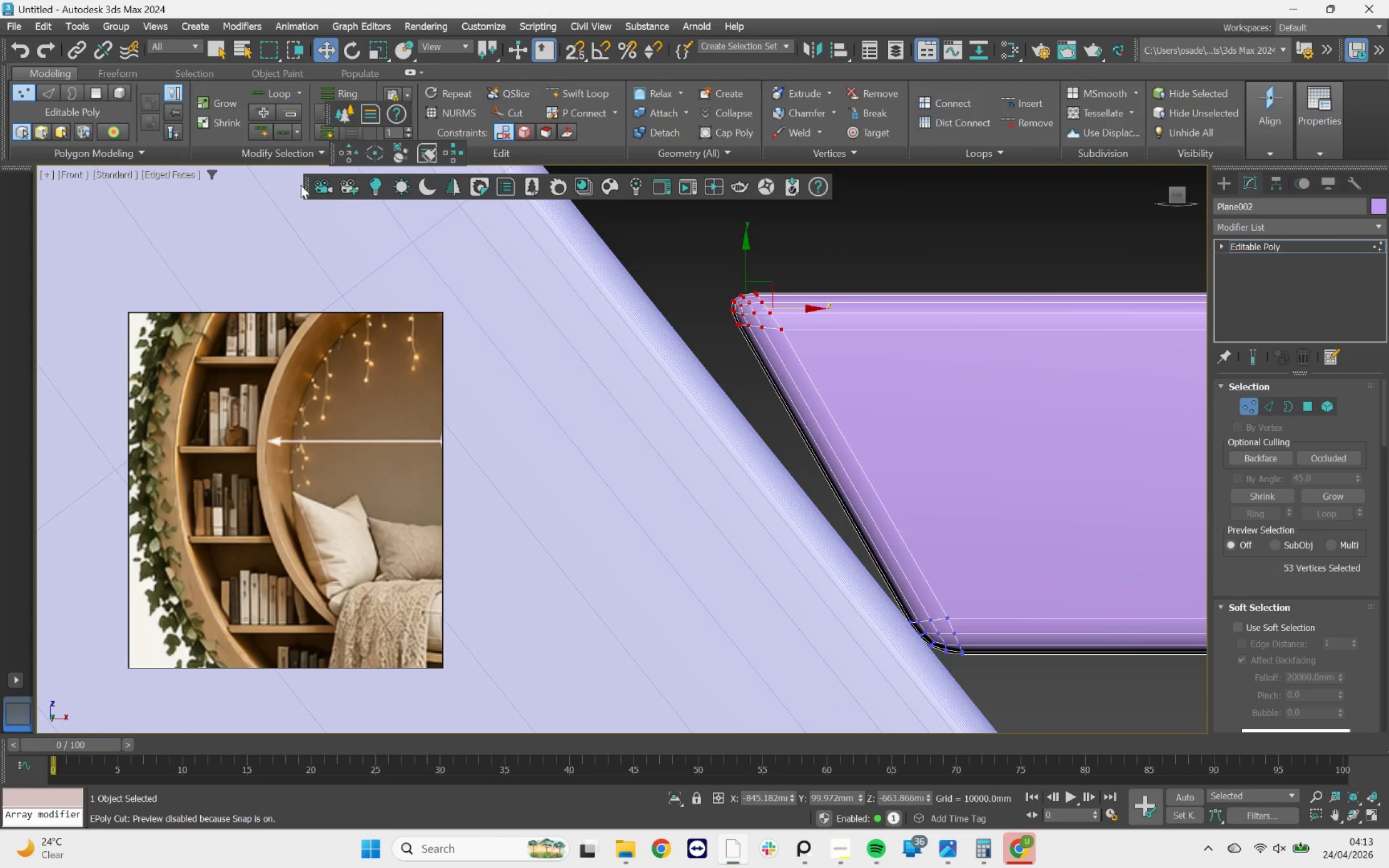 
left_click_drag(start_coordinate=[303, 187], to_coordinate=[320, 181])
 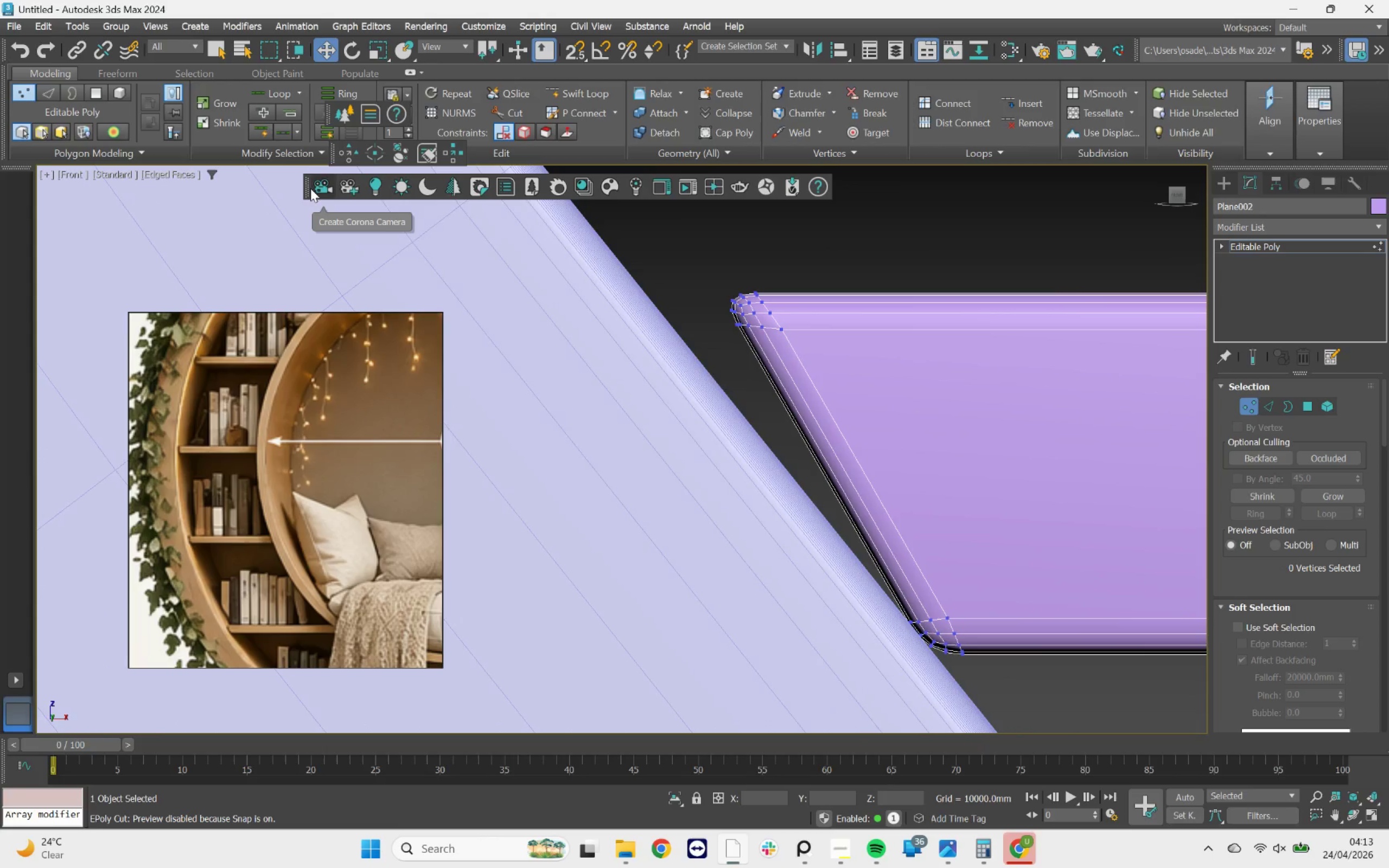 
left_click_drag(start_coordinate=[309, 188], to_coordinate=[80, 91])
 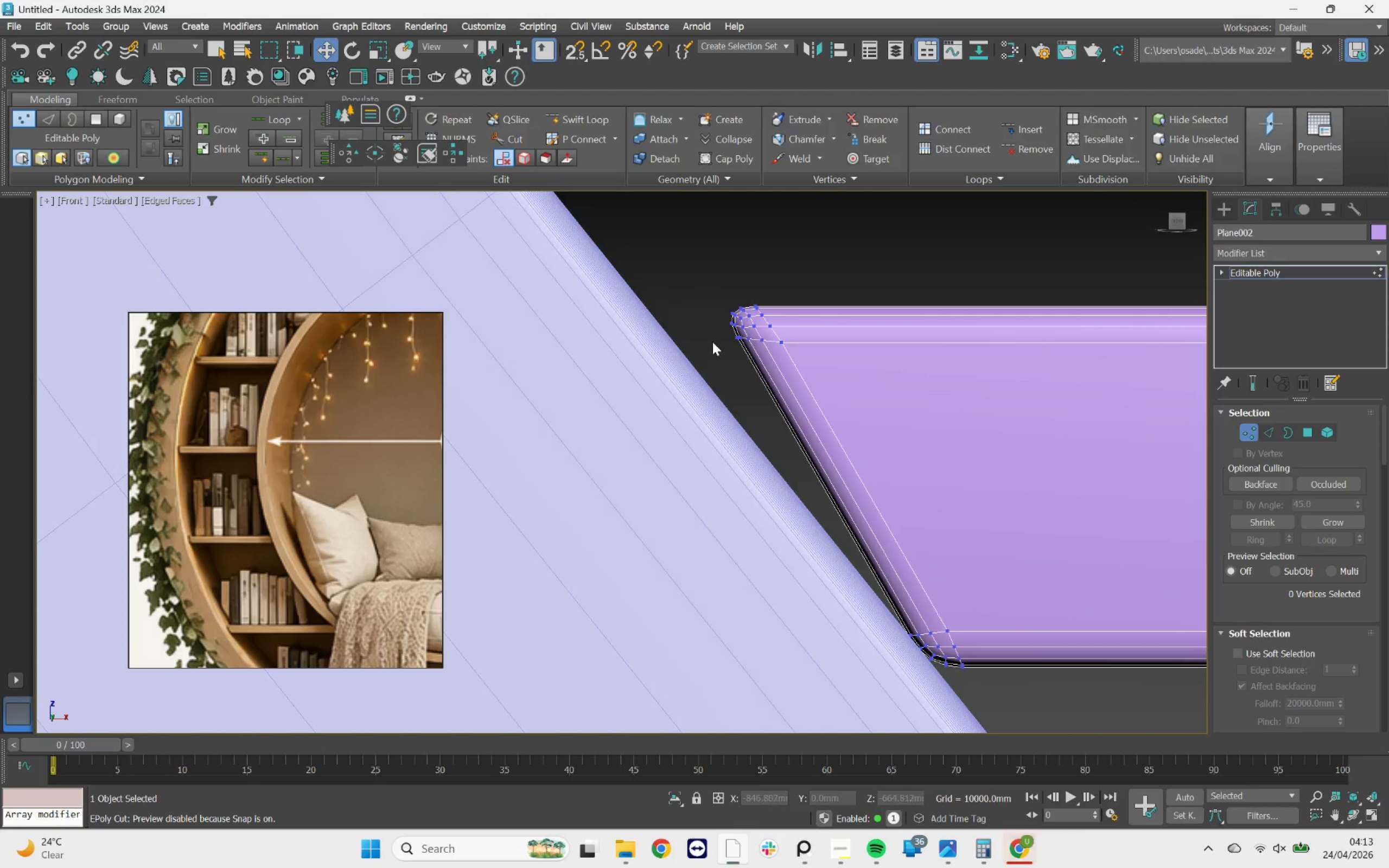 
left_click_drag(start_coordinate=[856, 271], to_coordinate=[640, 398])
 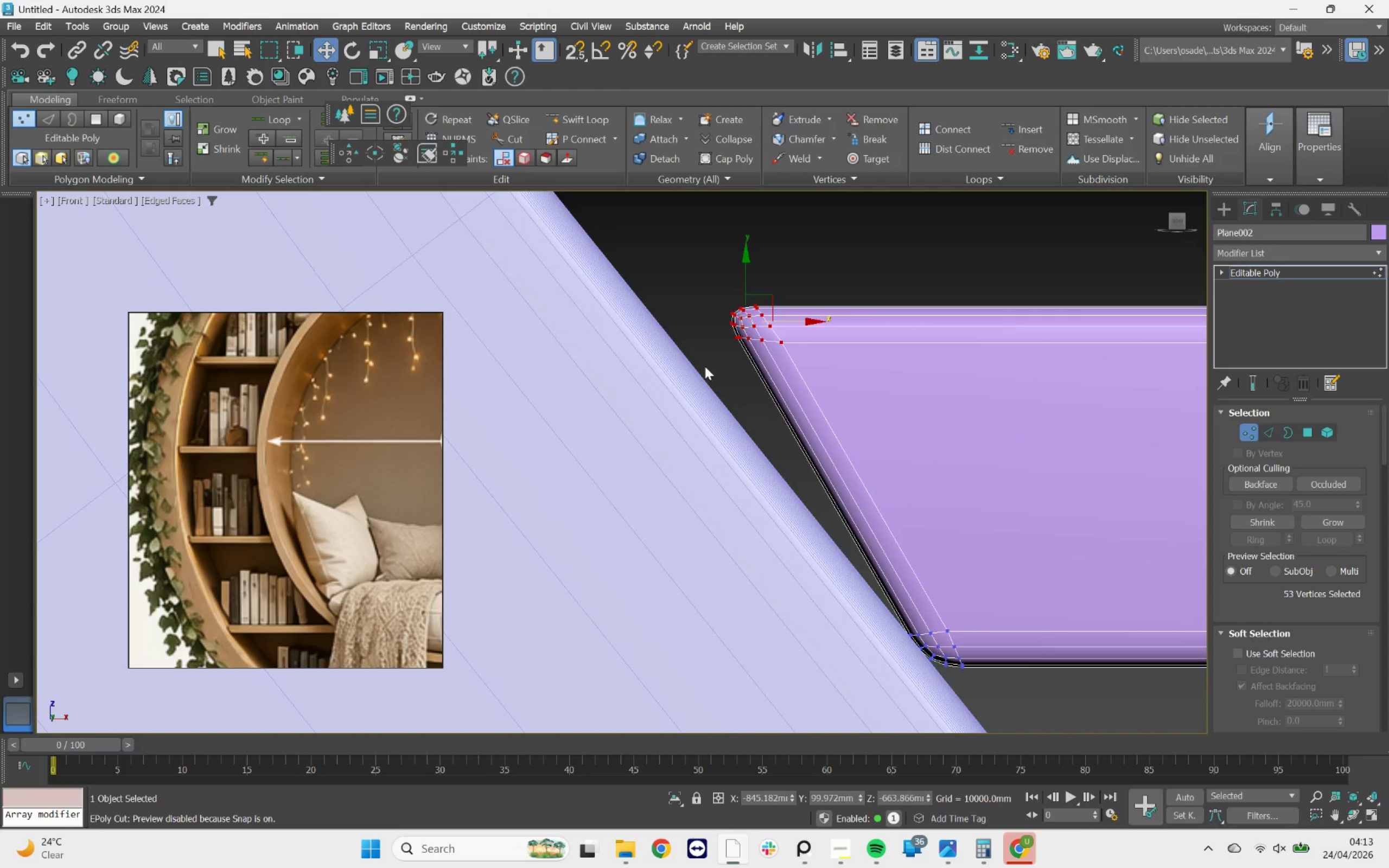 
scroll: coordinate [718, 361], scroll_direction: up, amount: 2.0
 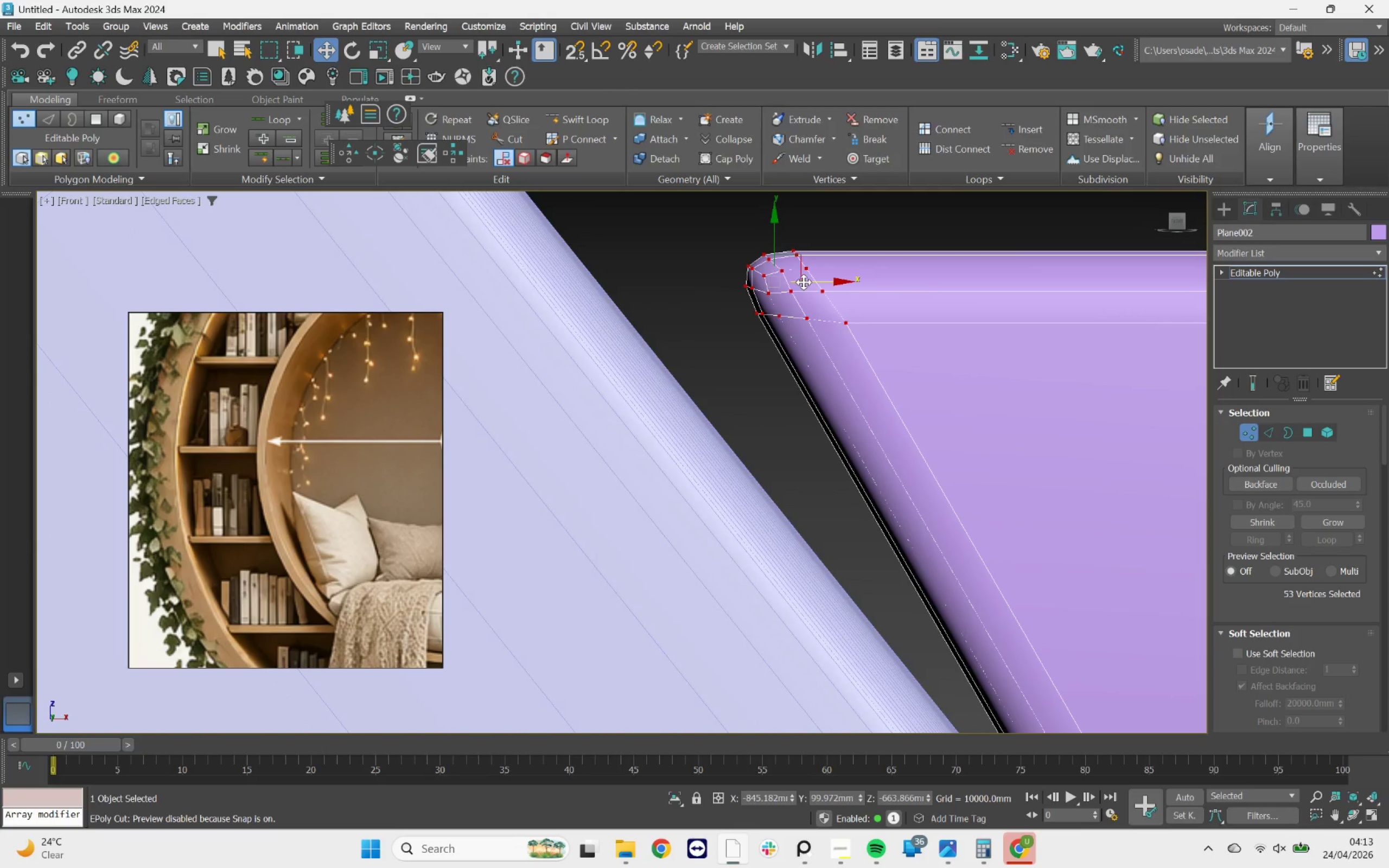 
left_click_drag(start_coordinate=[805, 282], to_coordinate=[669, 254])
 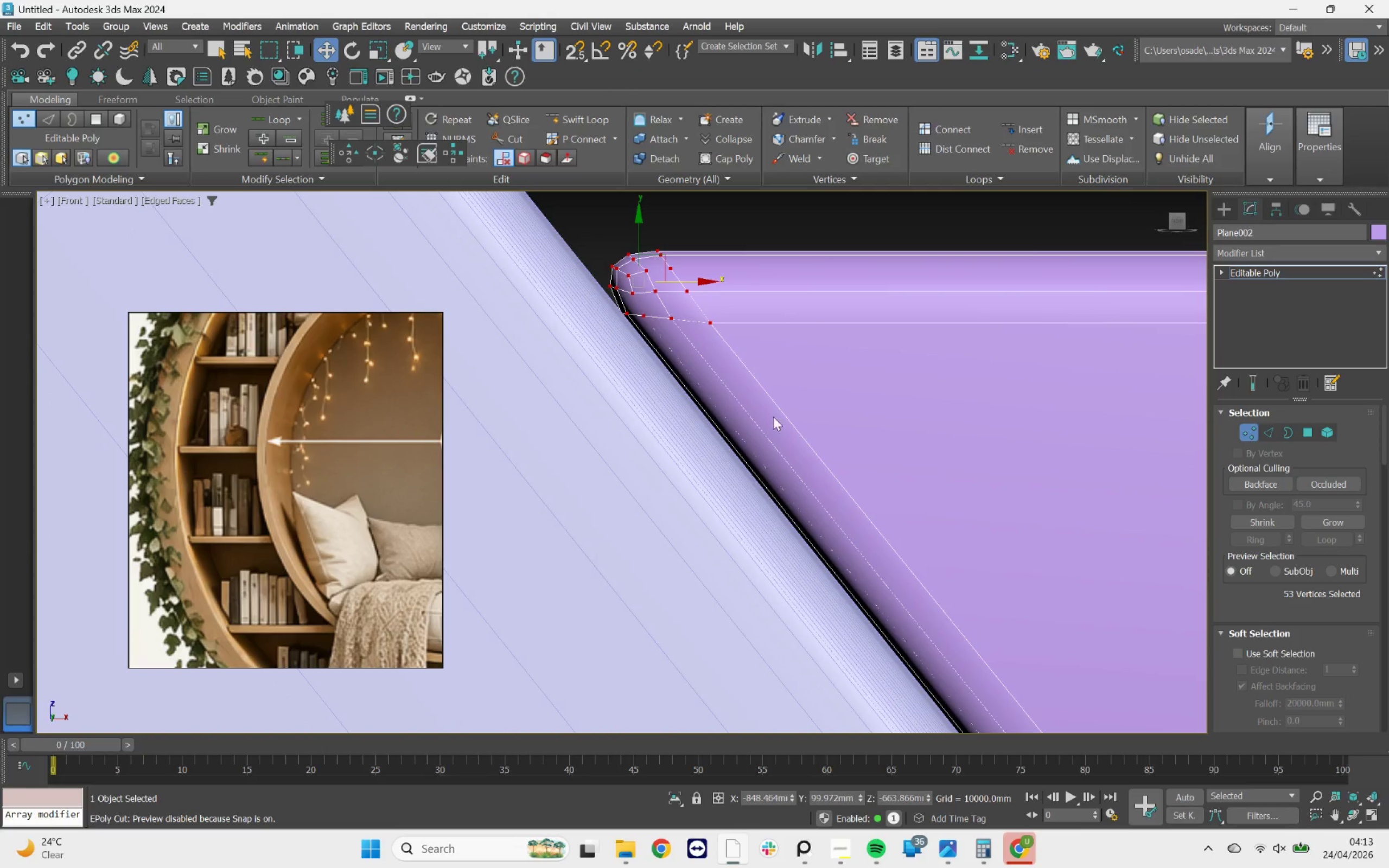 
scroll: coordinate [784, 436], scroll_direction: down, amount: 13.0
 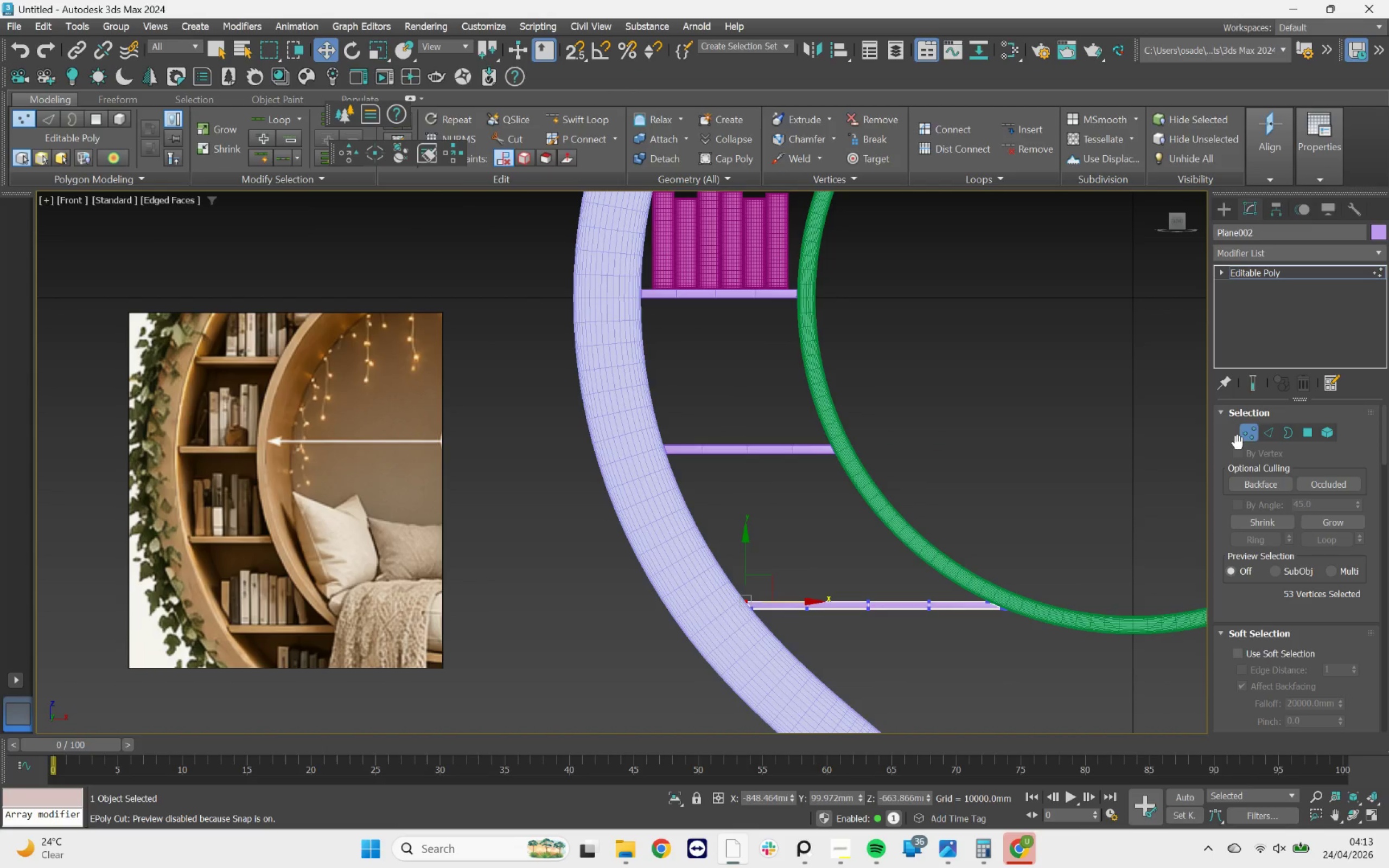 
left_click([1250, 432])
 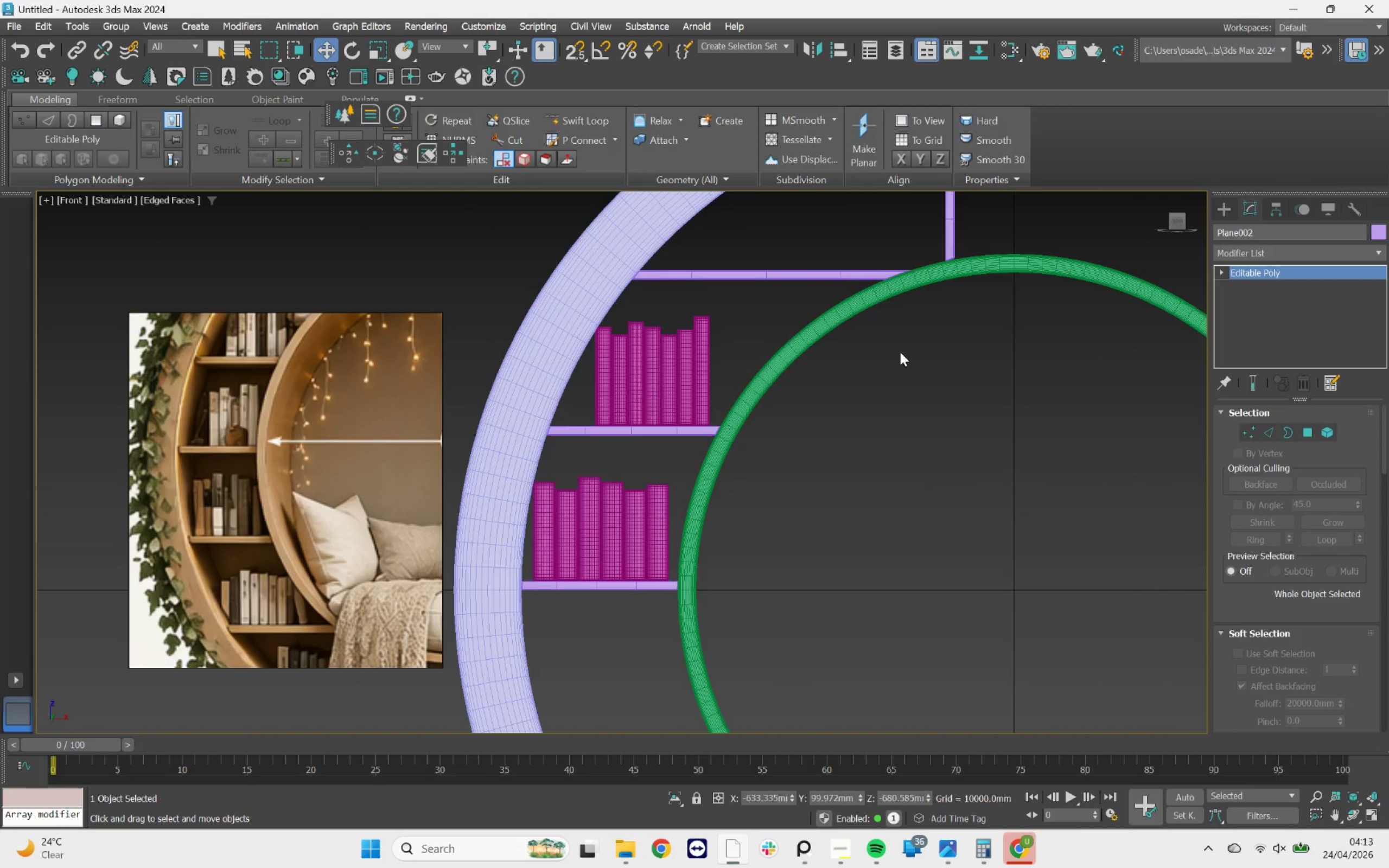 
scroll: coordinate [956, 254], scroll_direction: up, amount: 7.0
 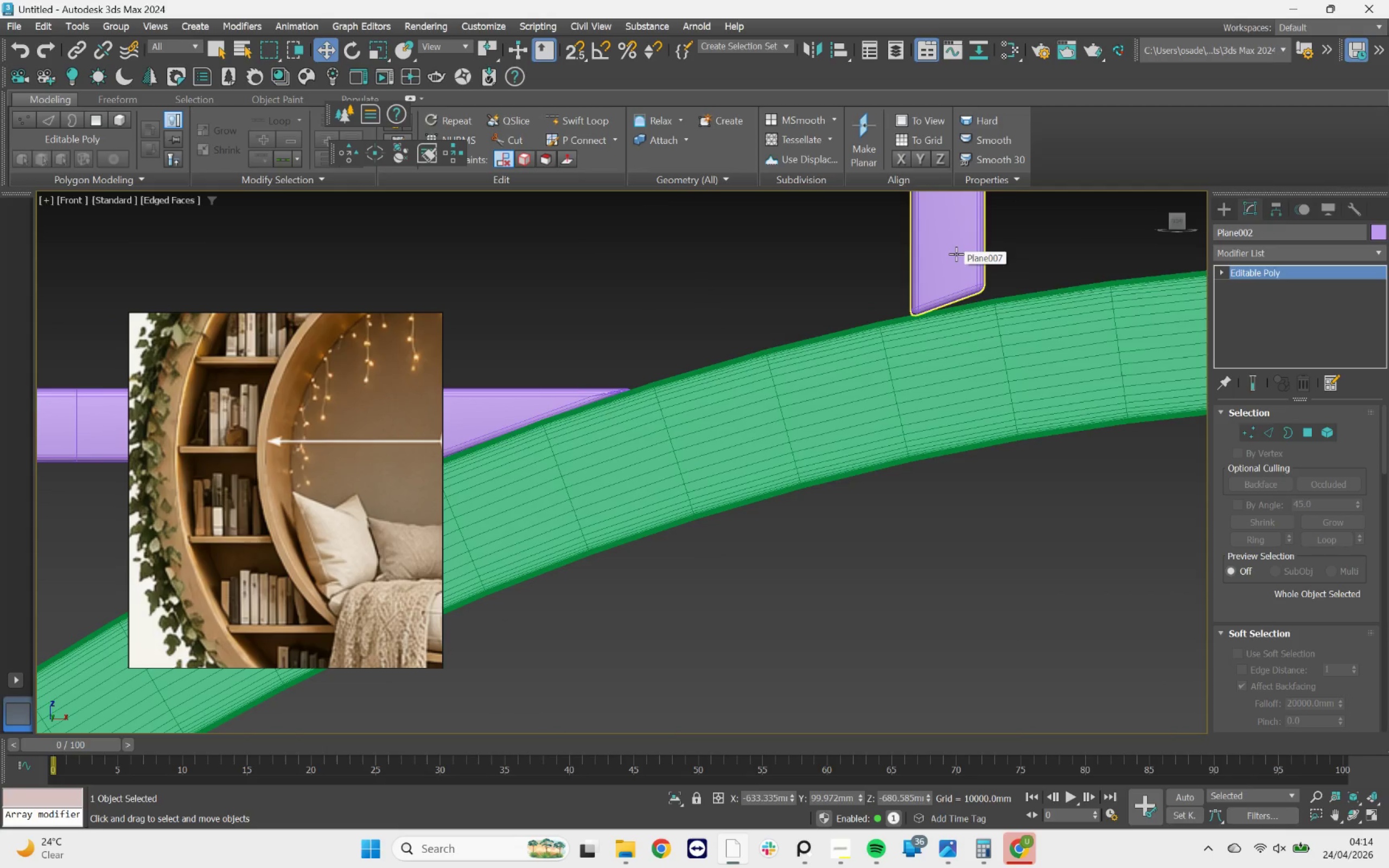 
left_click([956, 254])
 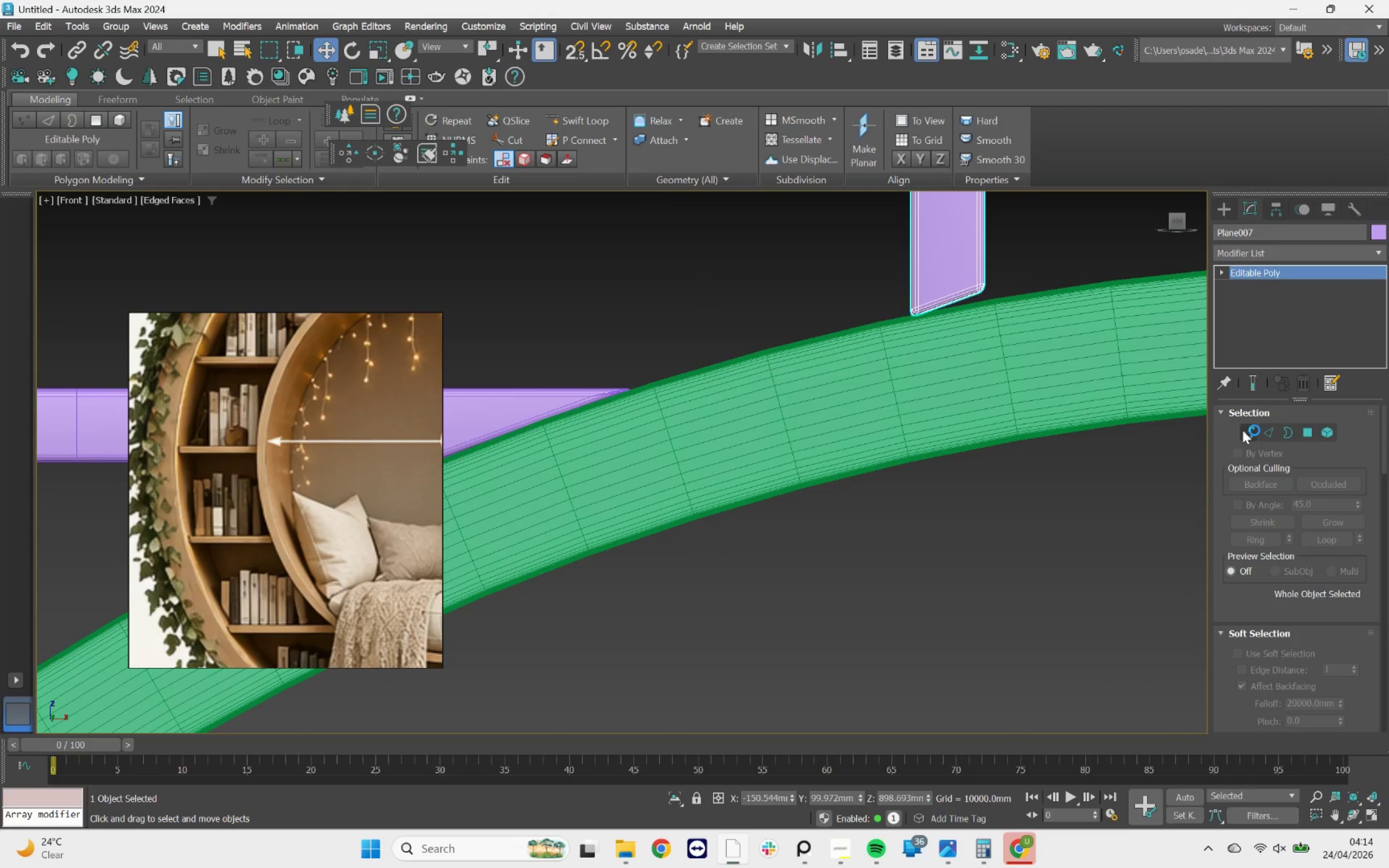 
left_click([1247, 430])
 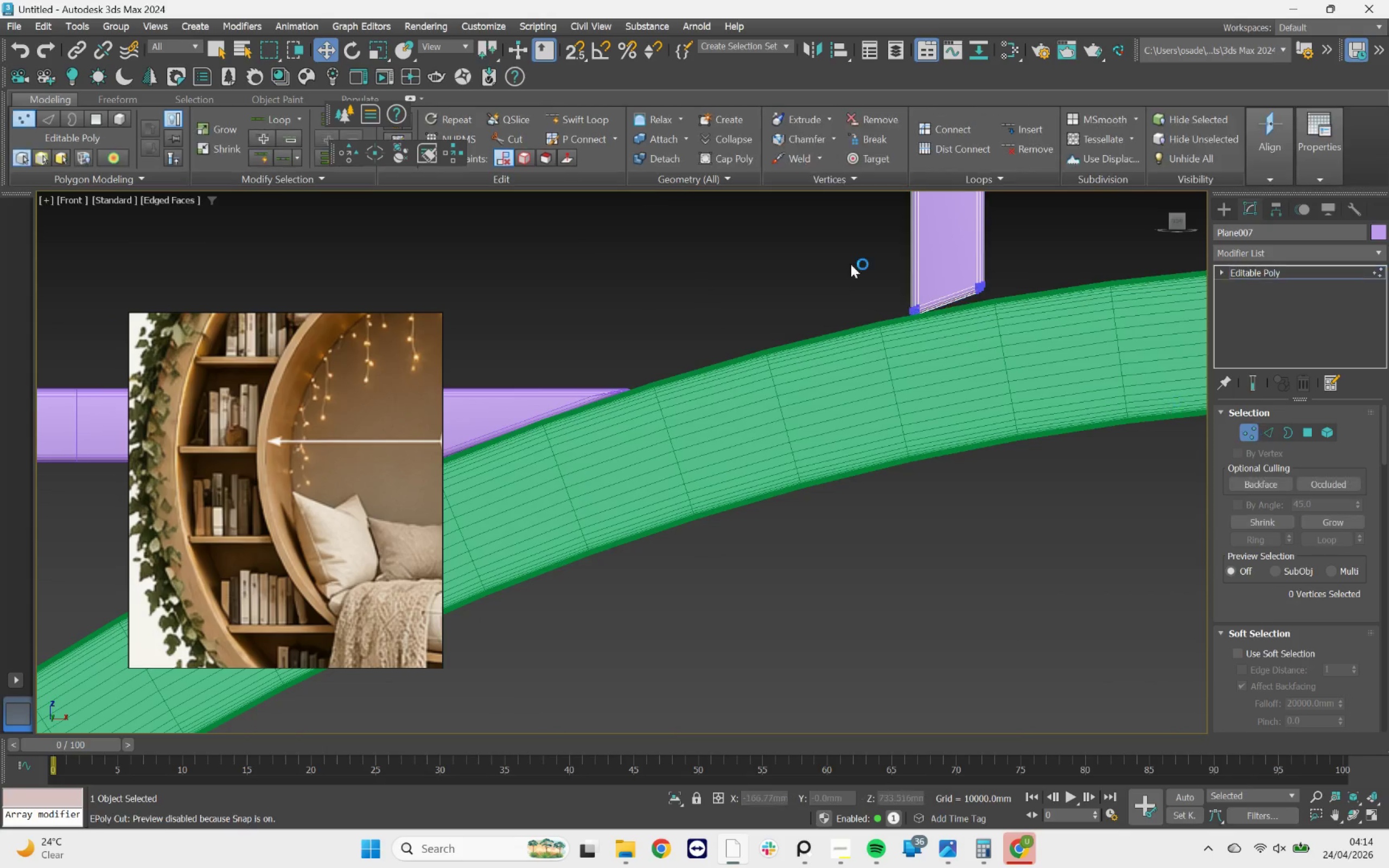 
scroll: coordinate [945, 253], scroll_direction: up, amount: 4.0
 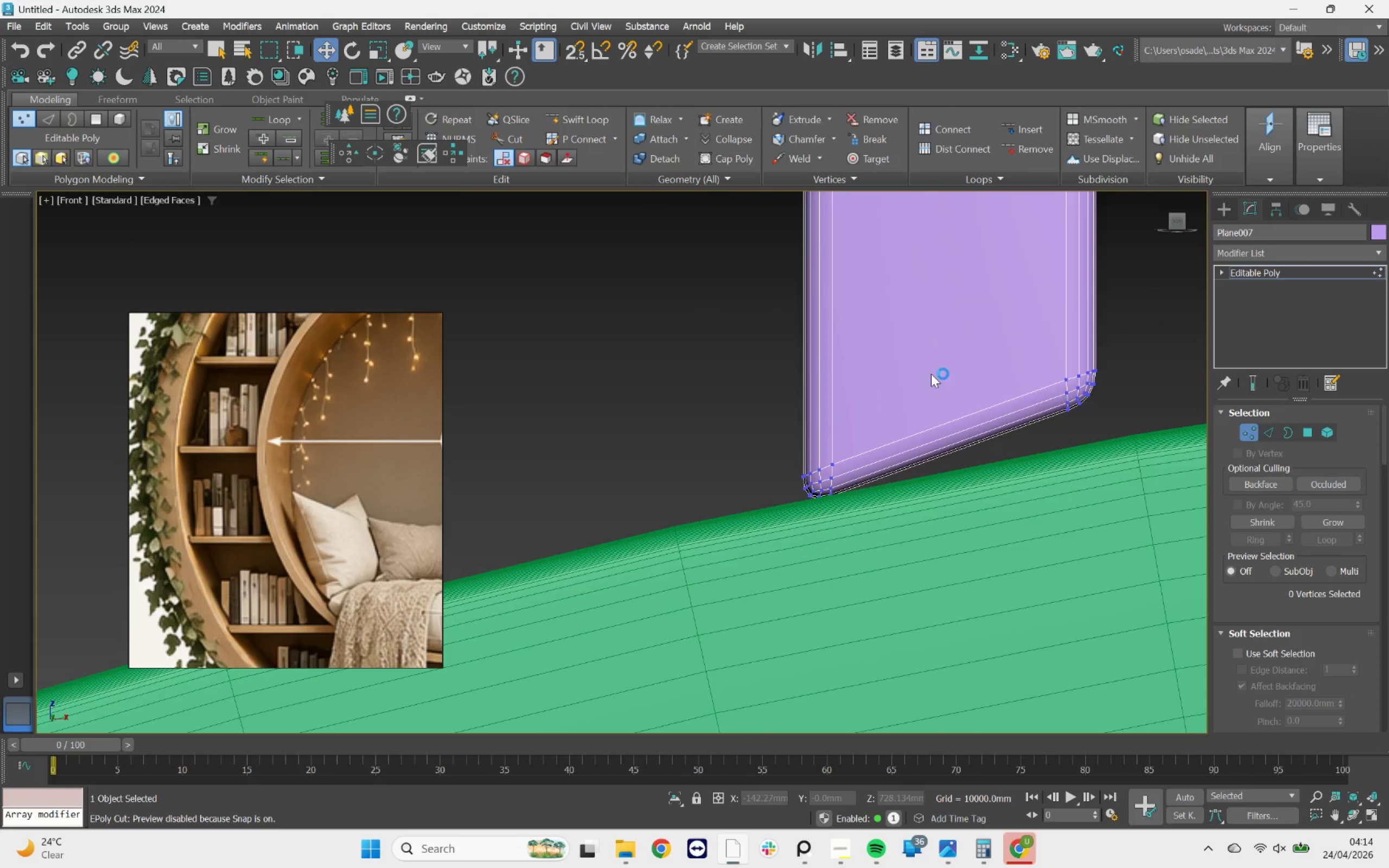 
left_click_drag(start_coordinate=[1141, 319], to_coordinate=[1003, 462])
 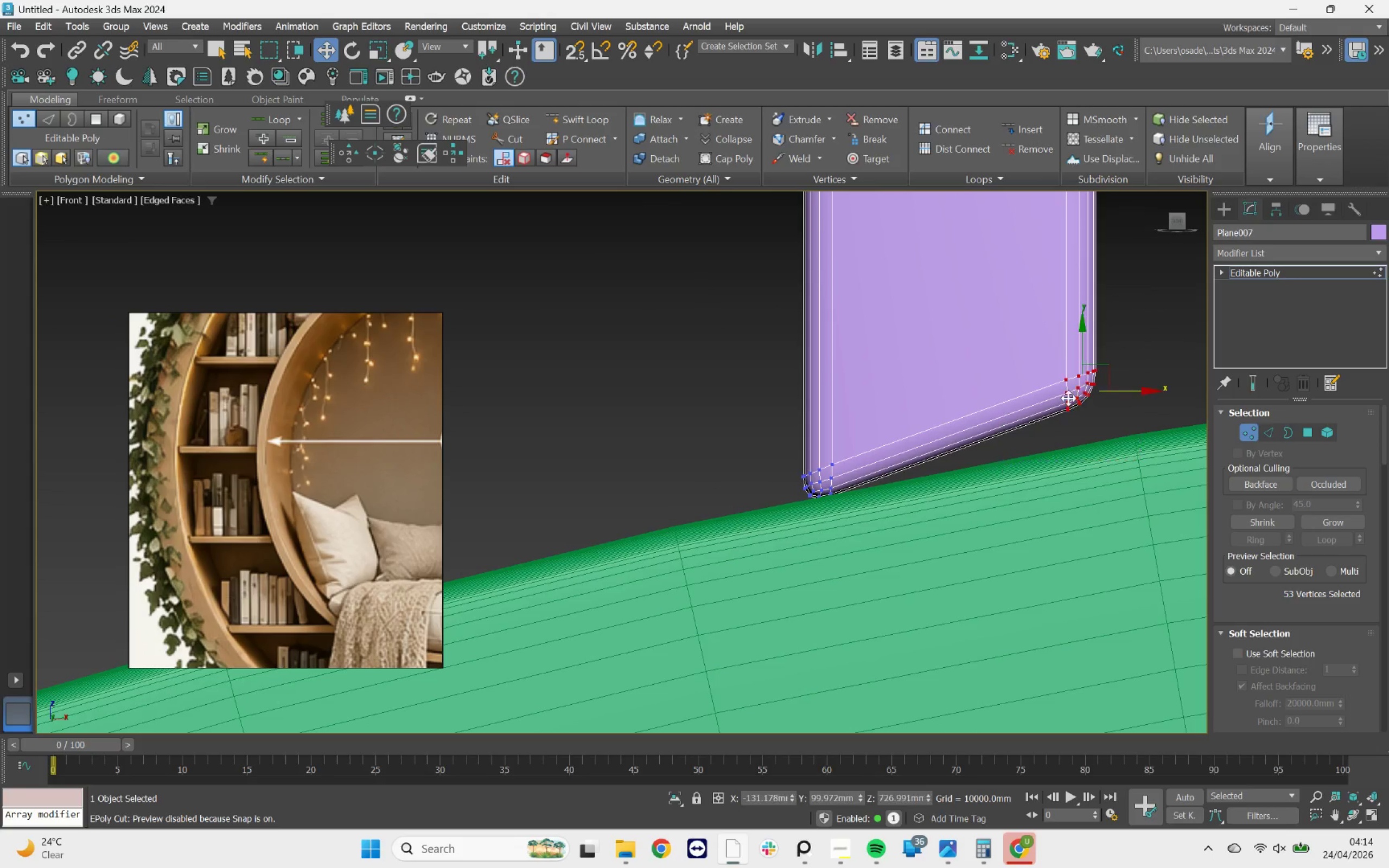 
scroll: coordinate [1090, 376], scroll_direction: up, amount: 2.0
 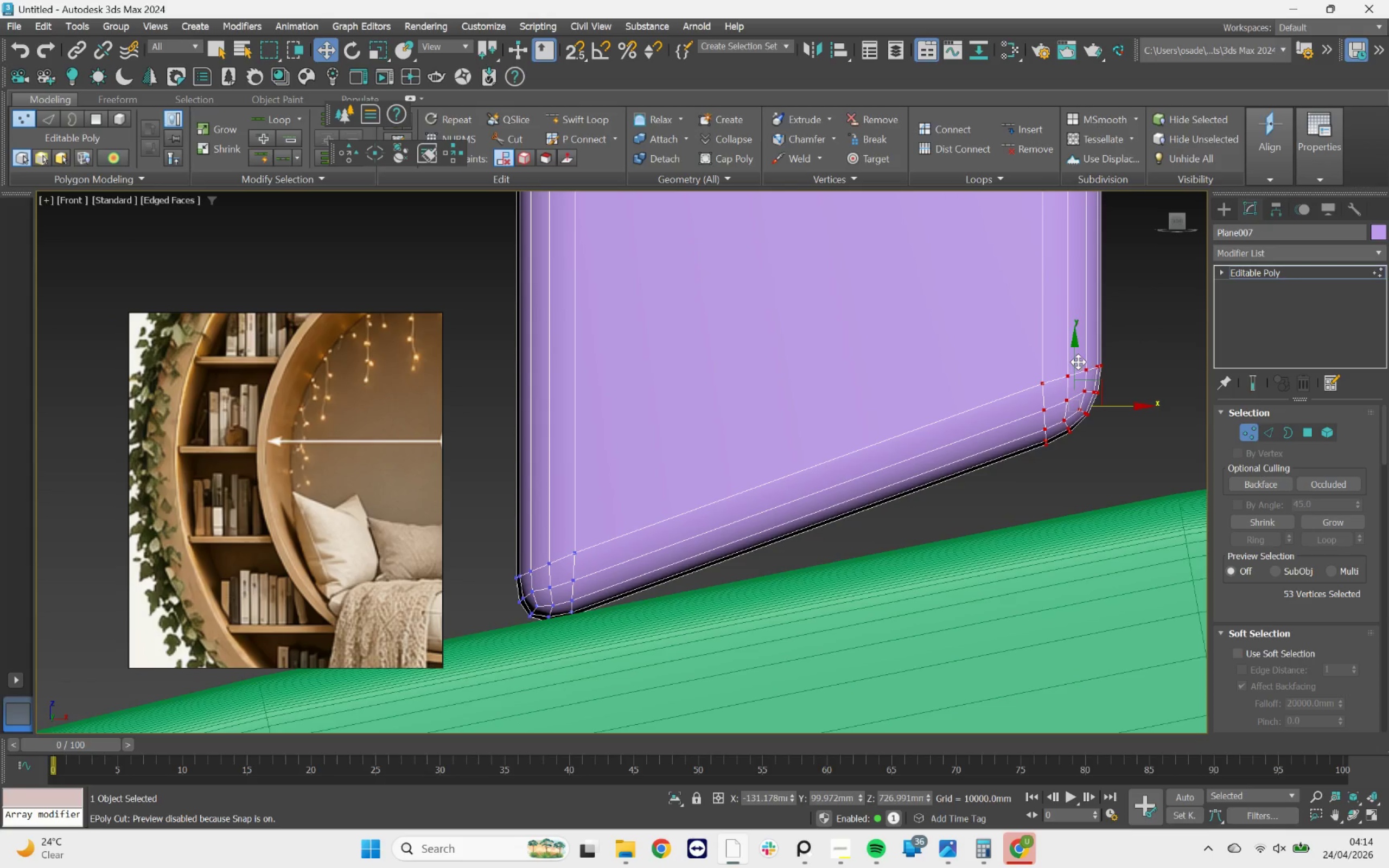 
left_click_drag(start_coordinate=[1075, 358], to_coordinate=[1115, 435])
 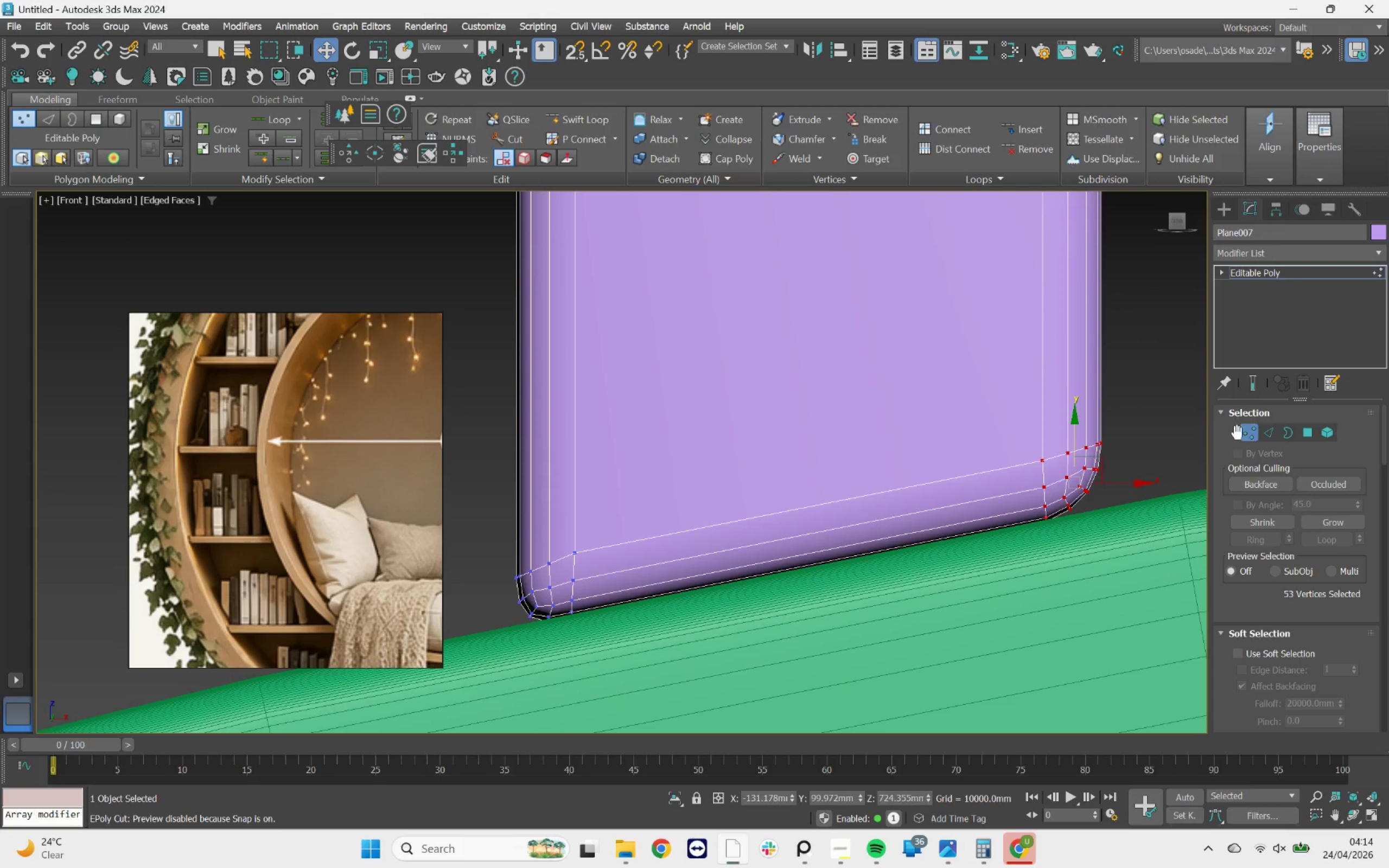 
left_click_drag(start_coordinate=[1009, 651], to_coordinate=[1031, 488])
 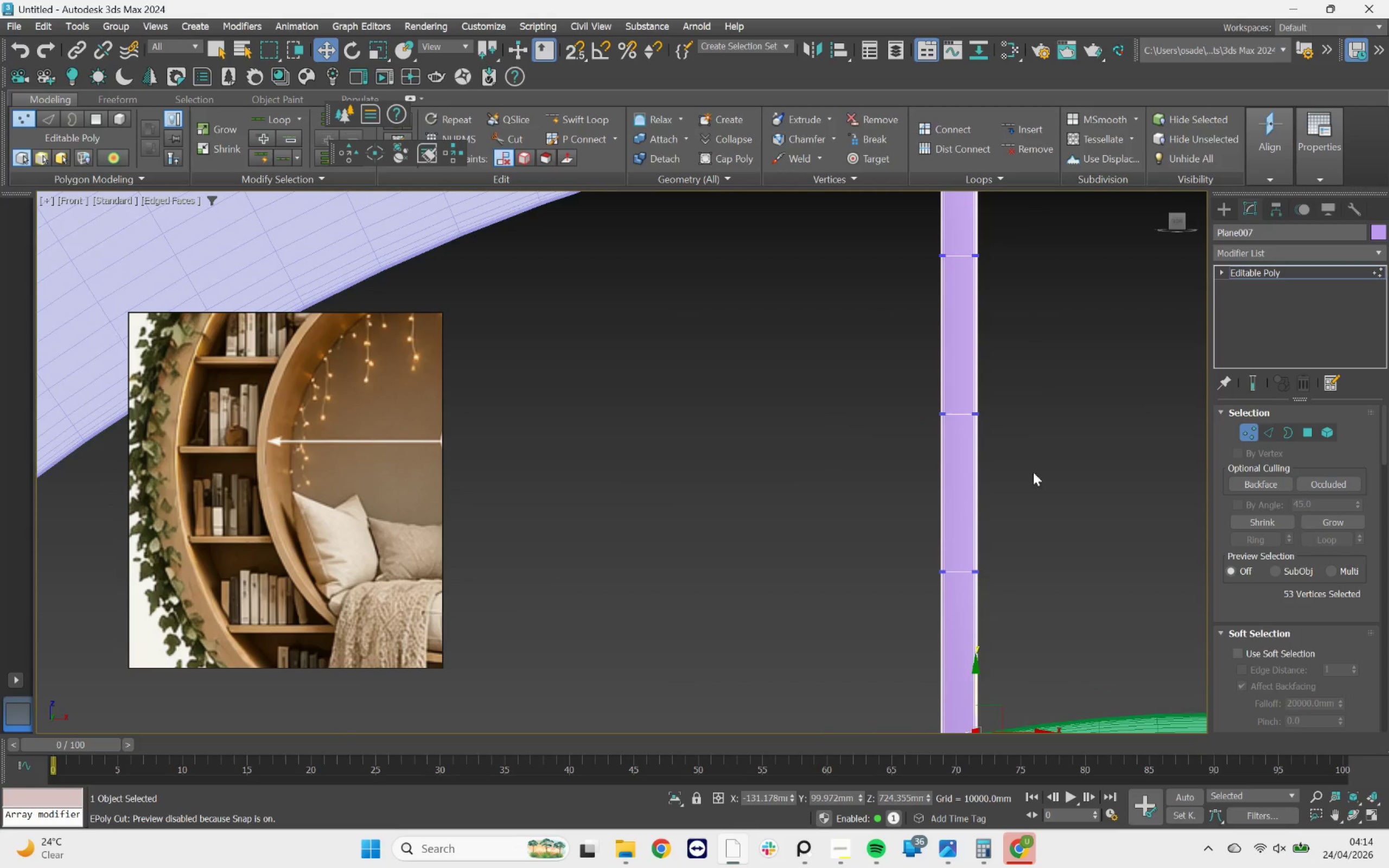 
scroll: coordinate [1035, 459], scroll_direction: down, amount: 12.0
 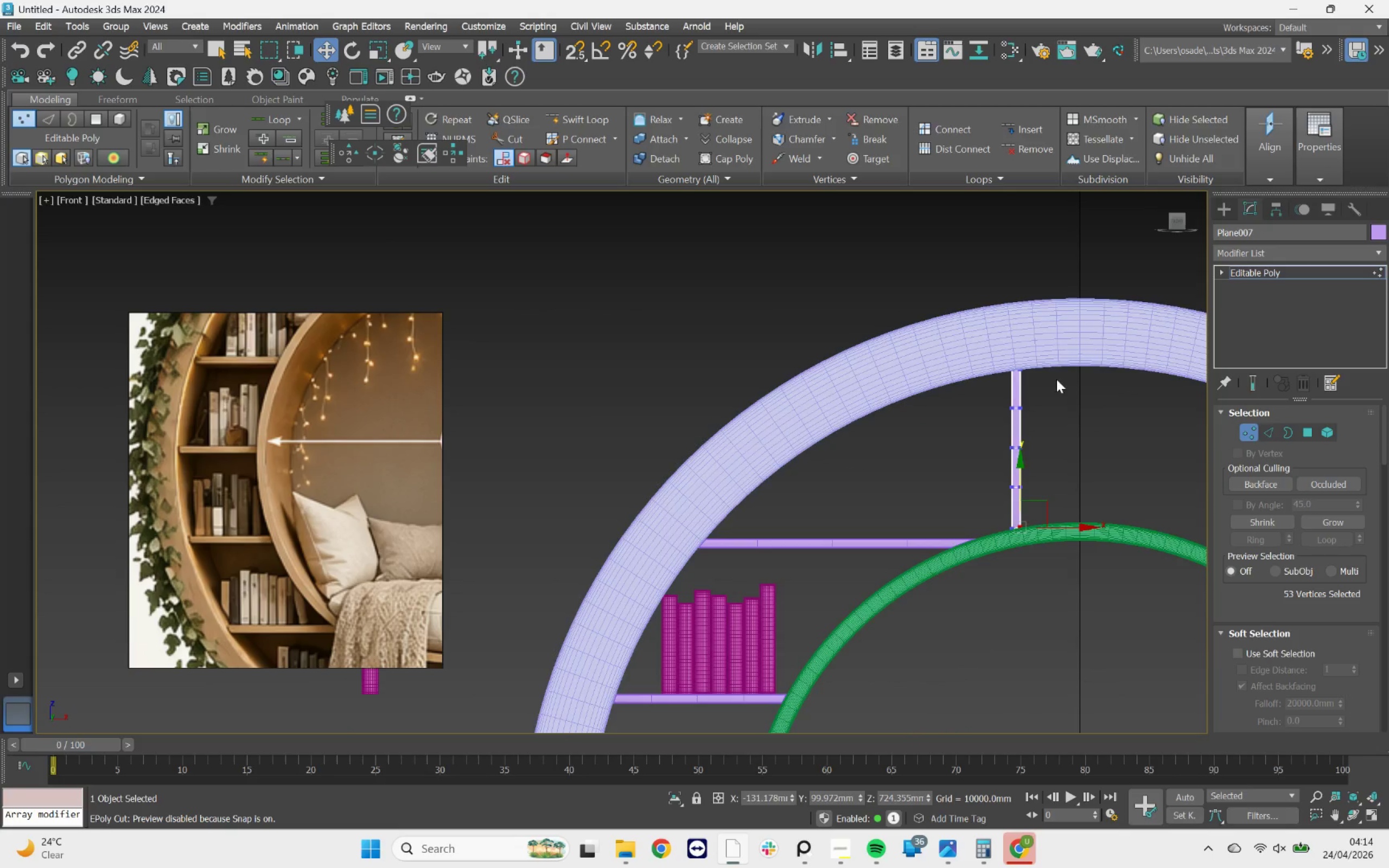 
left_click_drag(start_coordinate=[1011, 295], to_coordinate=[800, 379])
 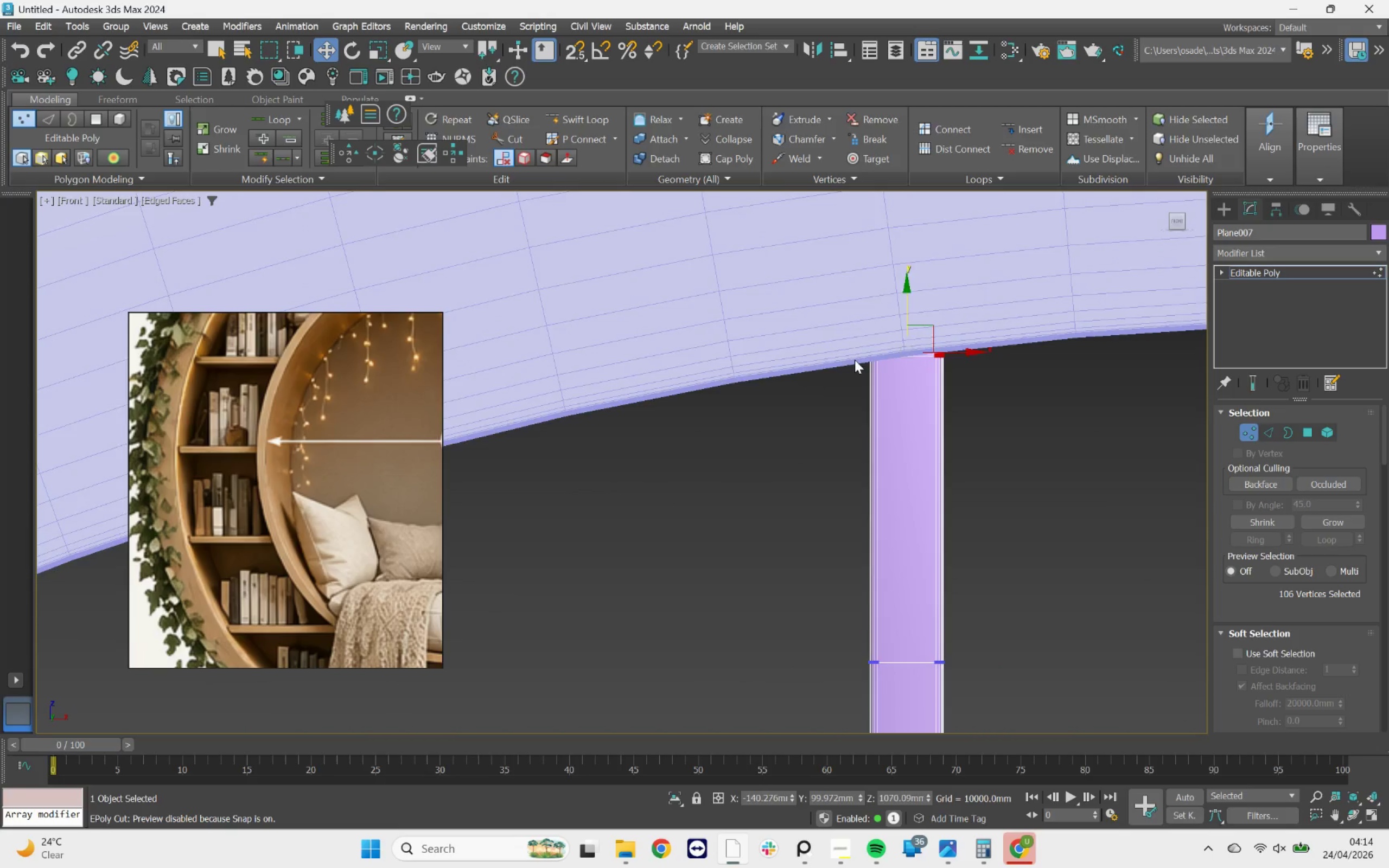 
scroll: coordinate [1102, 346], scroll_direction: up, amount: 12.0
 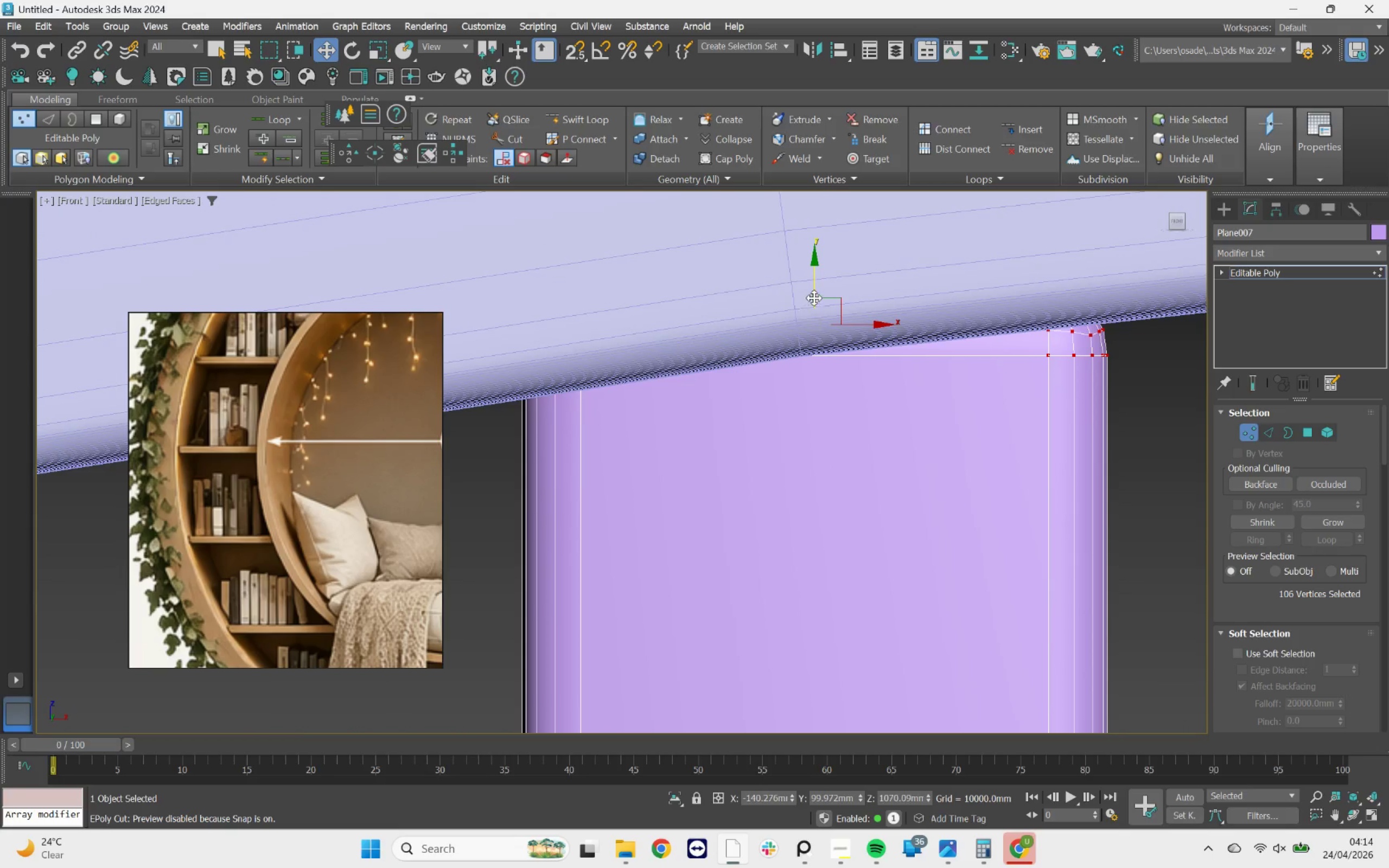 
left_click_drag(start_coordinate=[816, 295], to_coordinate=[831, 326])
 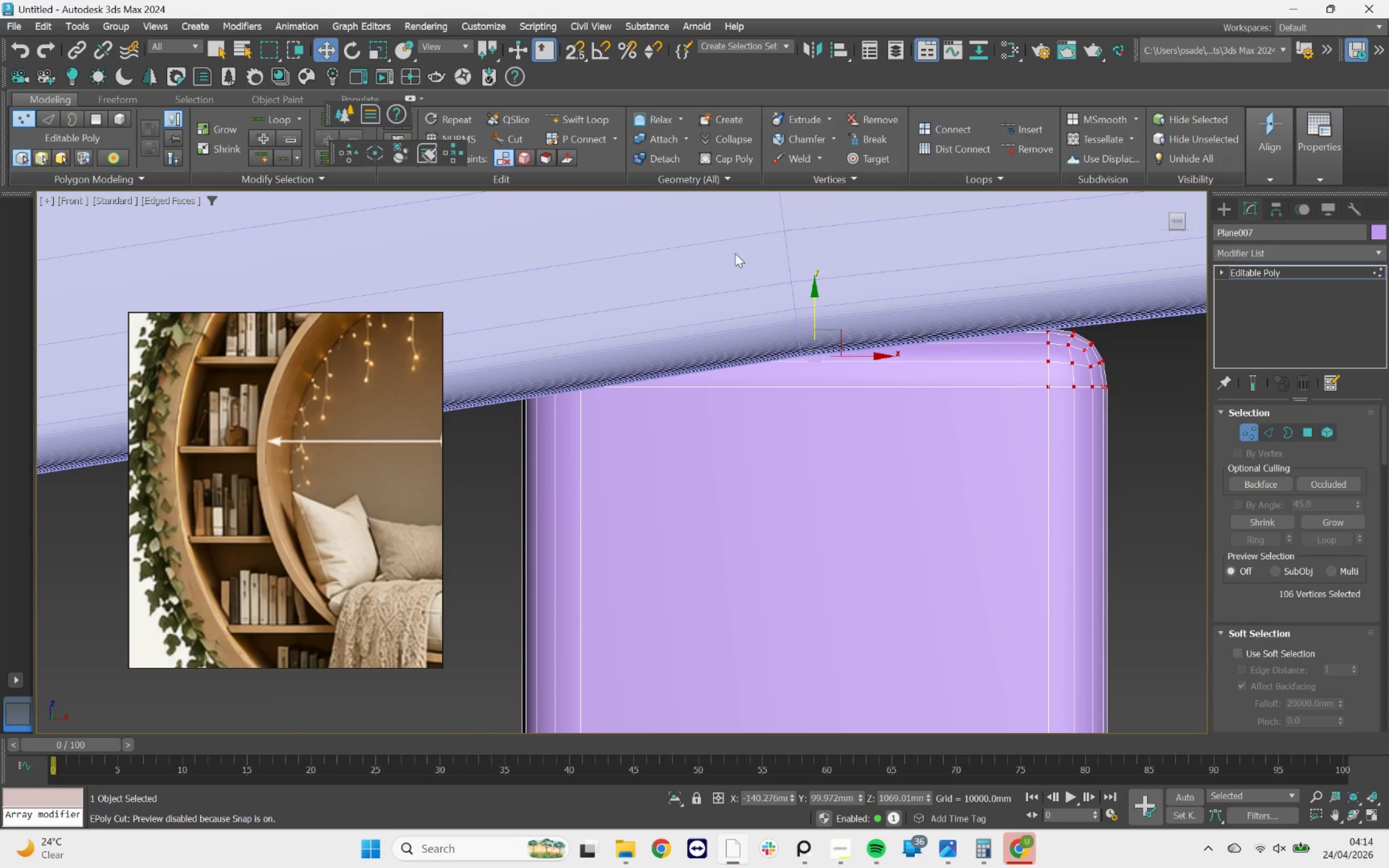 
left_click_drag(start_coordinate=[718, 205], to_coordinate=[392, 568])
 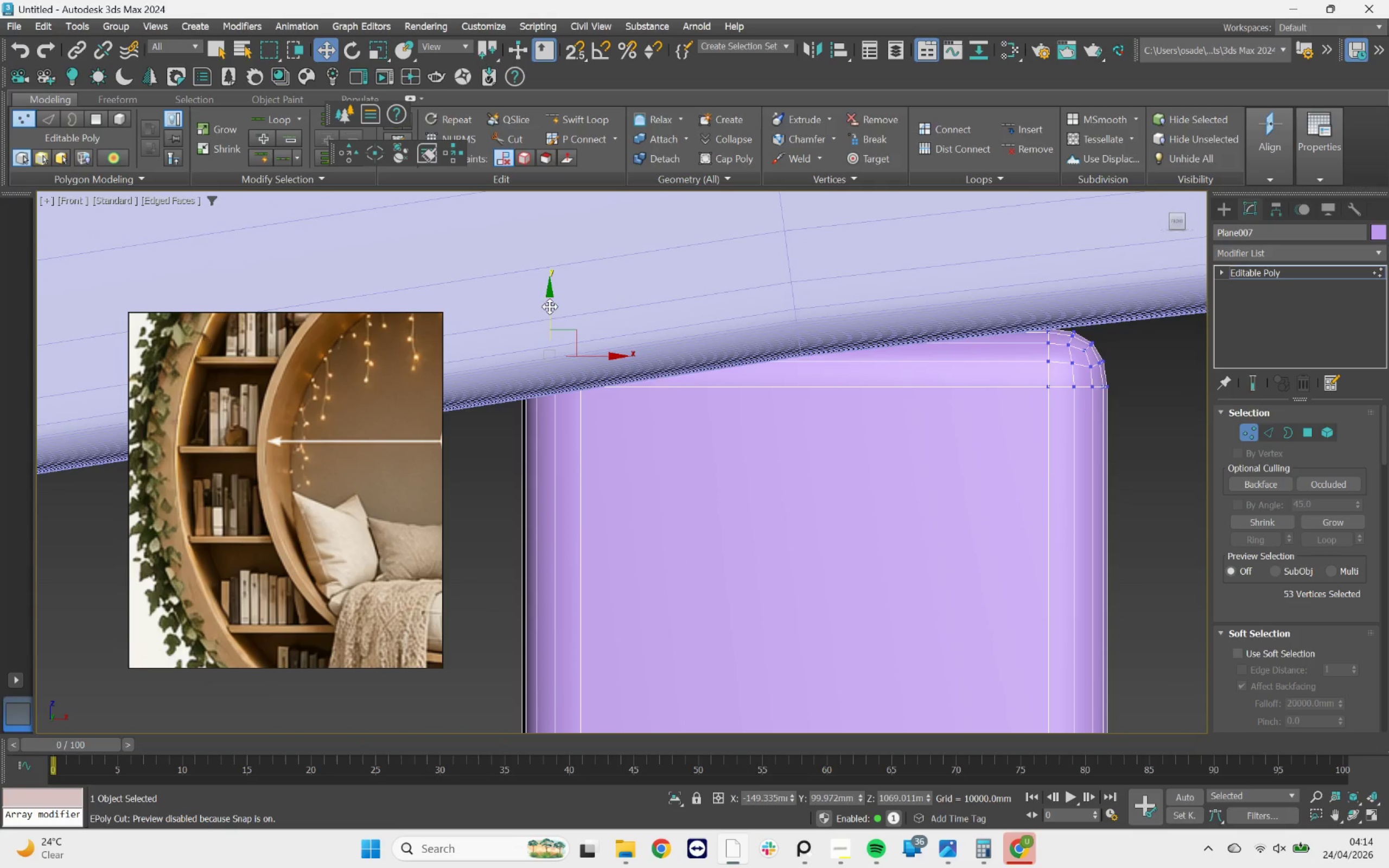 
left_click_drag(start_coordinate=[550, 306], to_coordinate=[564, 363])
 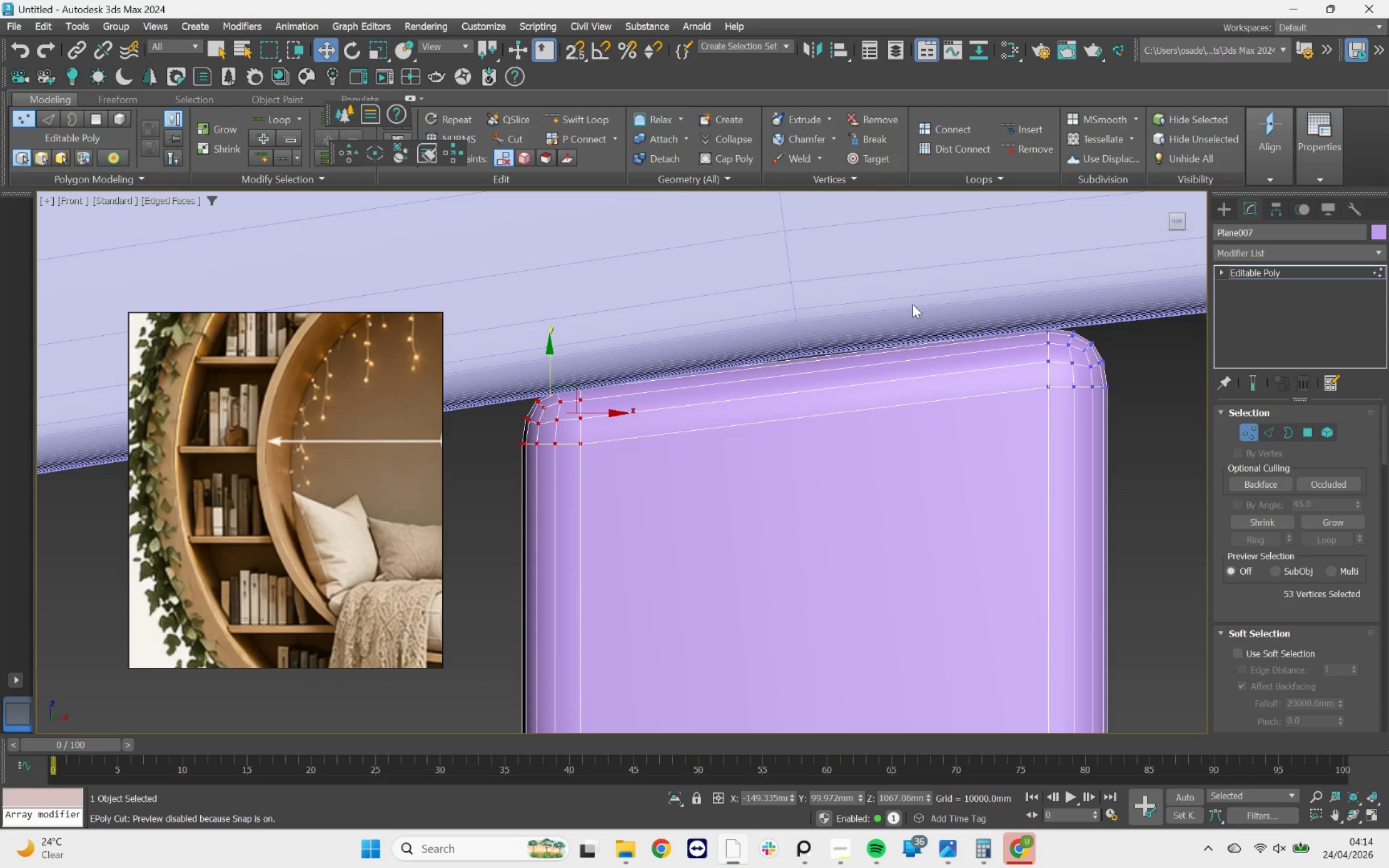 
left_click_drag(start_coordinate=[925, 298], to_coordinate=[1137, 406])
 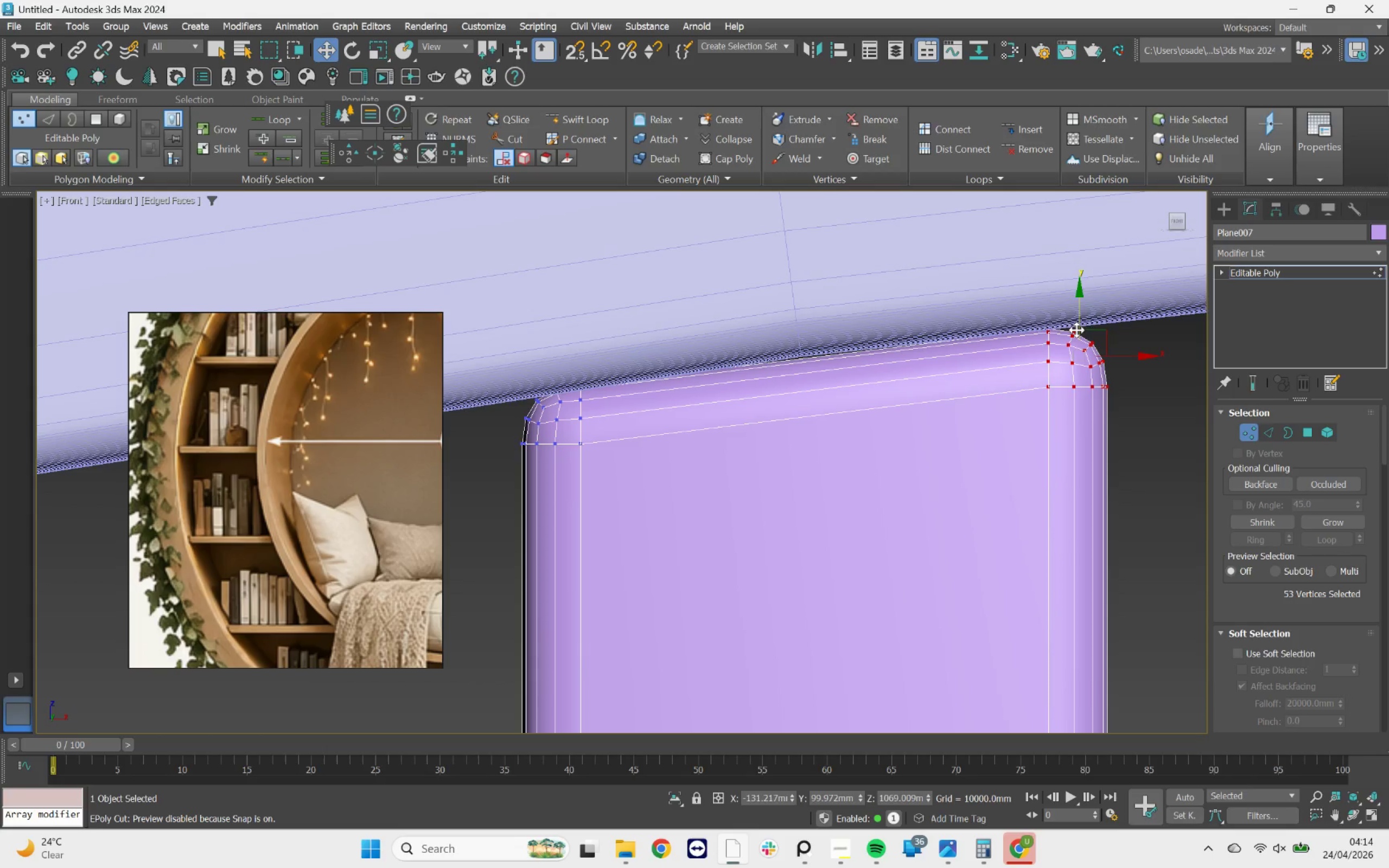 
left_click_drag(start_coordinate=[1076, 326], to_coordinate=[1075, 322])
 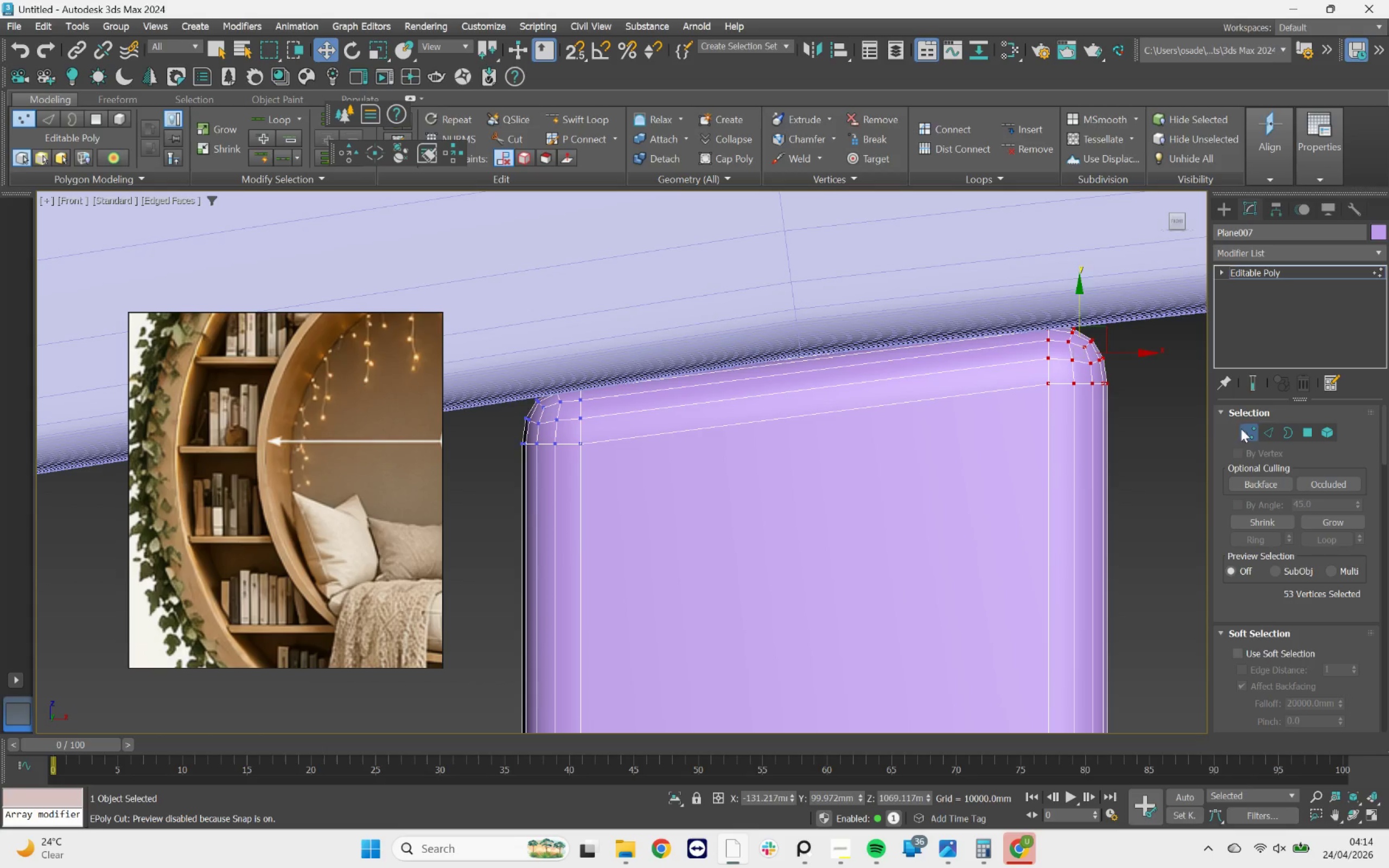 
left_click([1245, 431])
 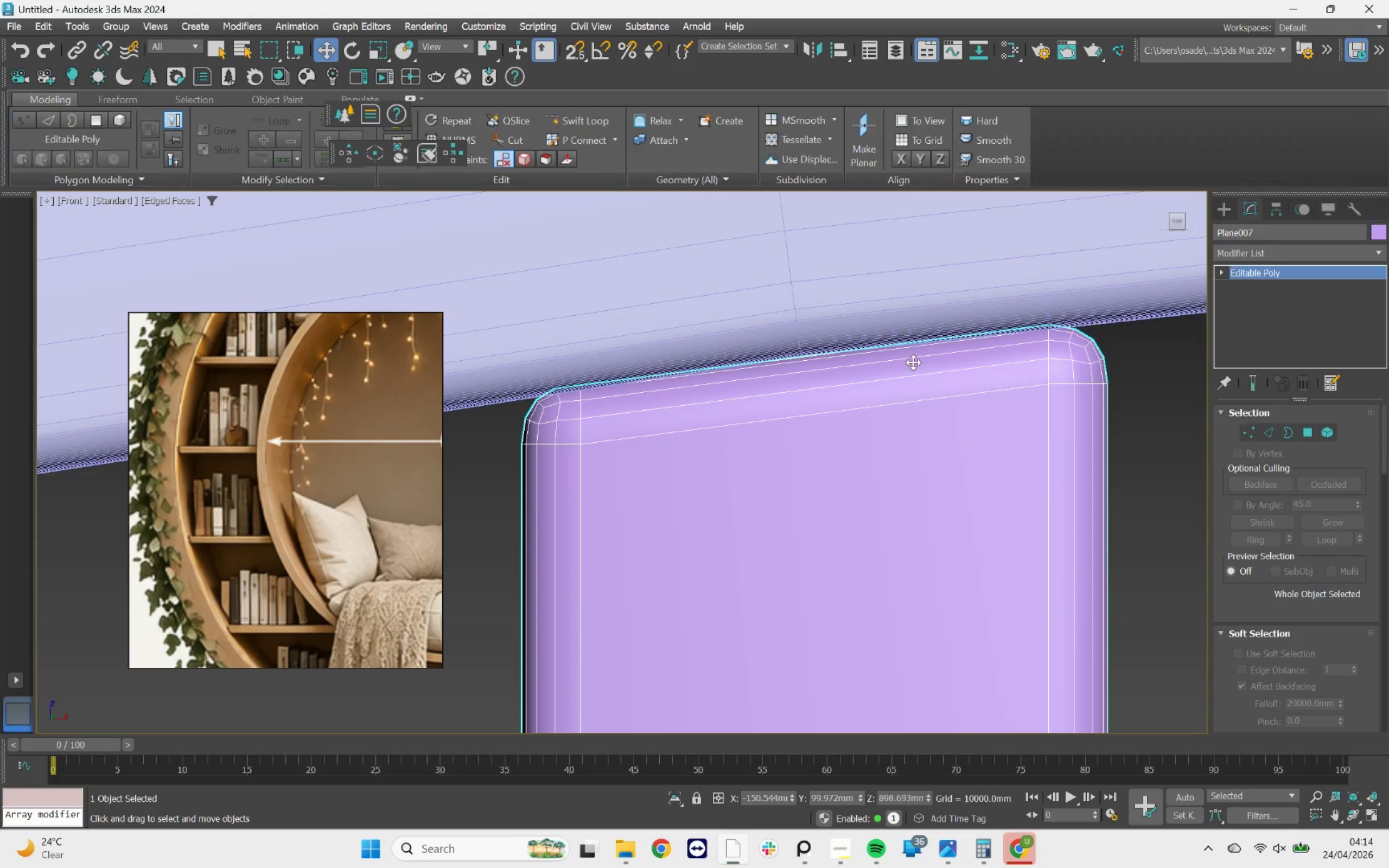 
scroll: coordinate [848, 335], scroll_direction: down, amount: 19.0
 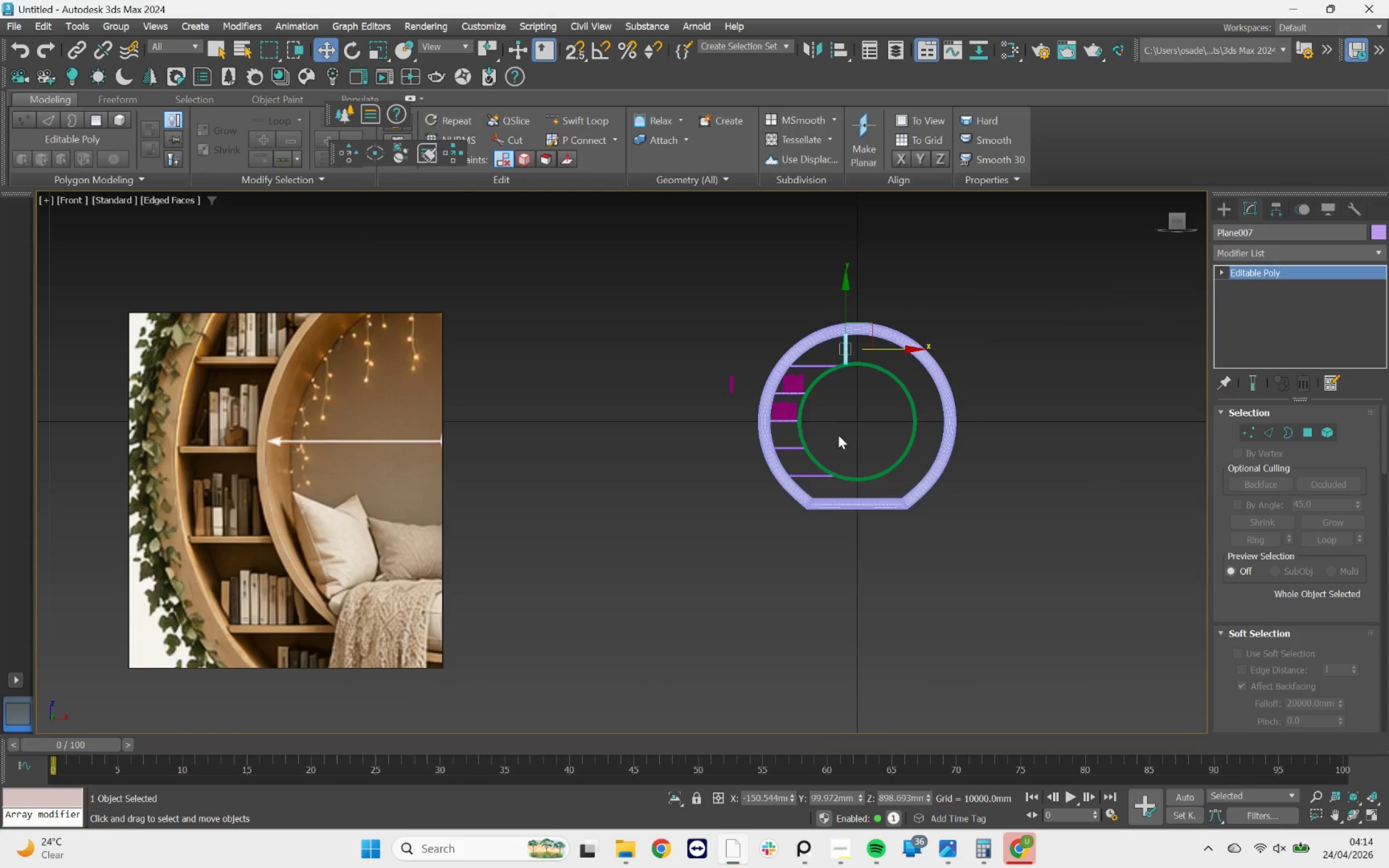 
scroll: coordinate [697, 326], scroll_direction: up, amount: 8.0
 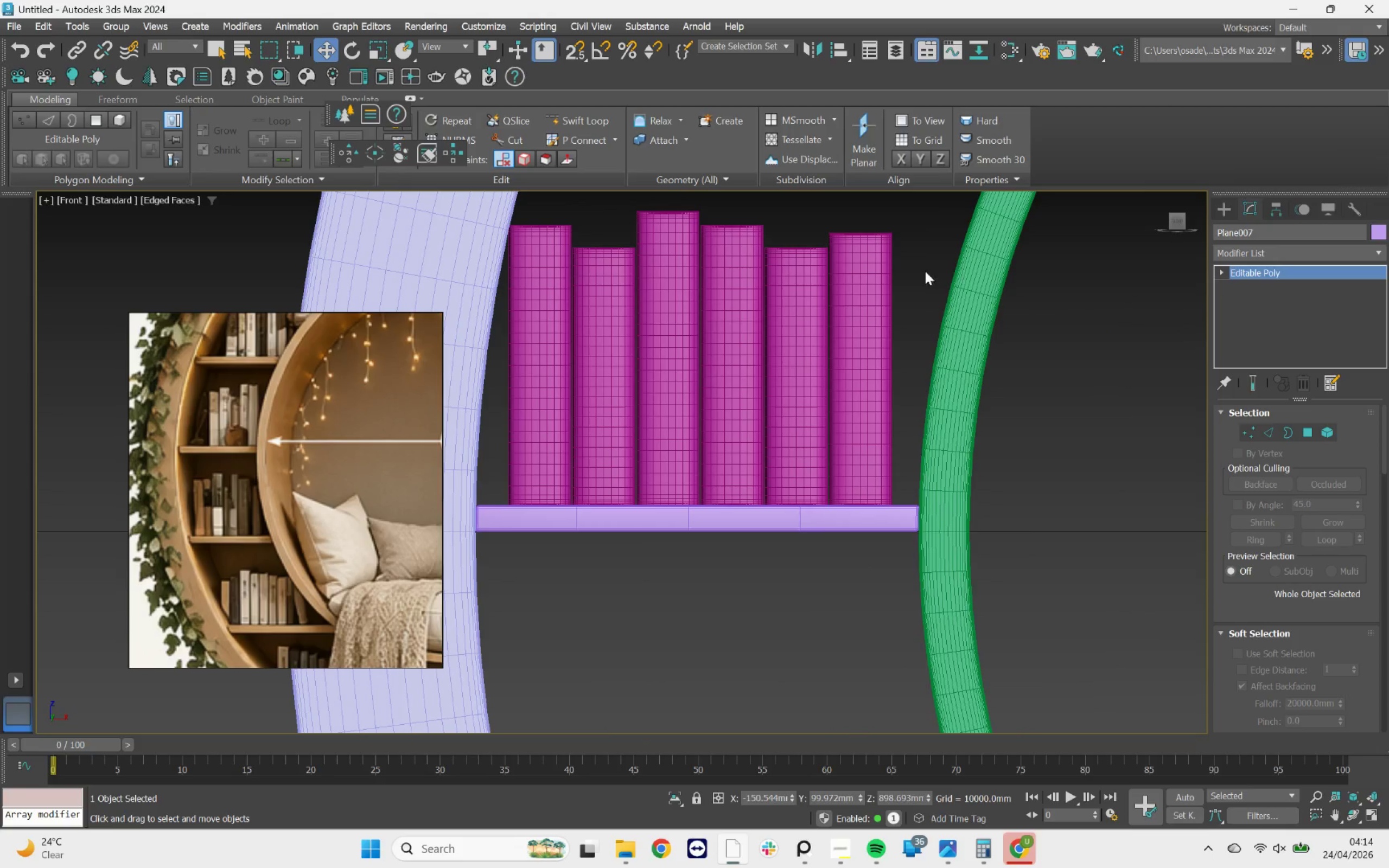 
left_click_drag(start_coordinate=[914, 265], to_coordinate=[556, 311])
 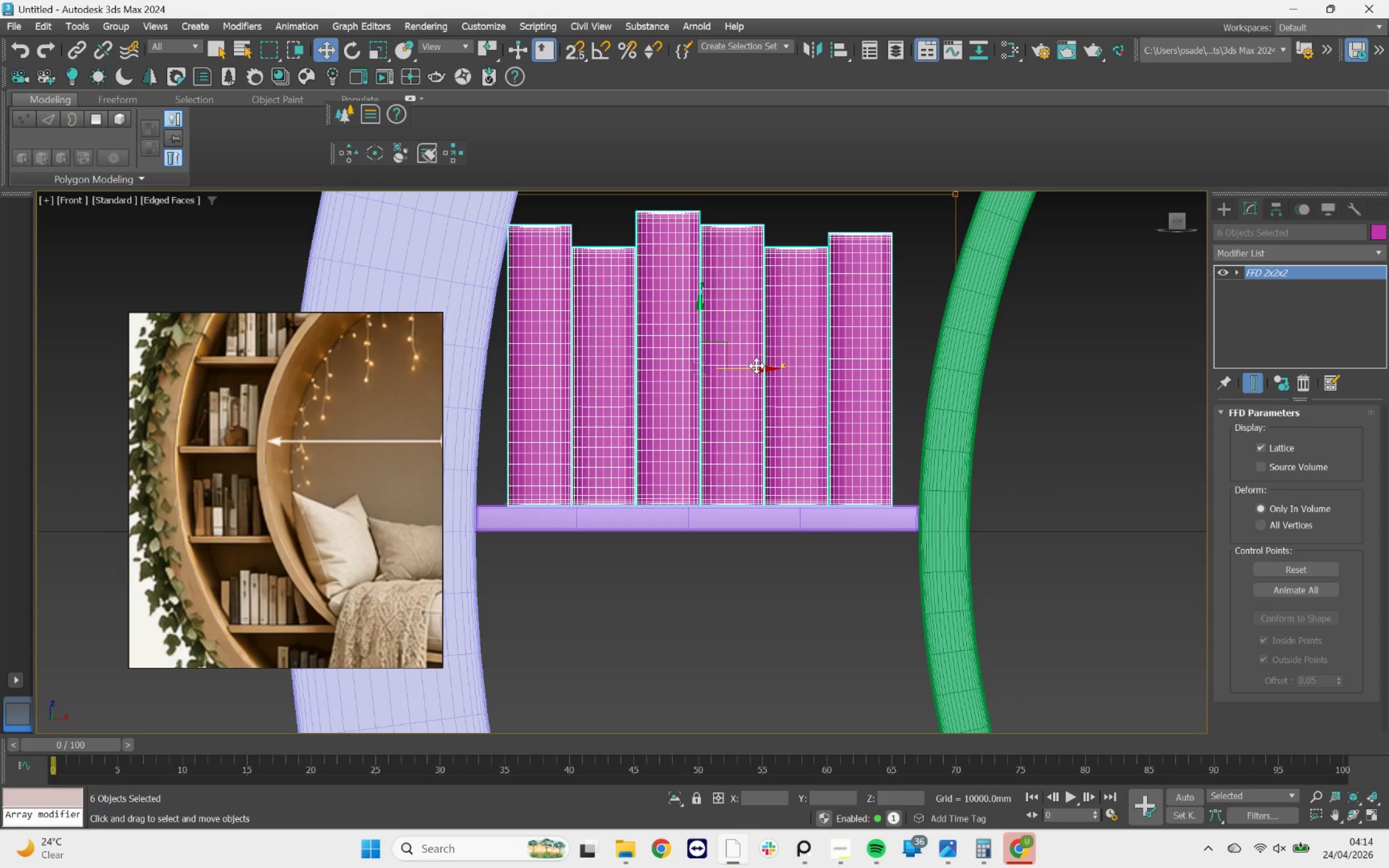 
left_click_drag(start_coordinate=[754, 364], to_coordinate=[765, 366])
 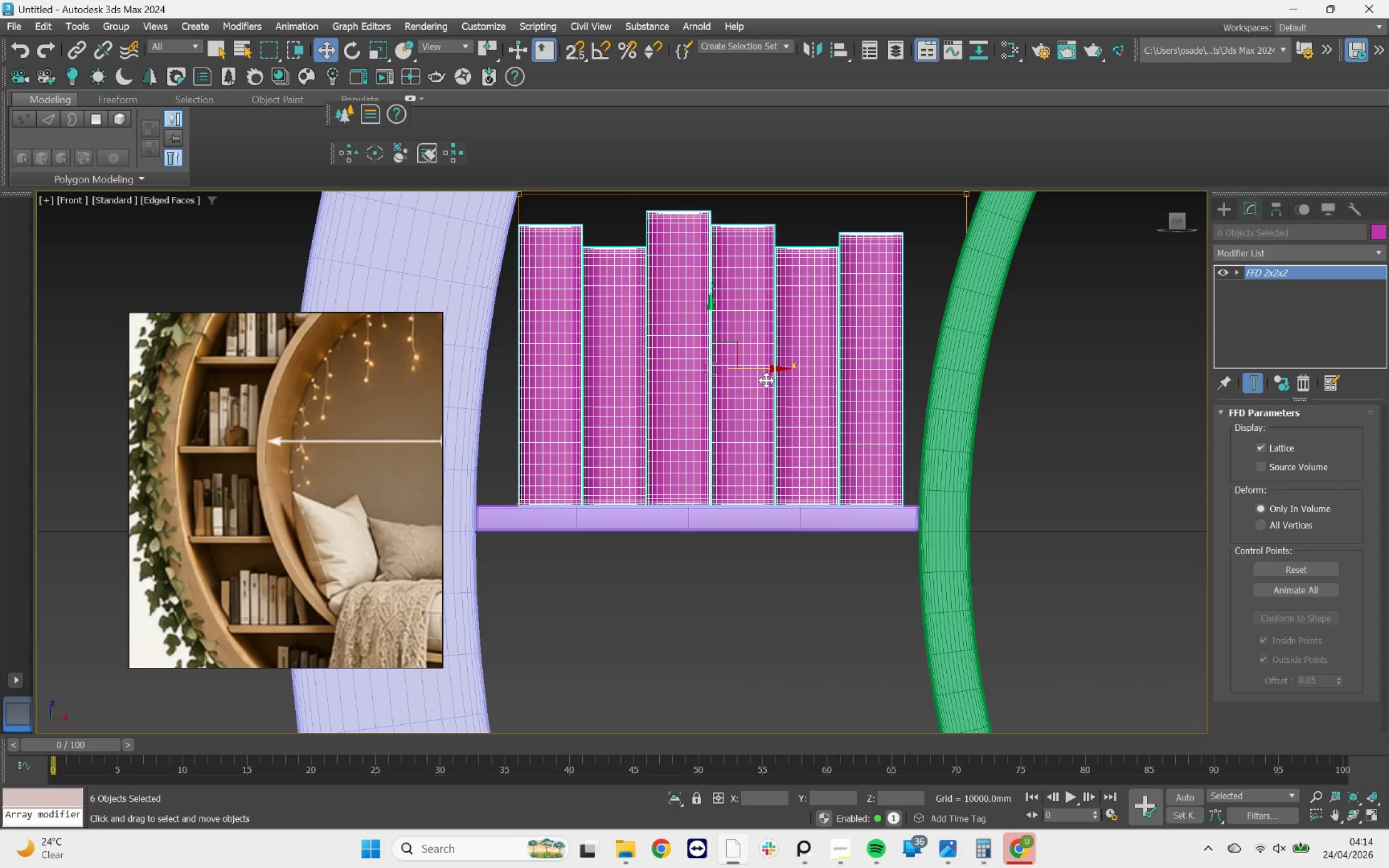 
right_click([767, 382])
 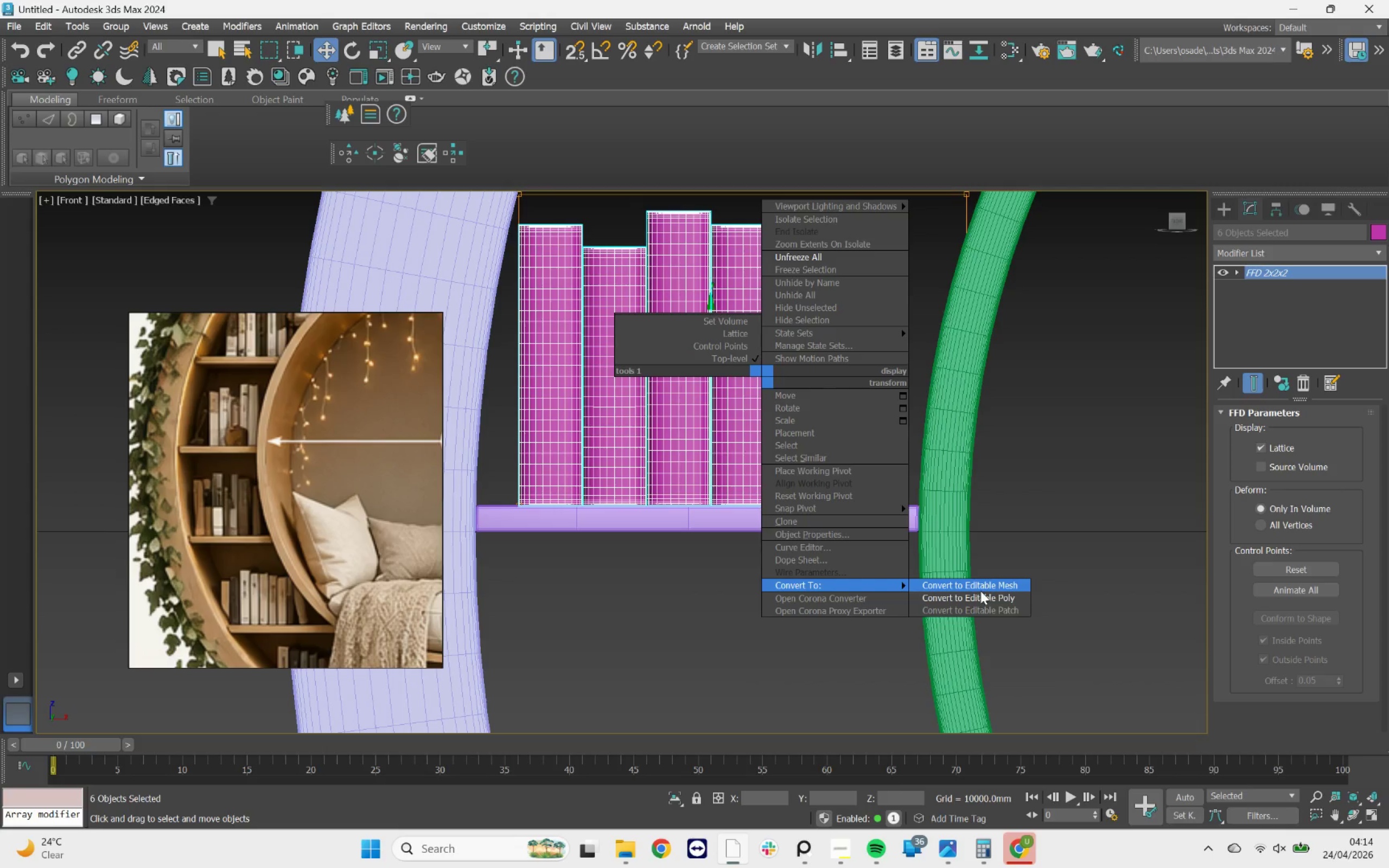 
left_click([976, 593])
 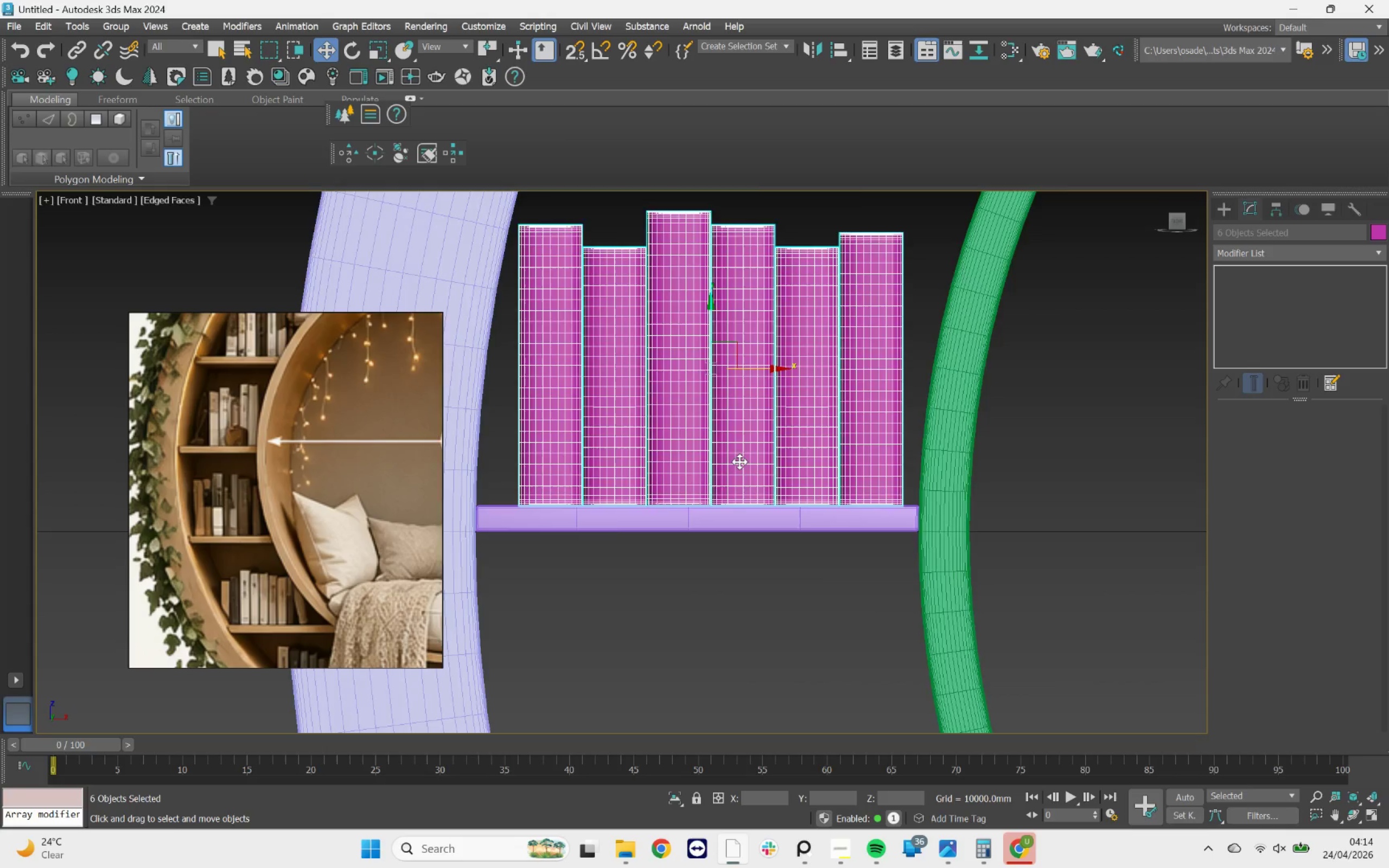 
scroll: coordinate [916, 418], scroll_direction: down, amount: 5.0
 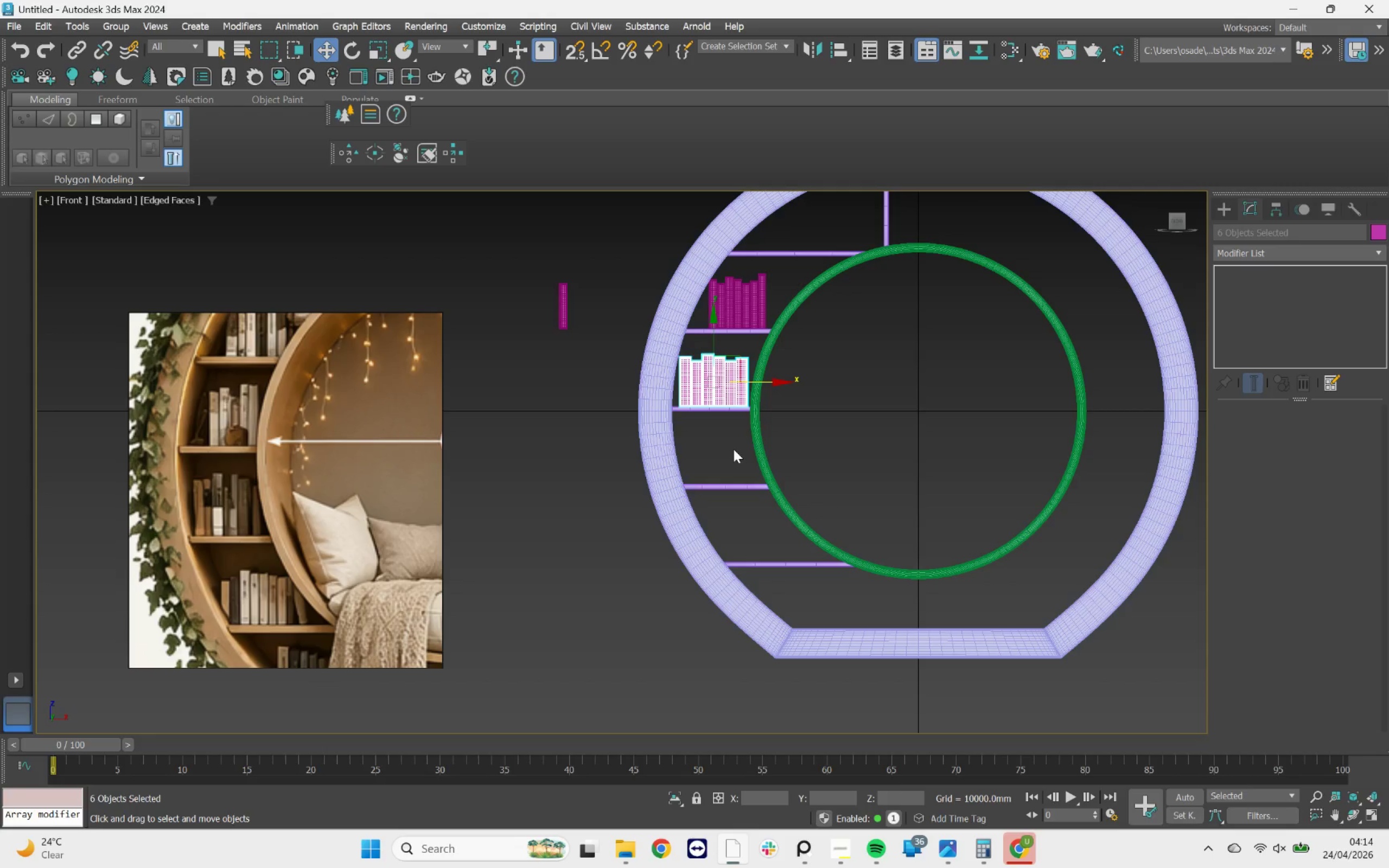 
wait(8.58)
 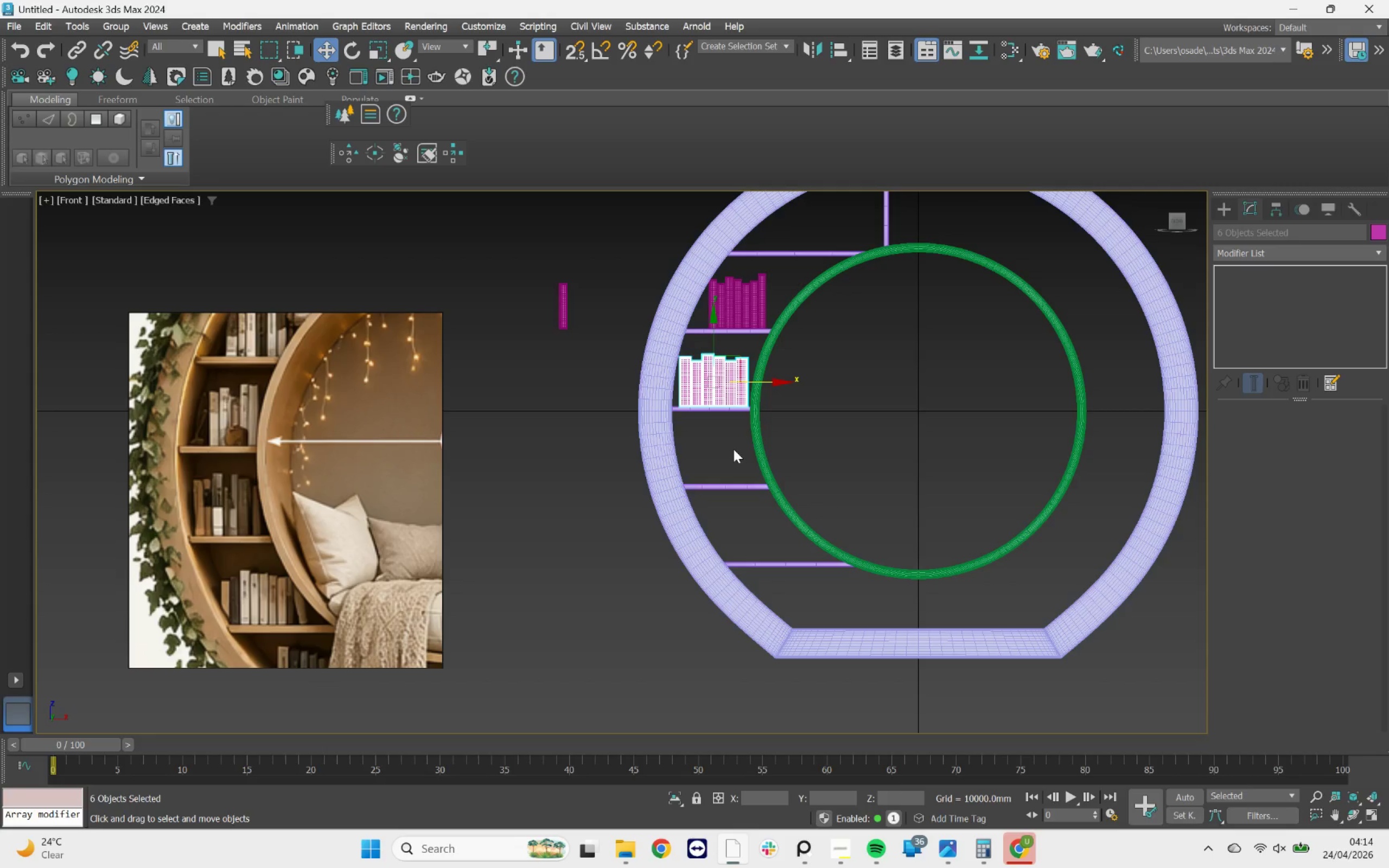 
scroll: coordinate [738, 388], scroll_direction: up, amount: 2.0
 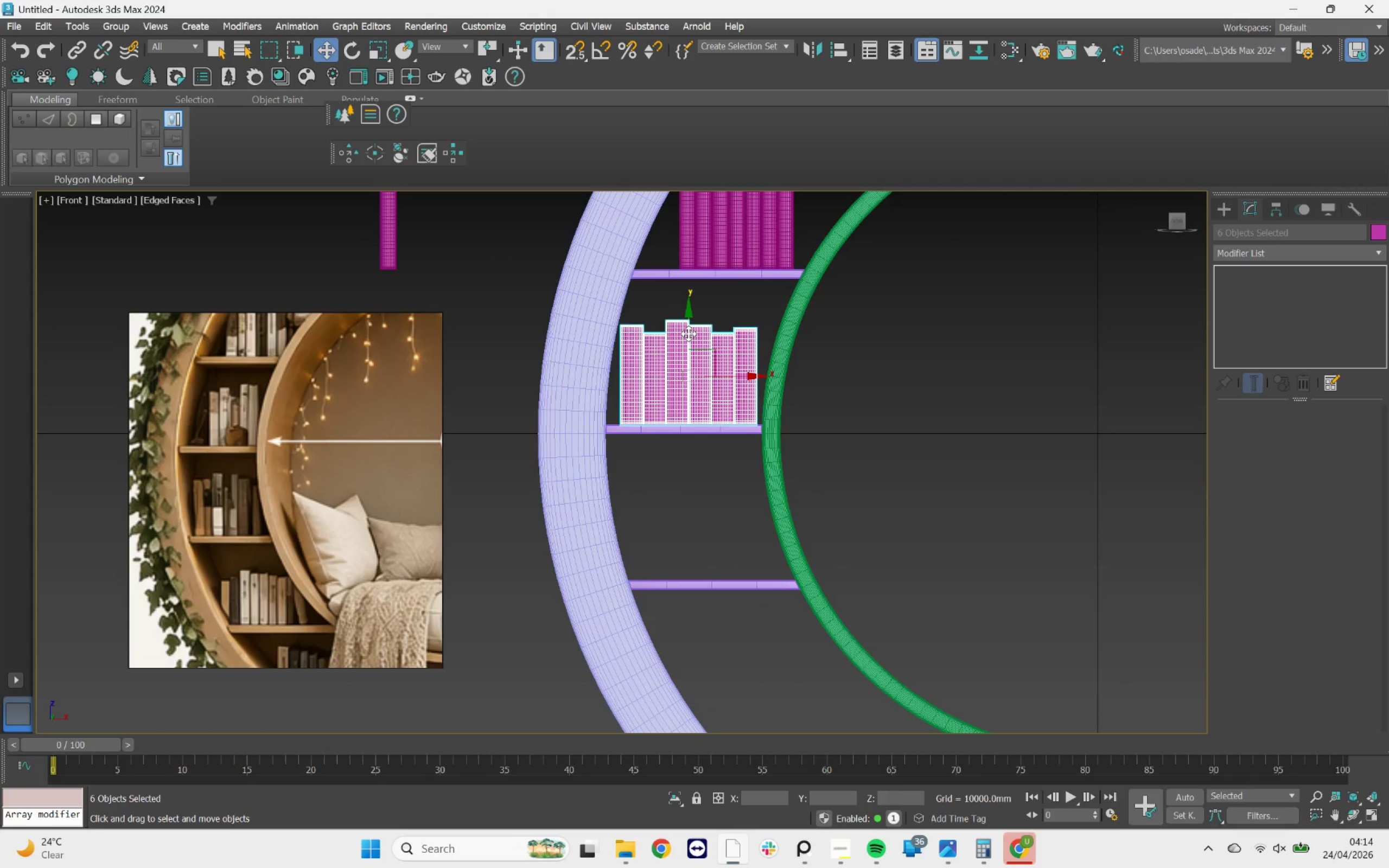 
left_click([689, 334])
 